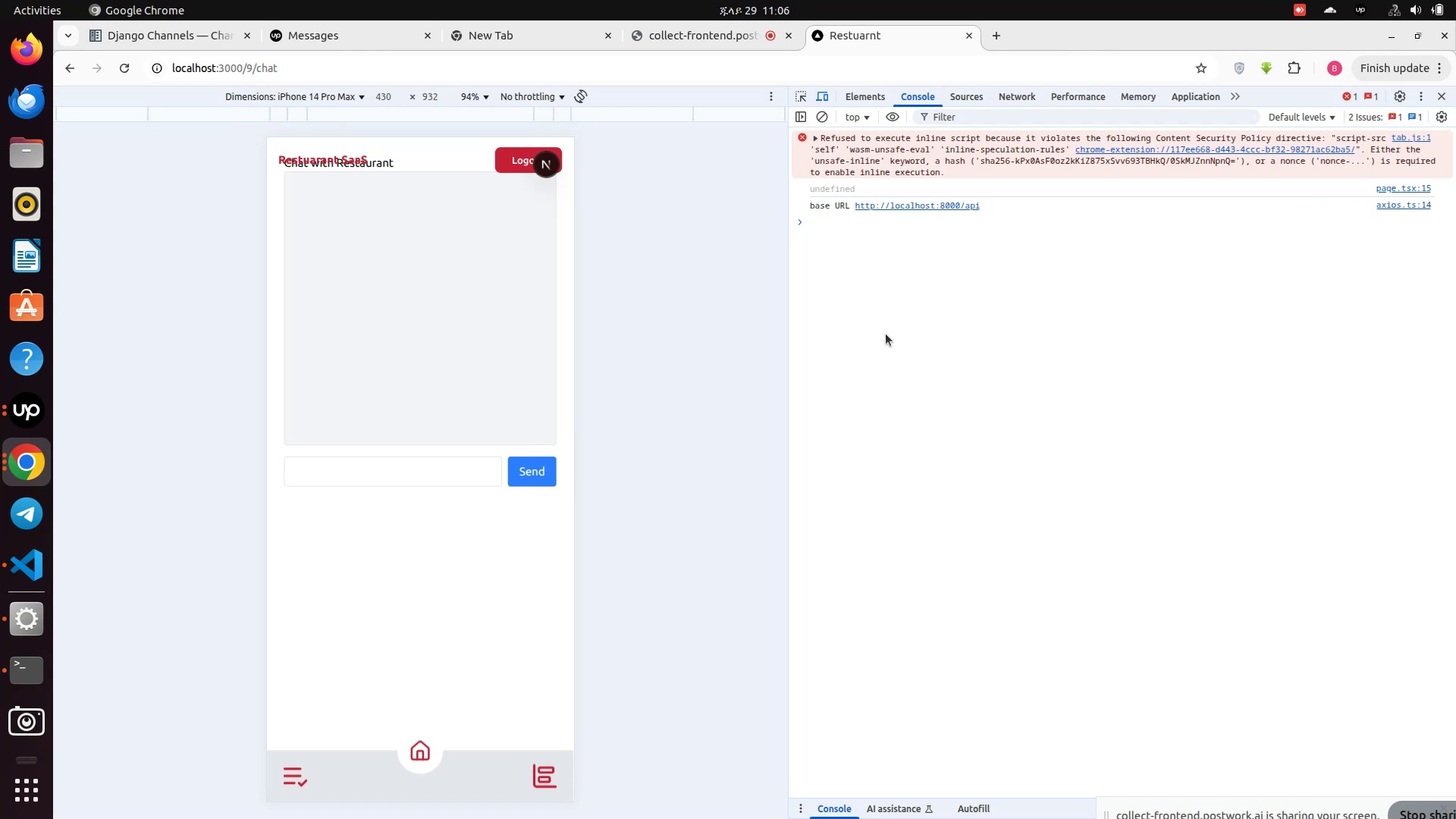 
scroll: coordinate [521, 239], scroll_direction: up, amount: 4.0
 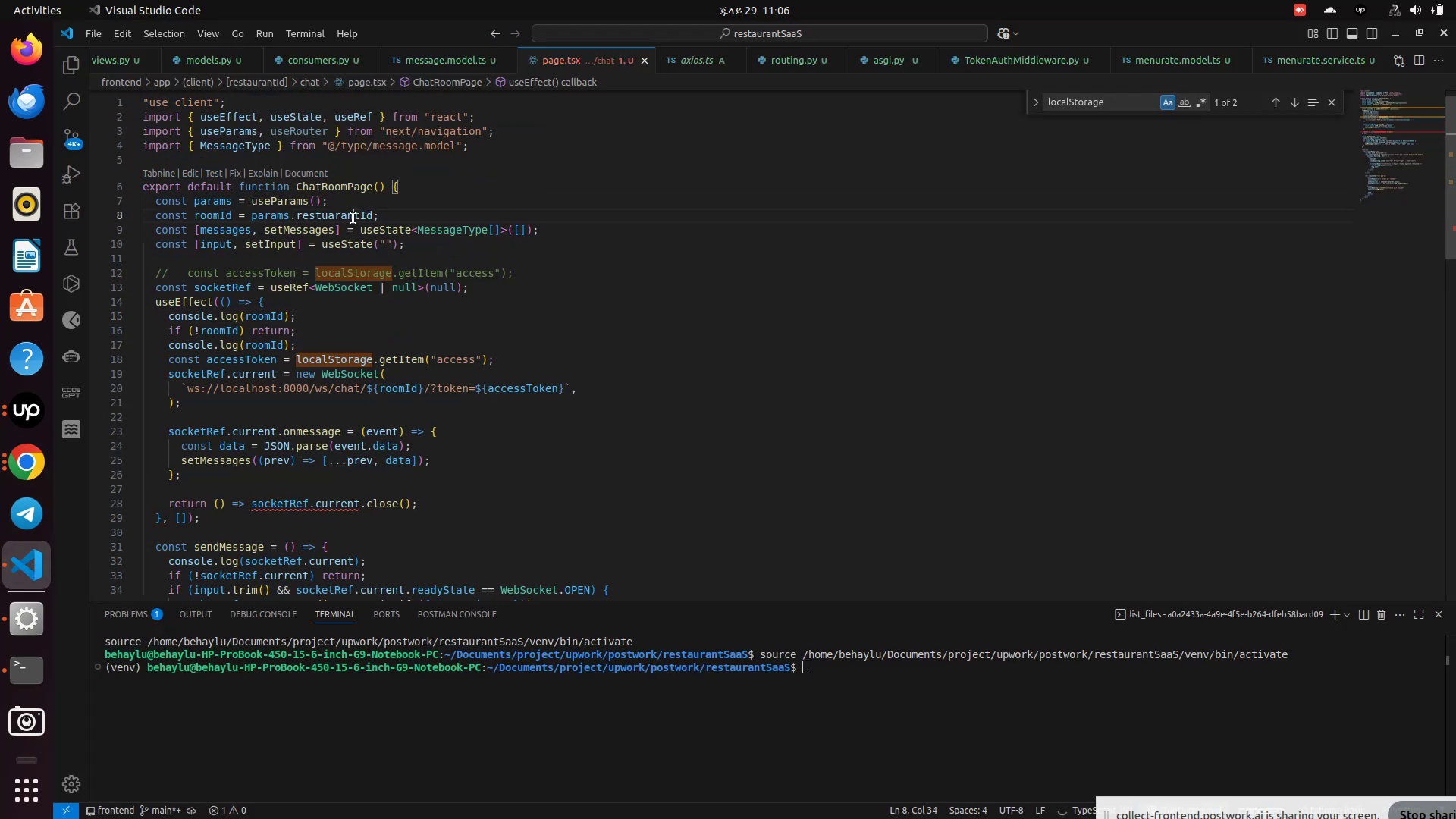 
double_click([353, 218])
 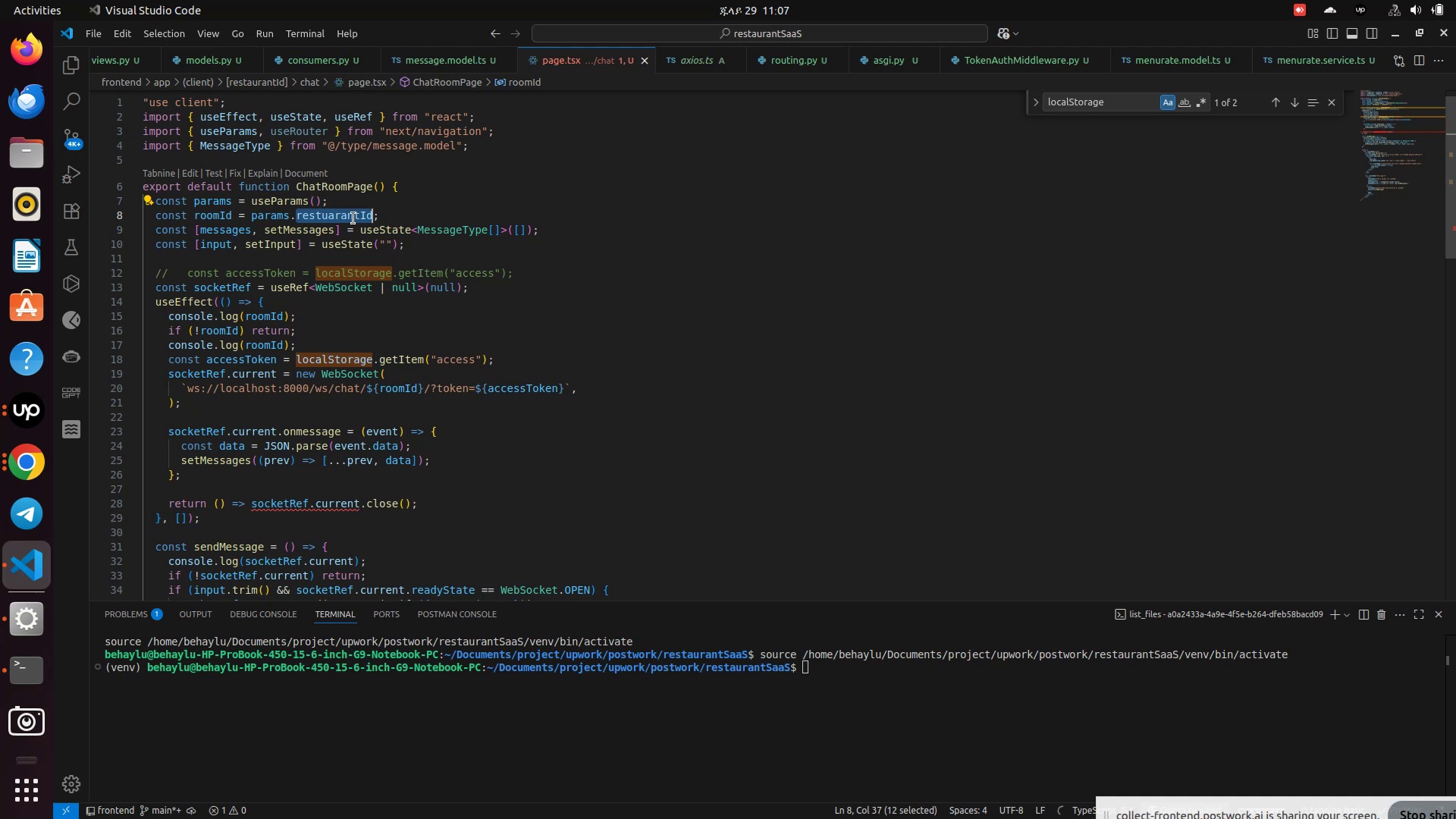 
wait(5.68)
 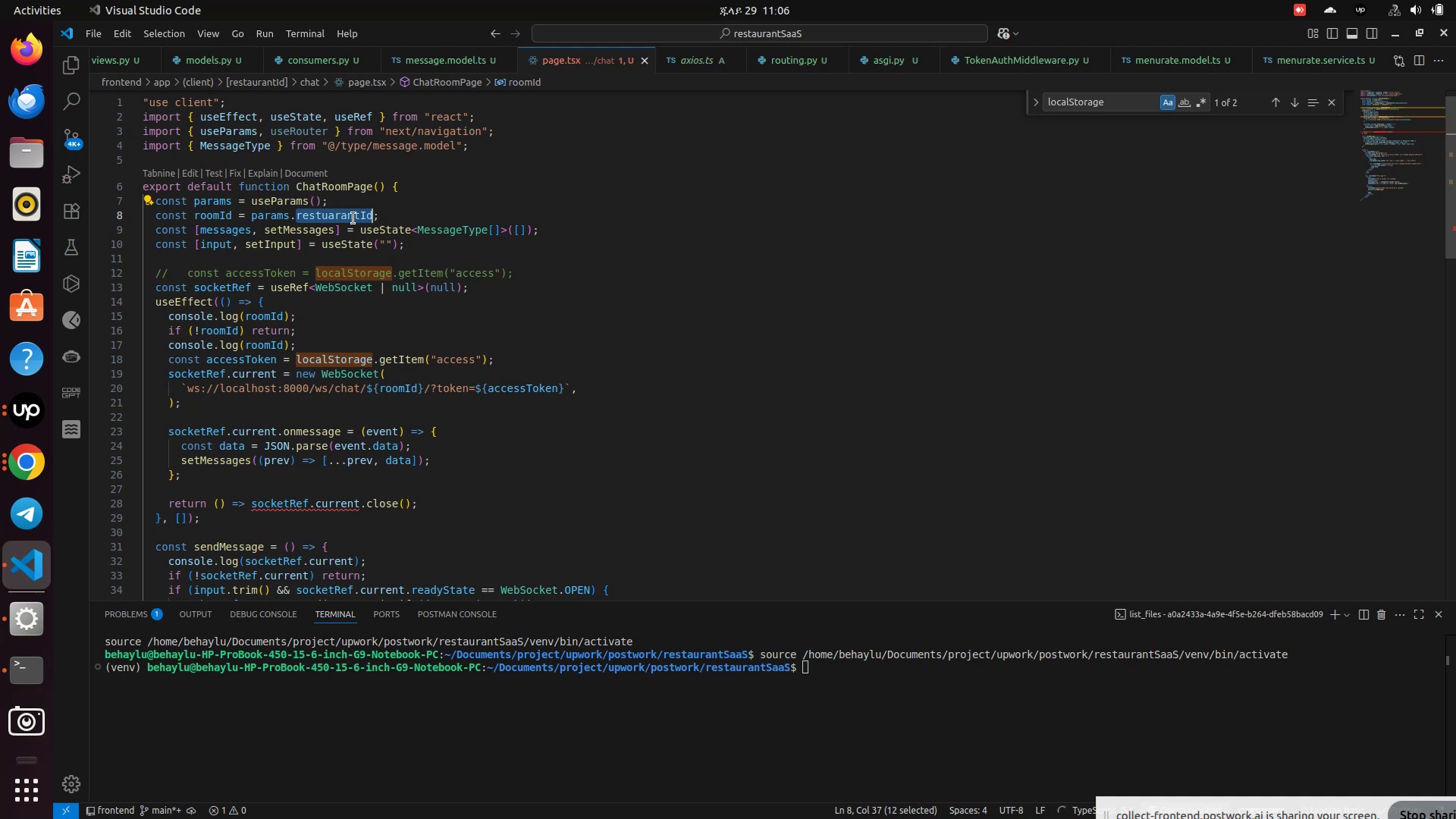 
type(res)
 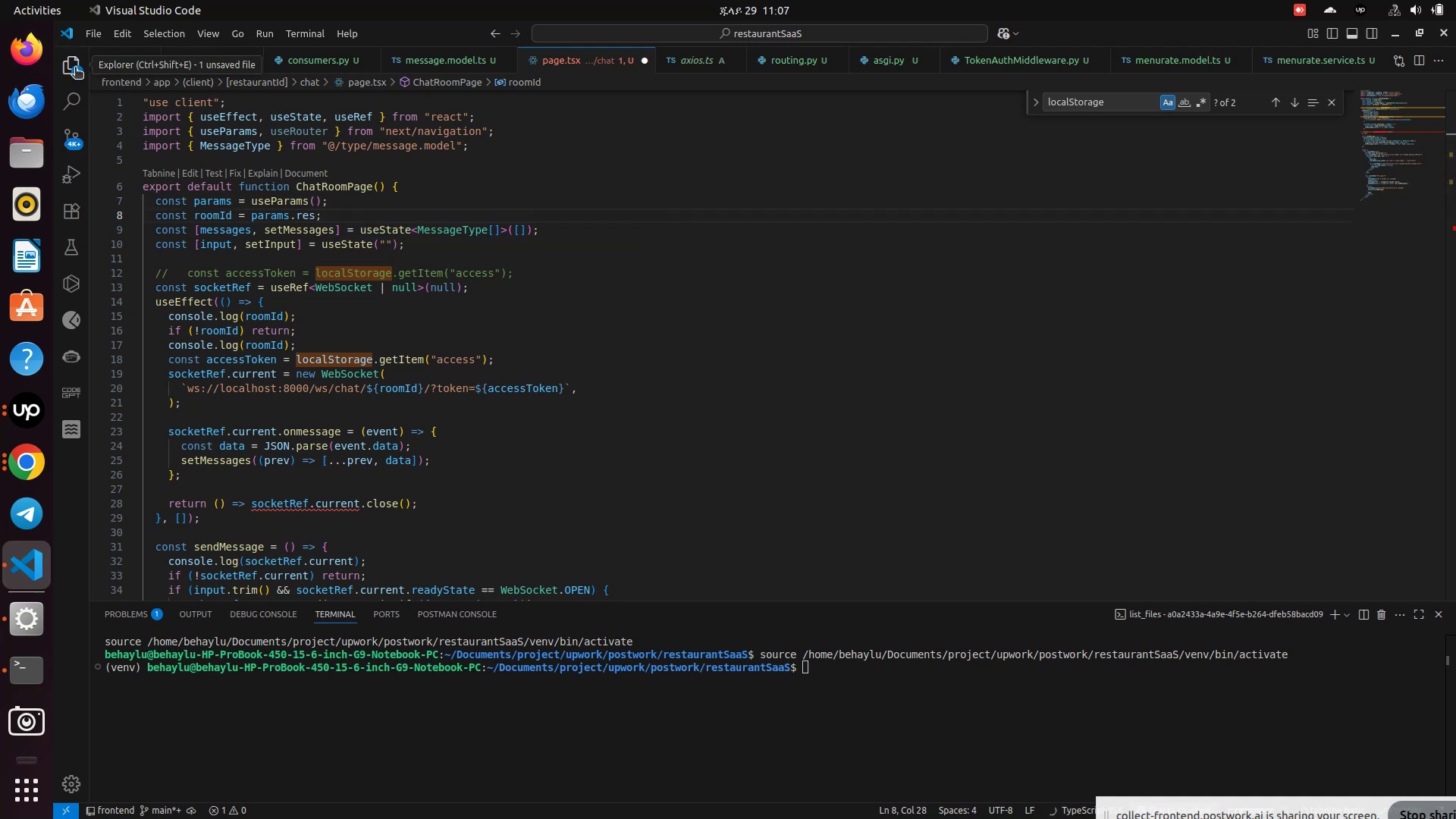 
left_click([78, 59])
 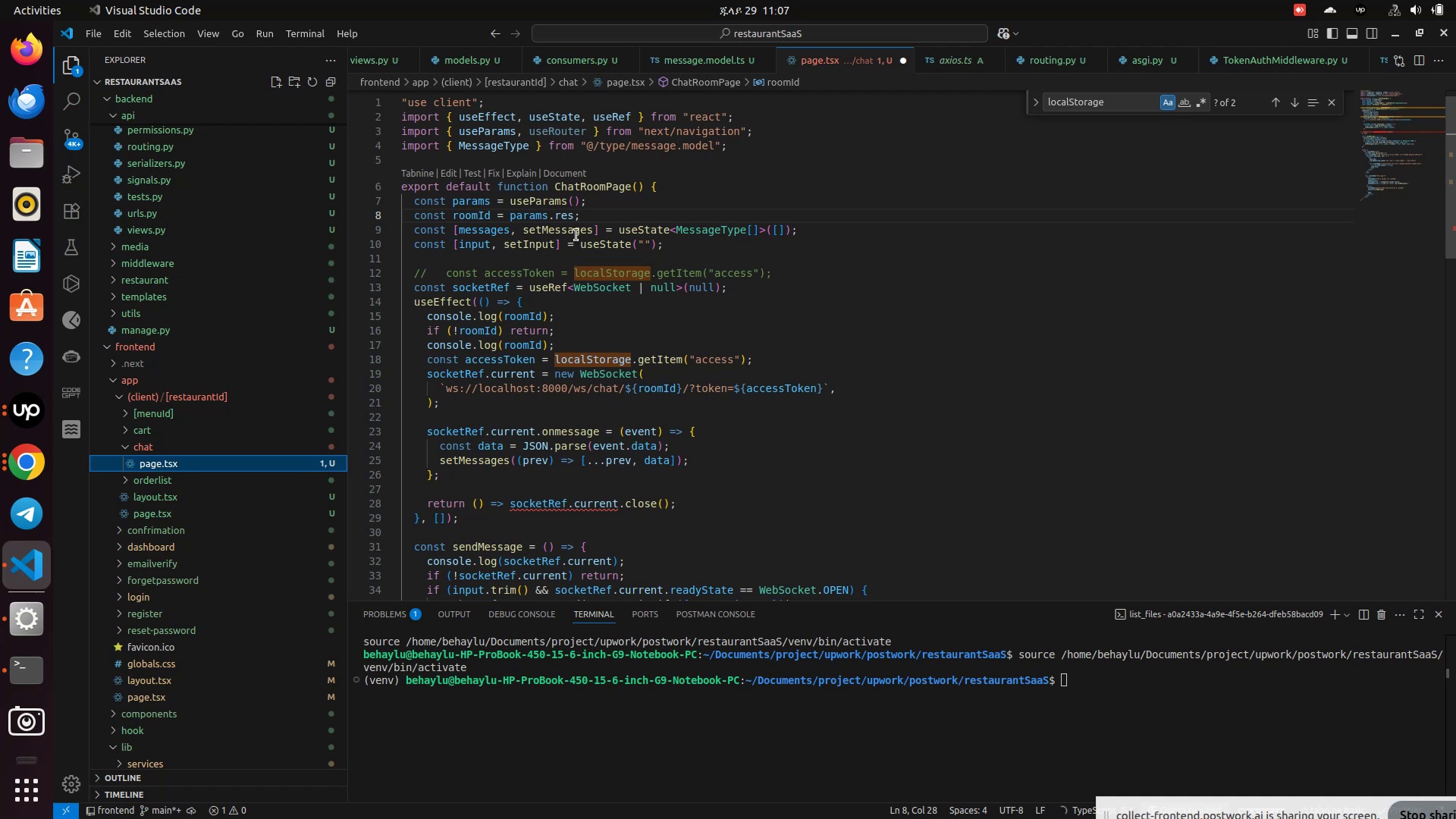 
wait(5.74)
 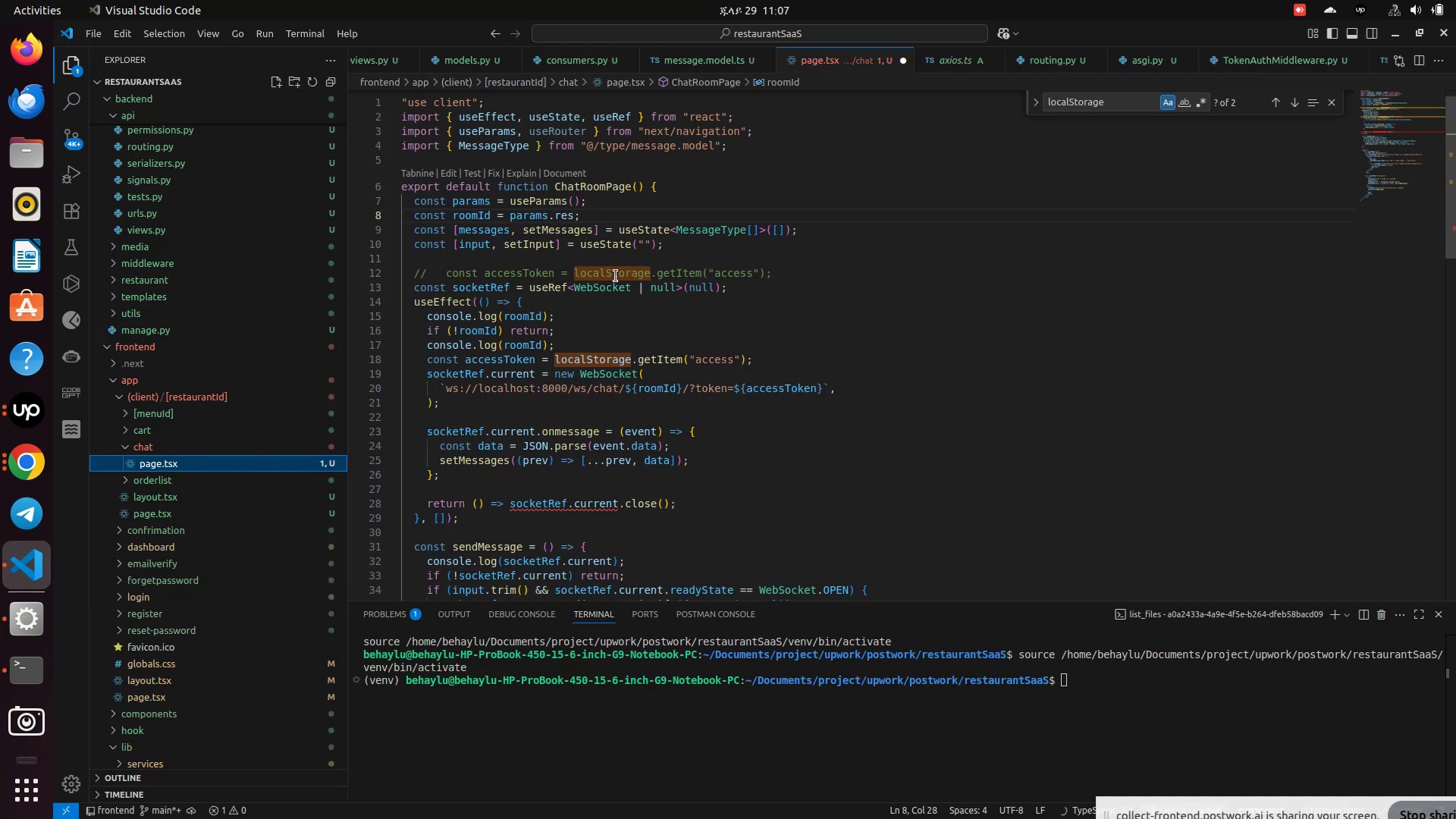 
left_click([572, 218])
 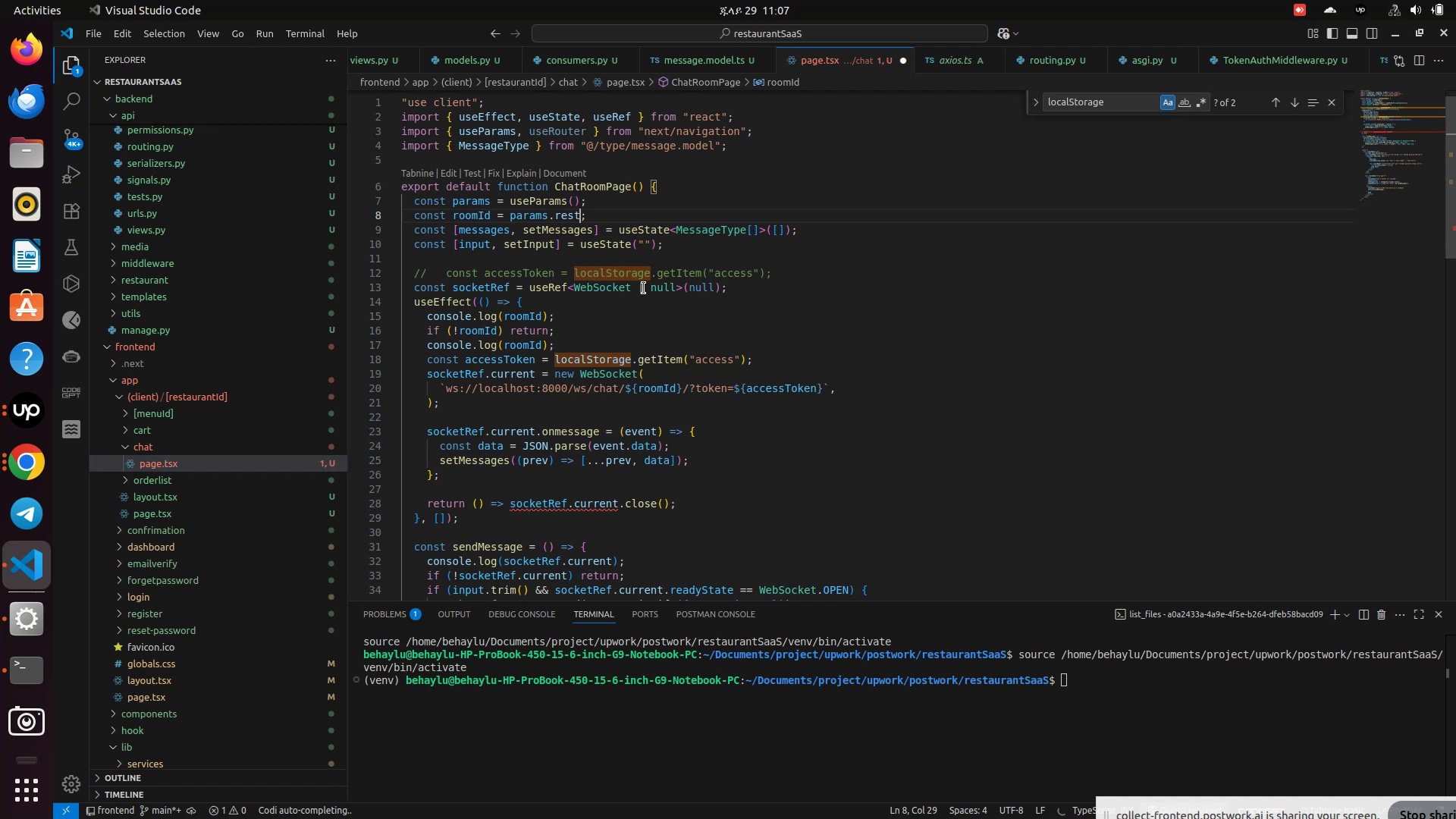 
key(T)
 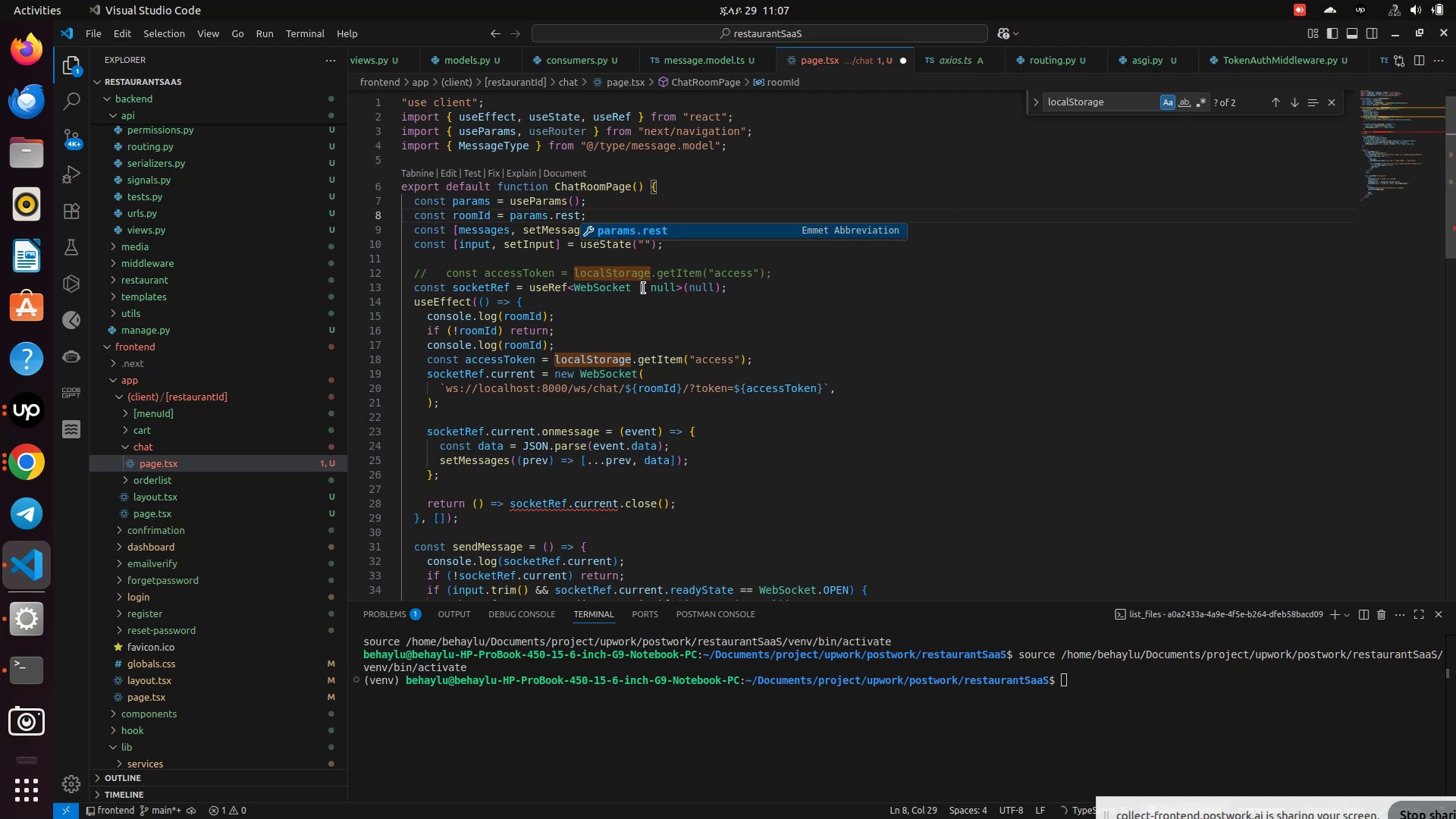 
wait(5.51)
 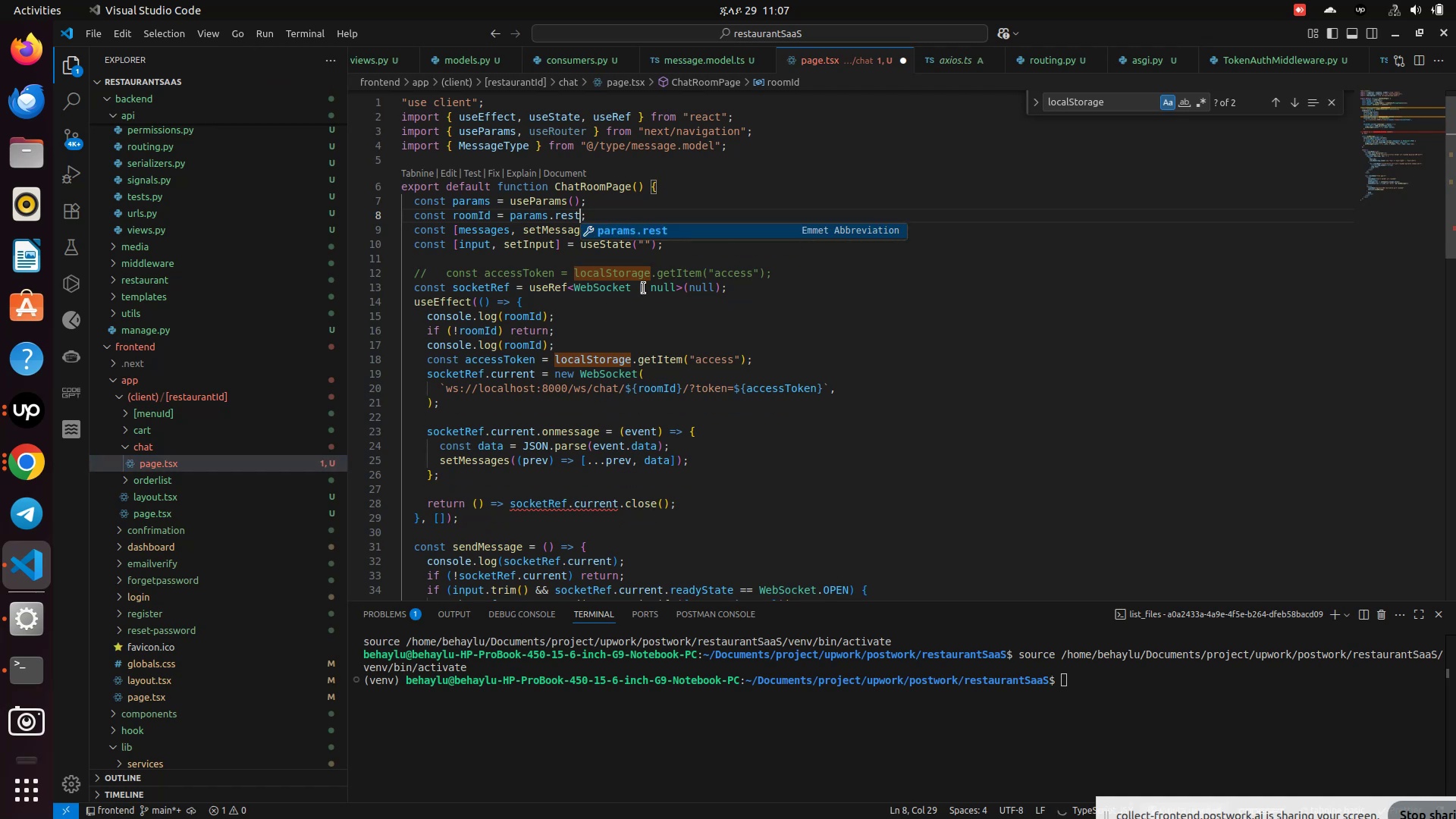 
type(auranti)
key(Backspace)
type(Id)
 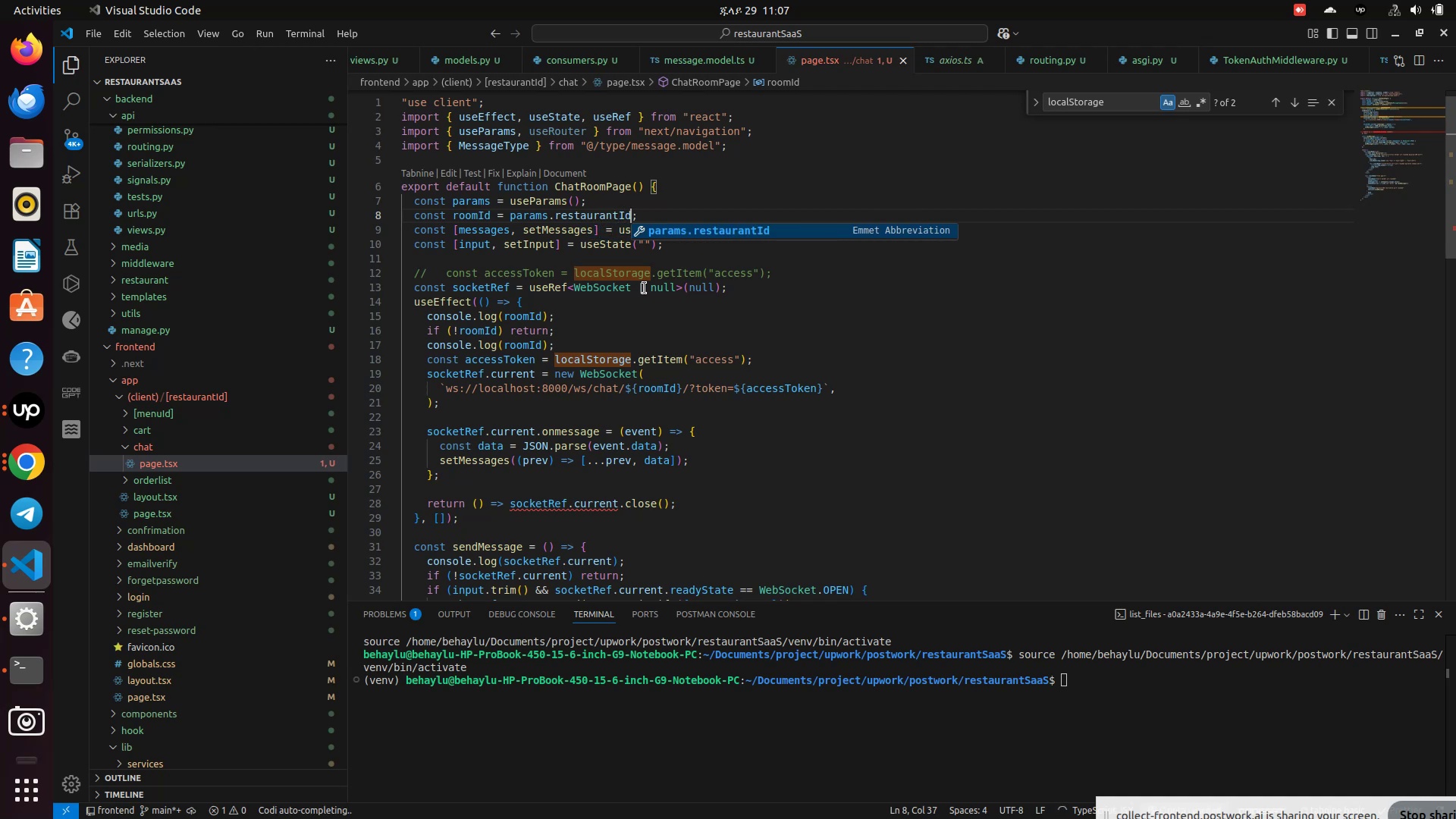 
key(Control+S)
 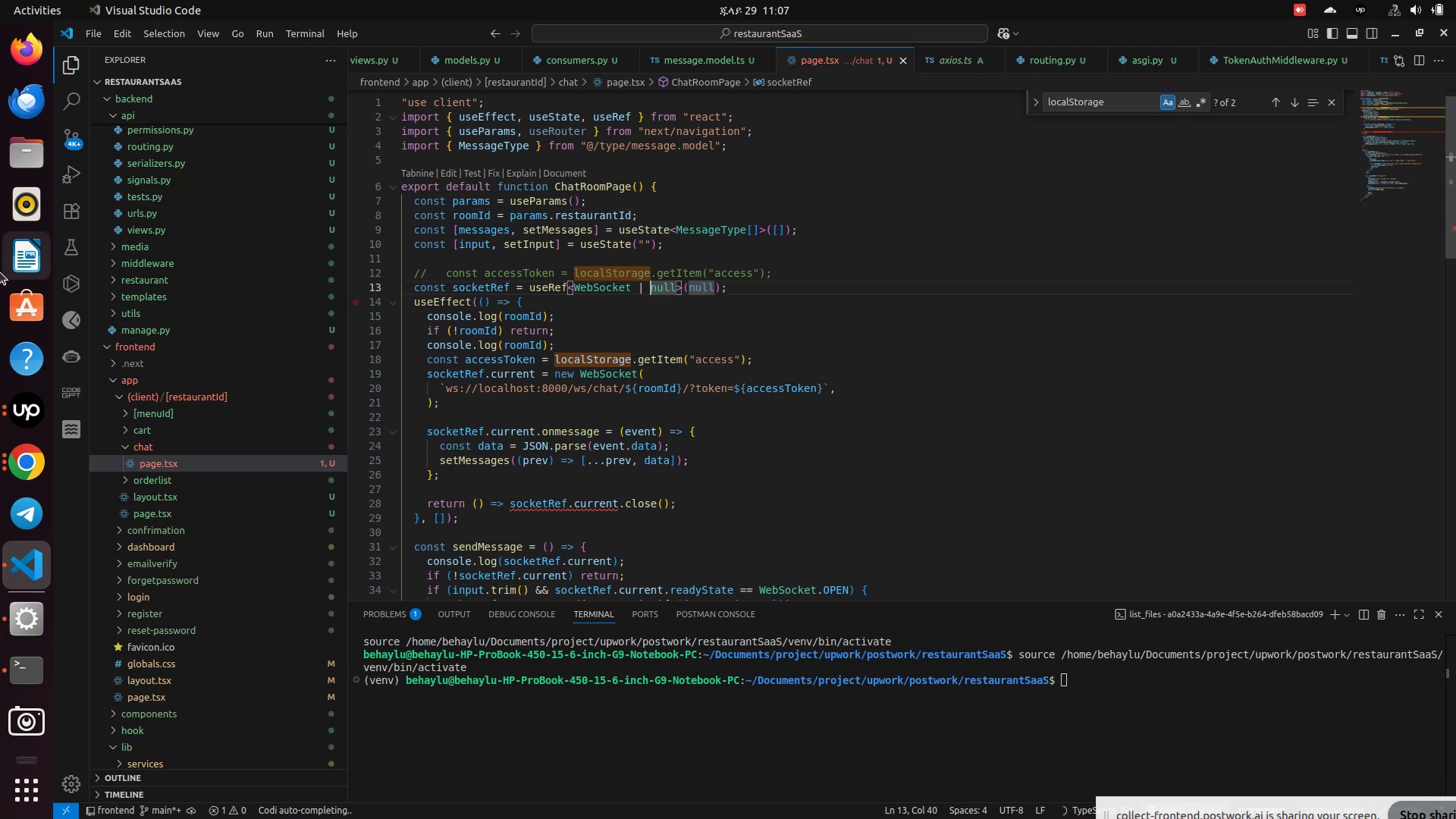 
left_click([648, 291])
 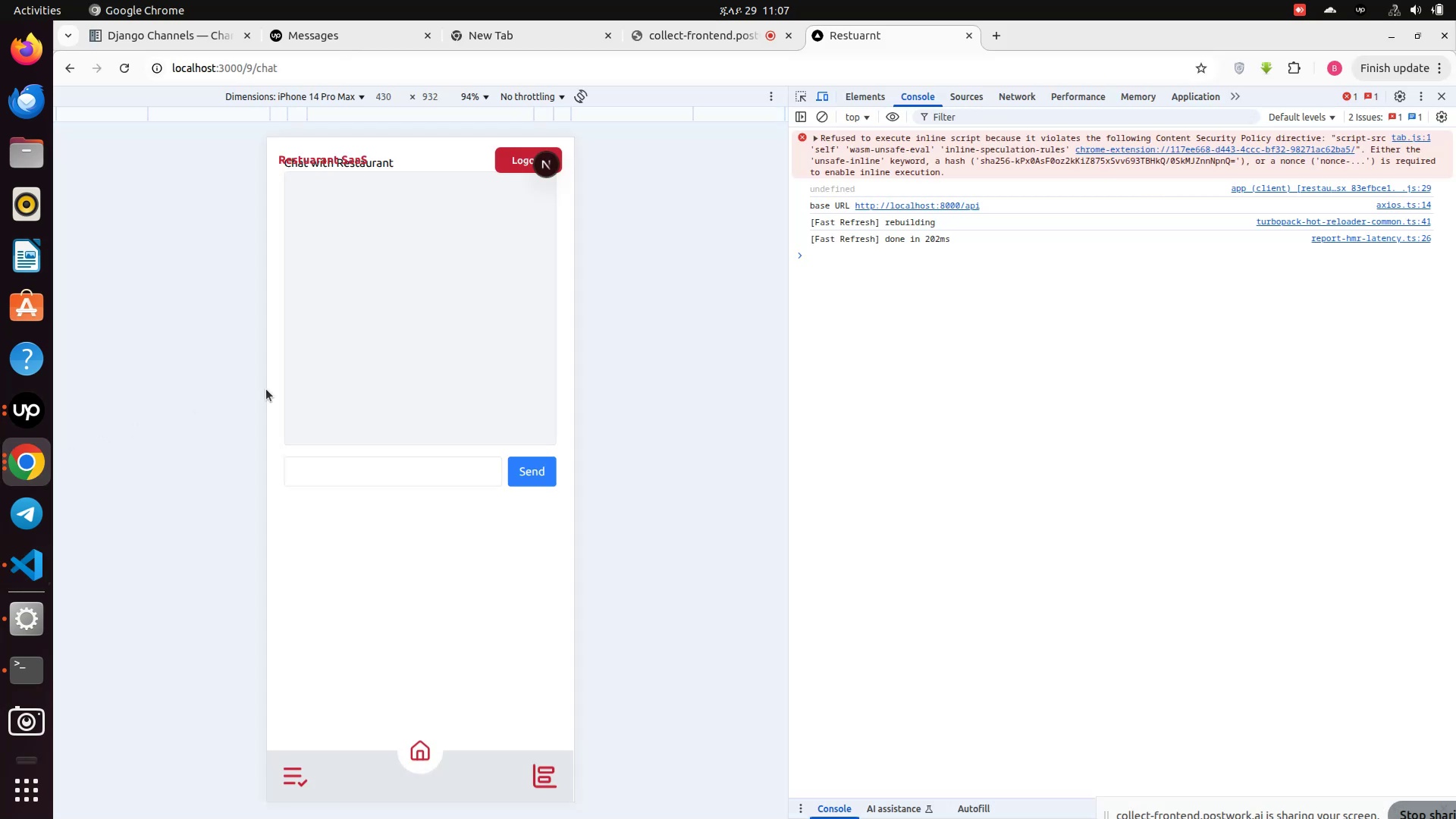 
left_click([20, 466])
 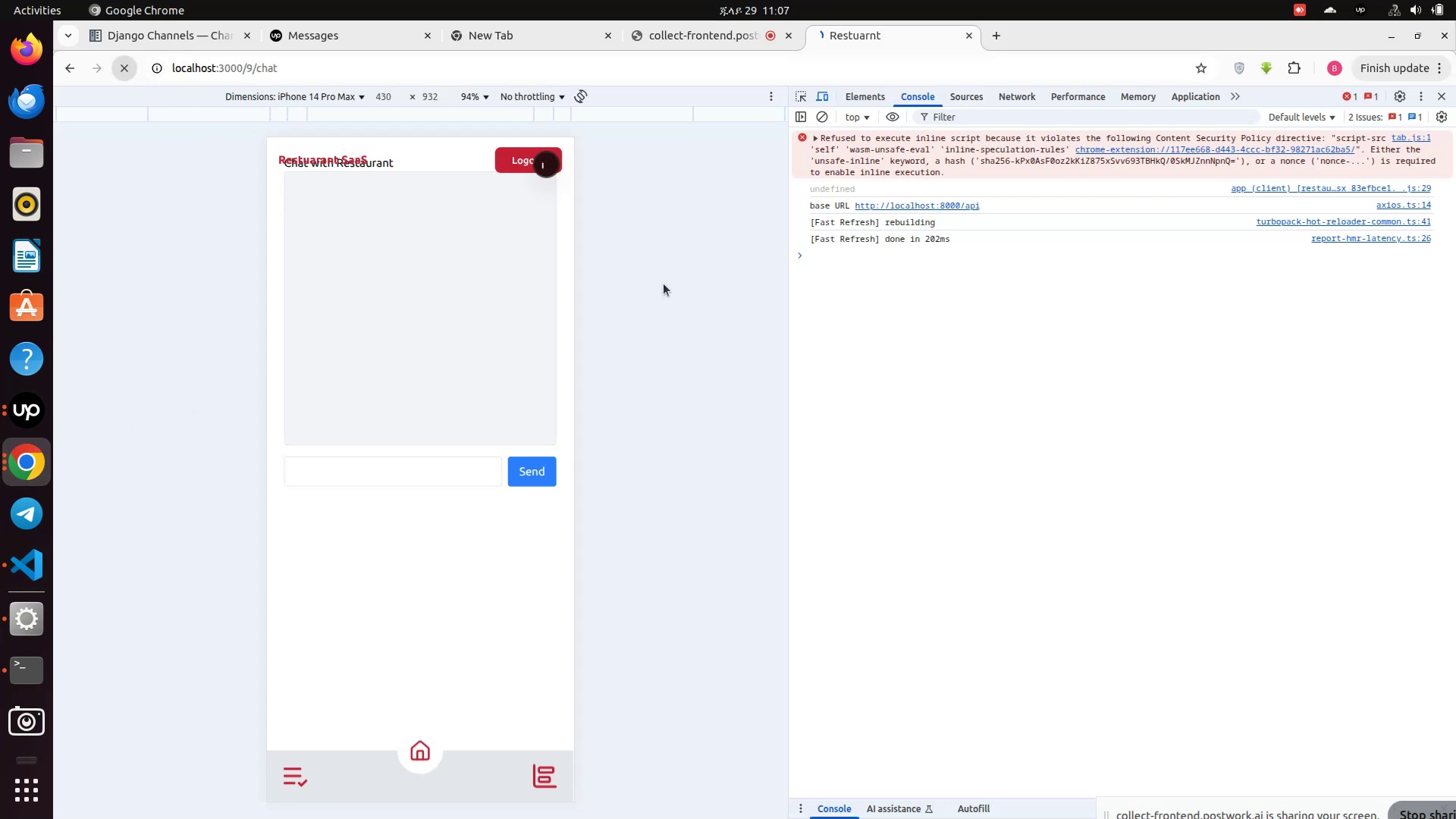 
left_click([127, 68])
 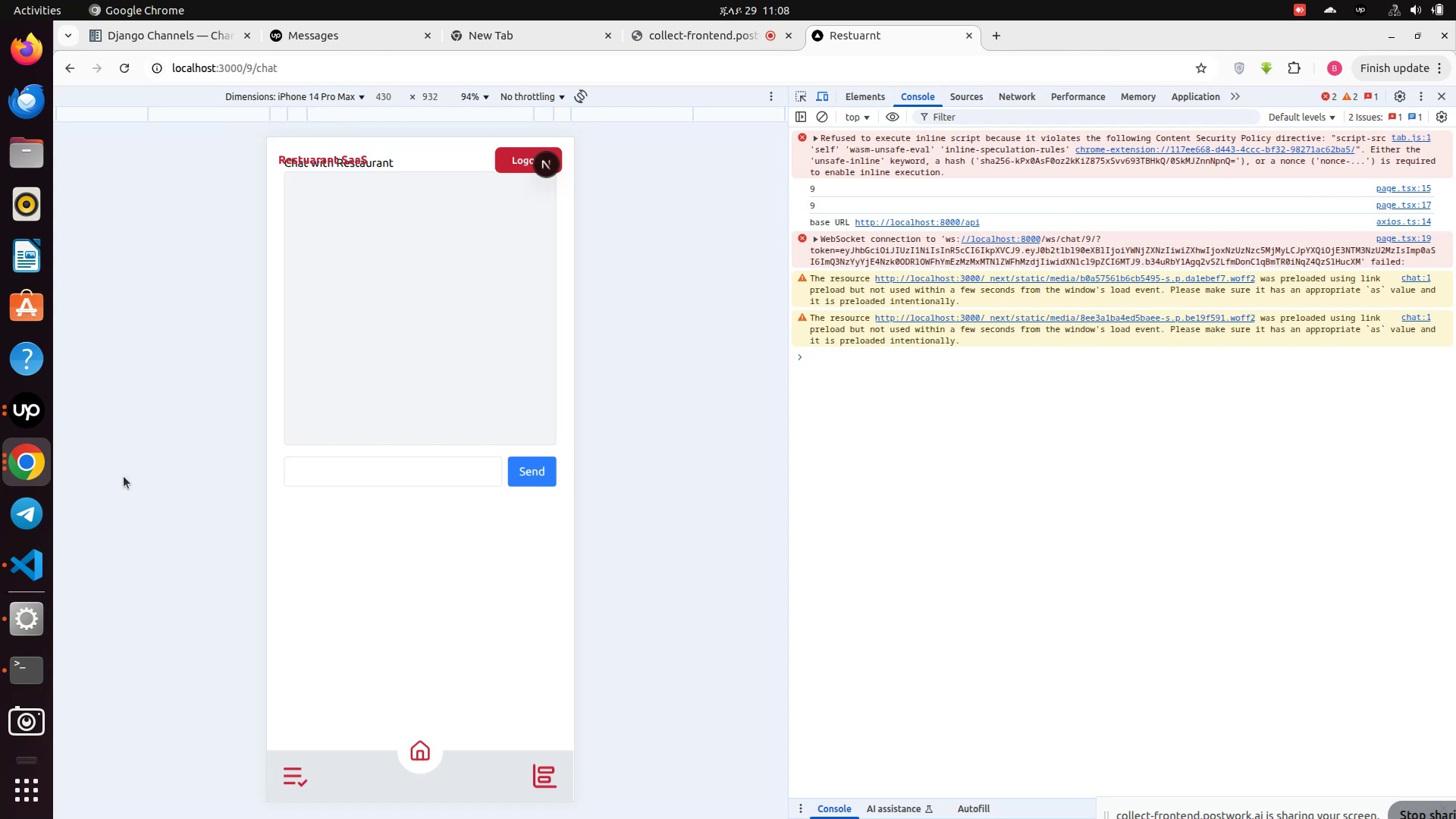 
wait(67.91)
 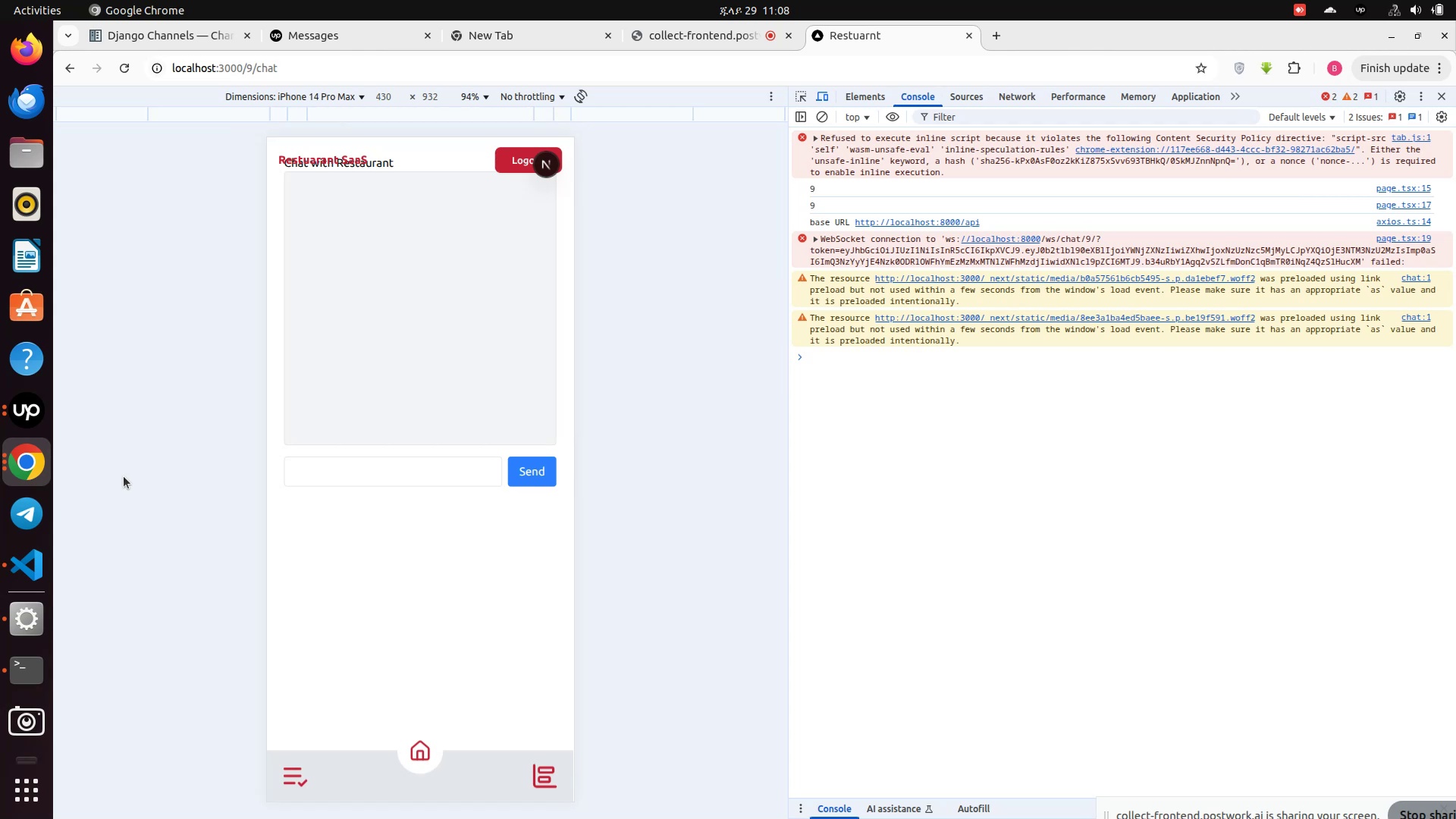 
left_click([19, 667])
 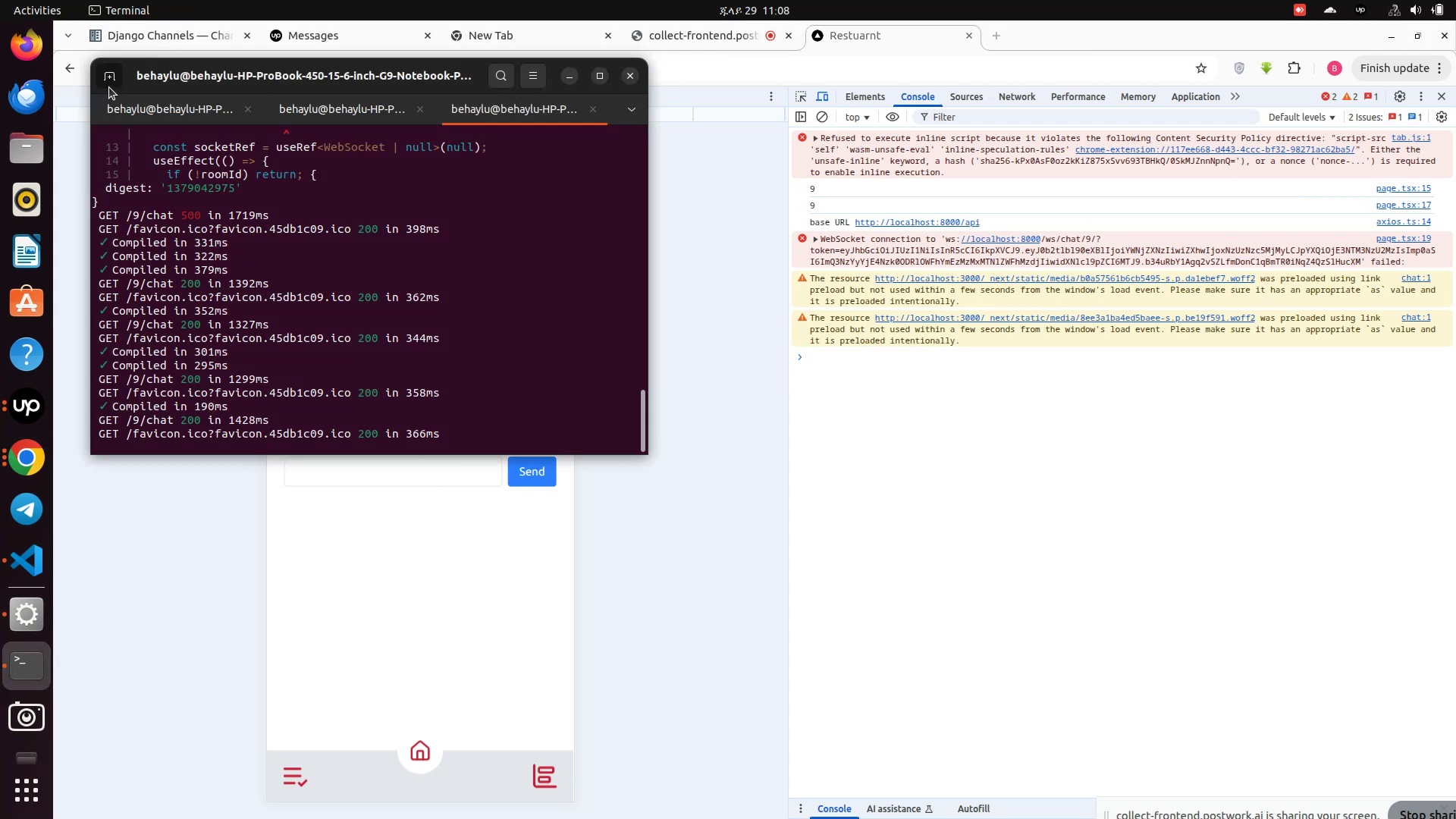 
left_click([109, 87])
 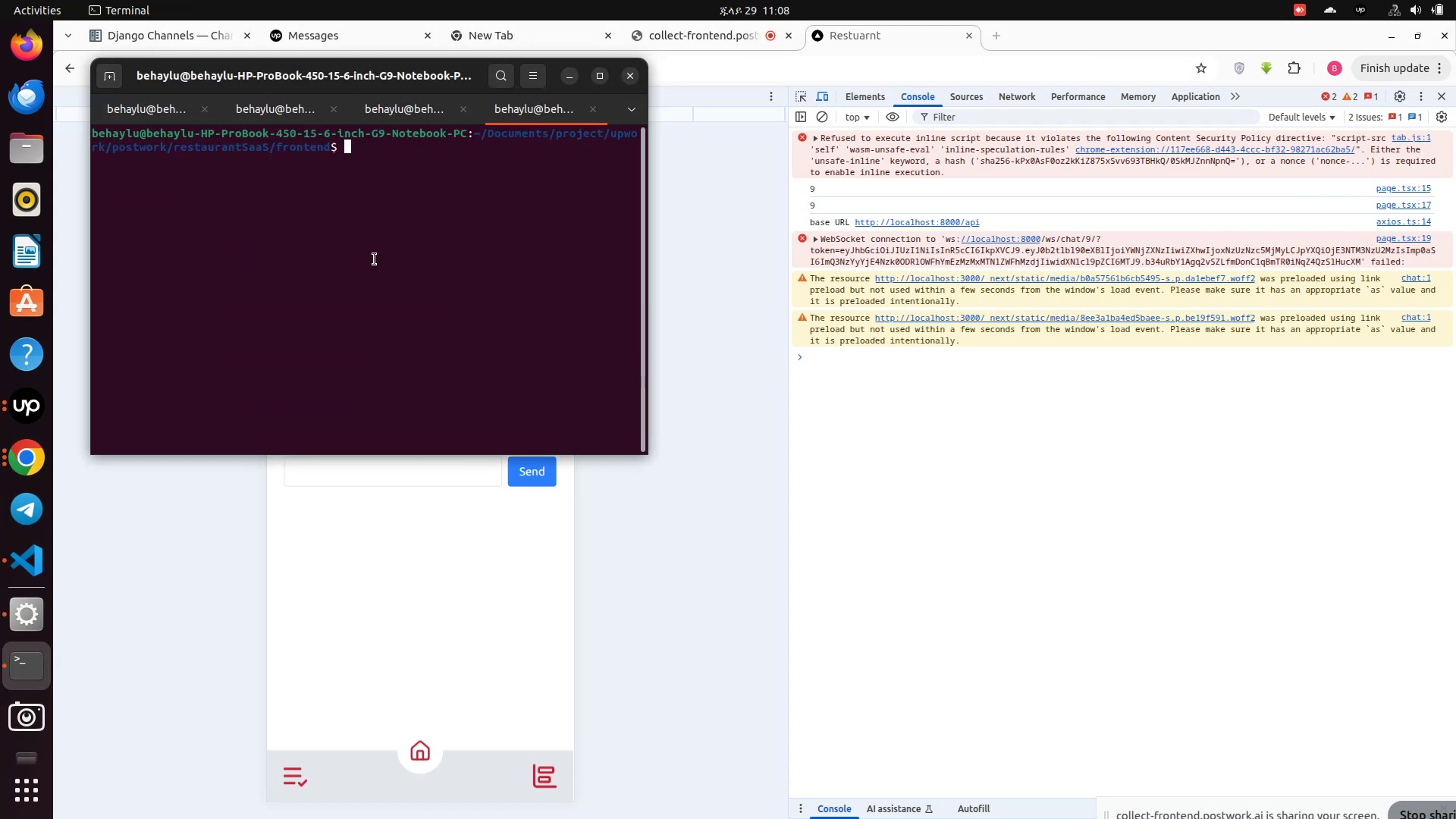 
left_click([375, 259])
 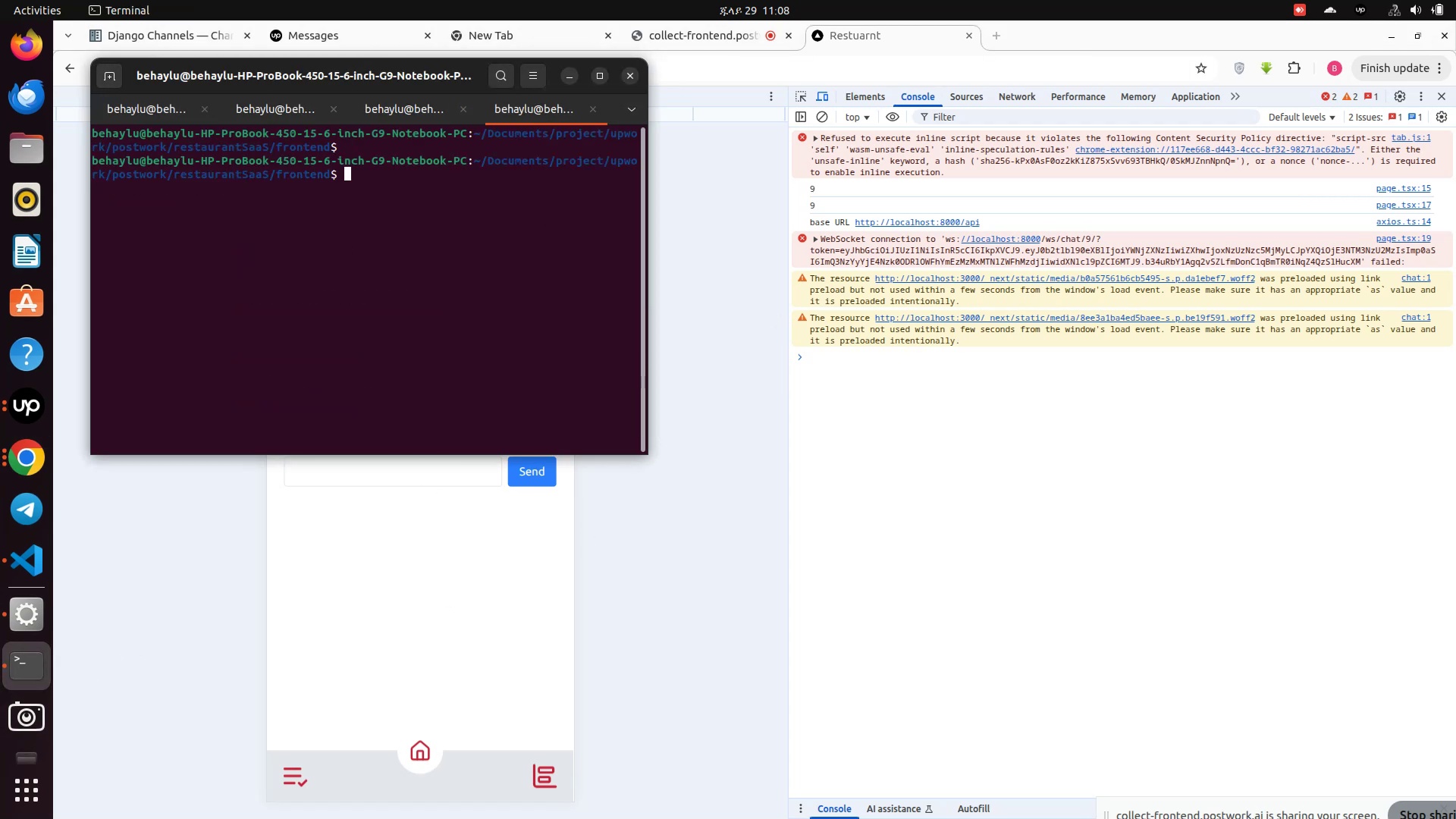 
key(Enter)
 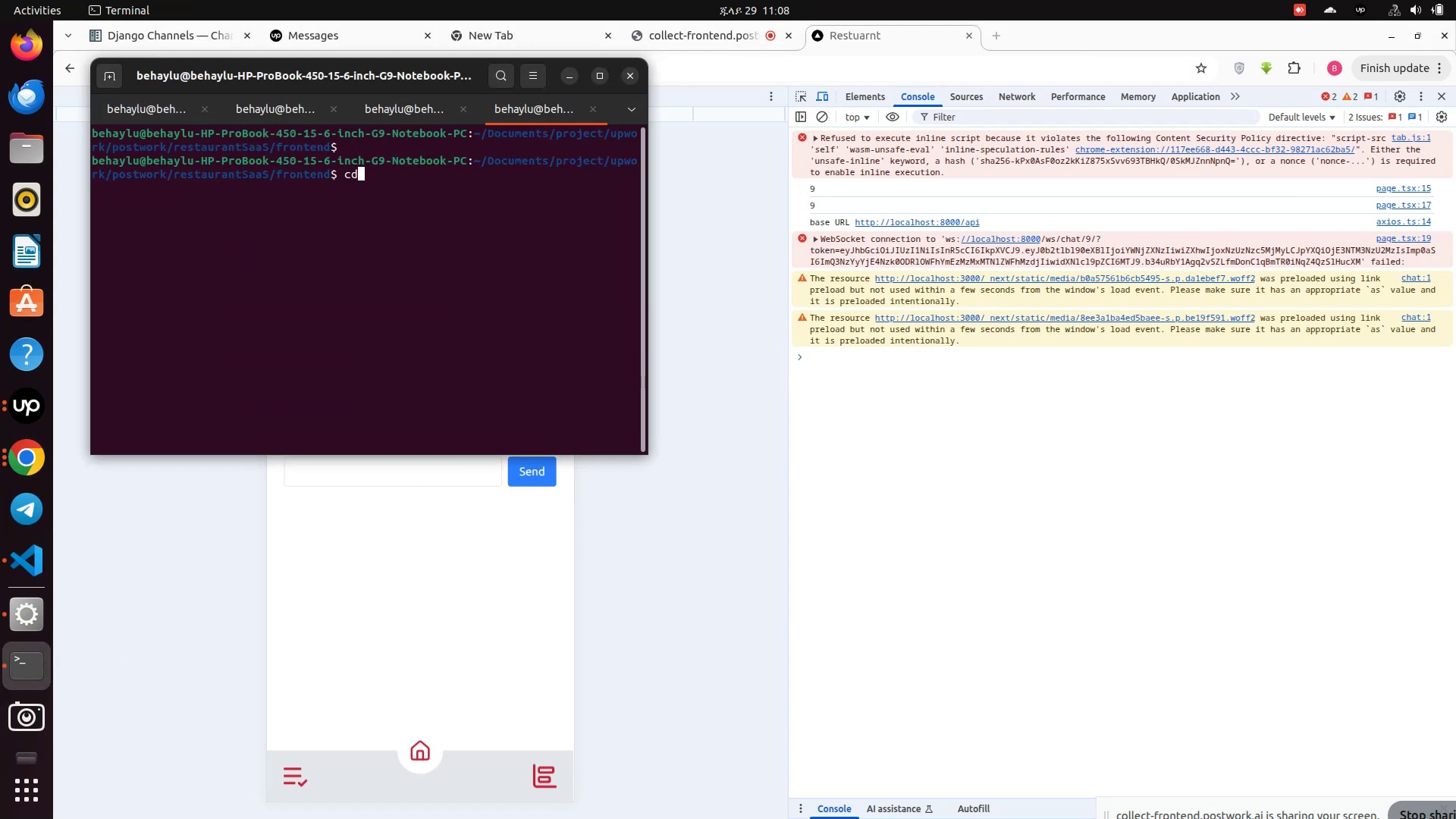 
type(cd ../)
 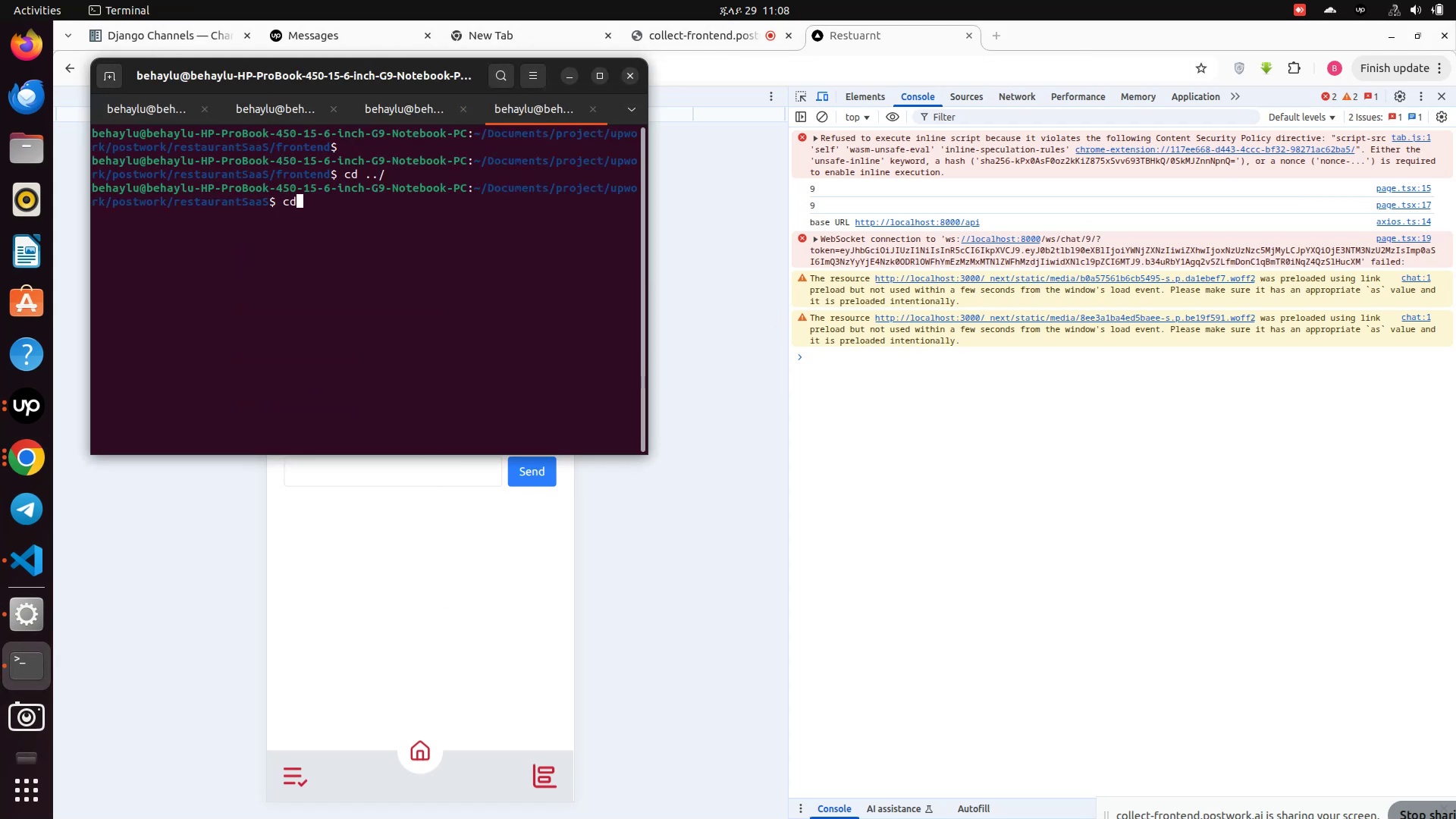 
key(Enter)
 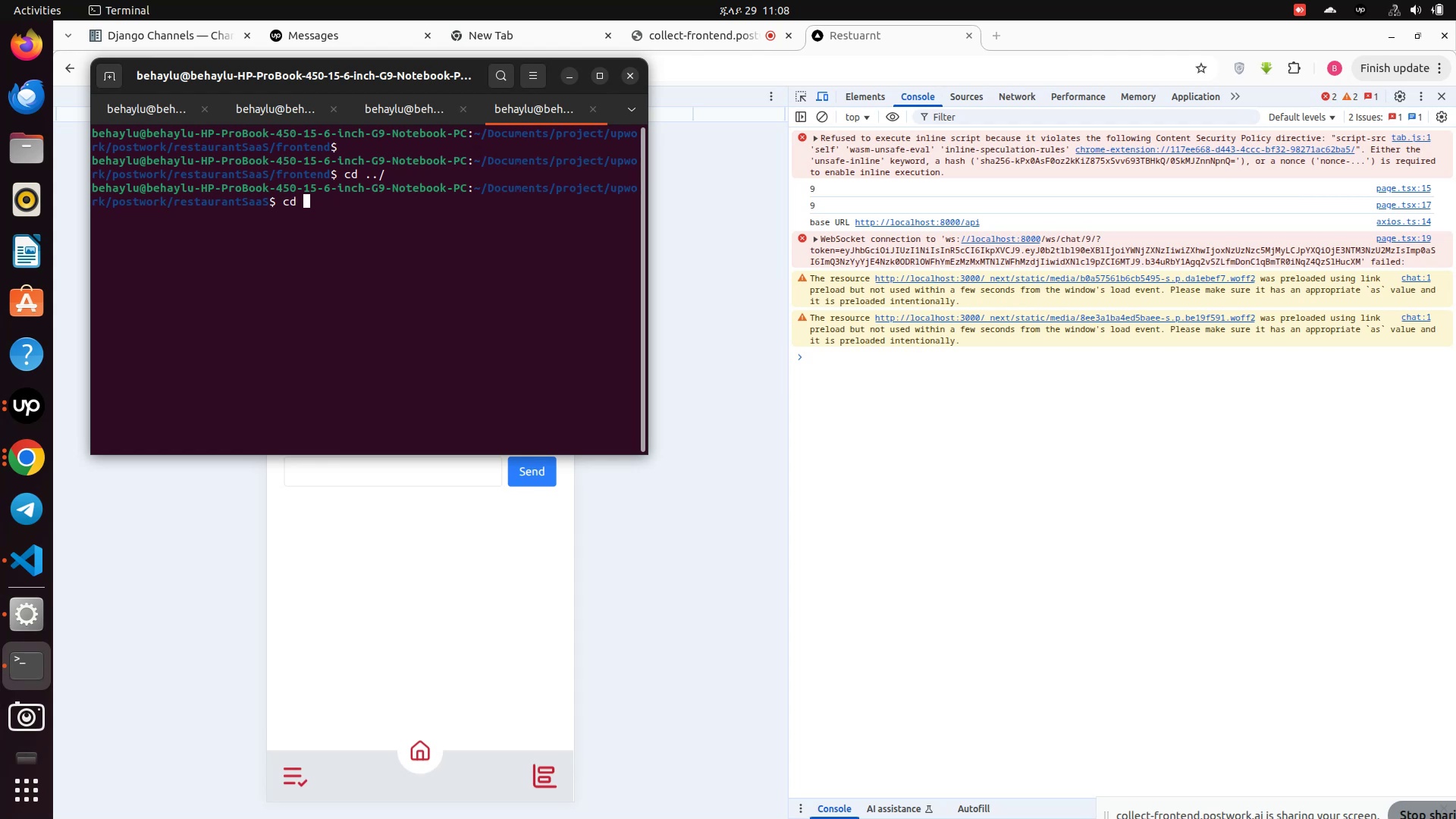 
type(cd ba)
key(Tab)
 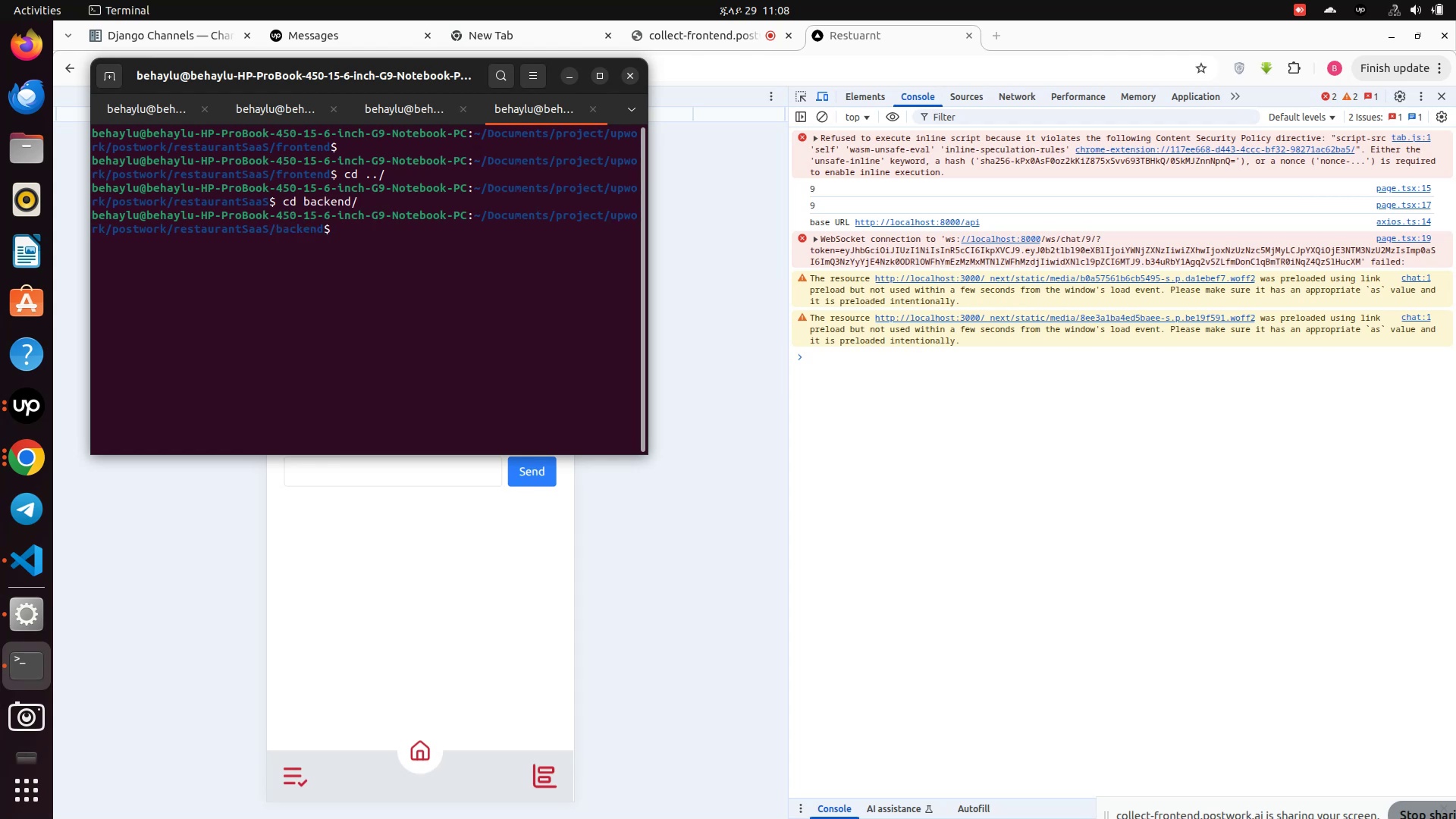 
key(Enter)
 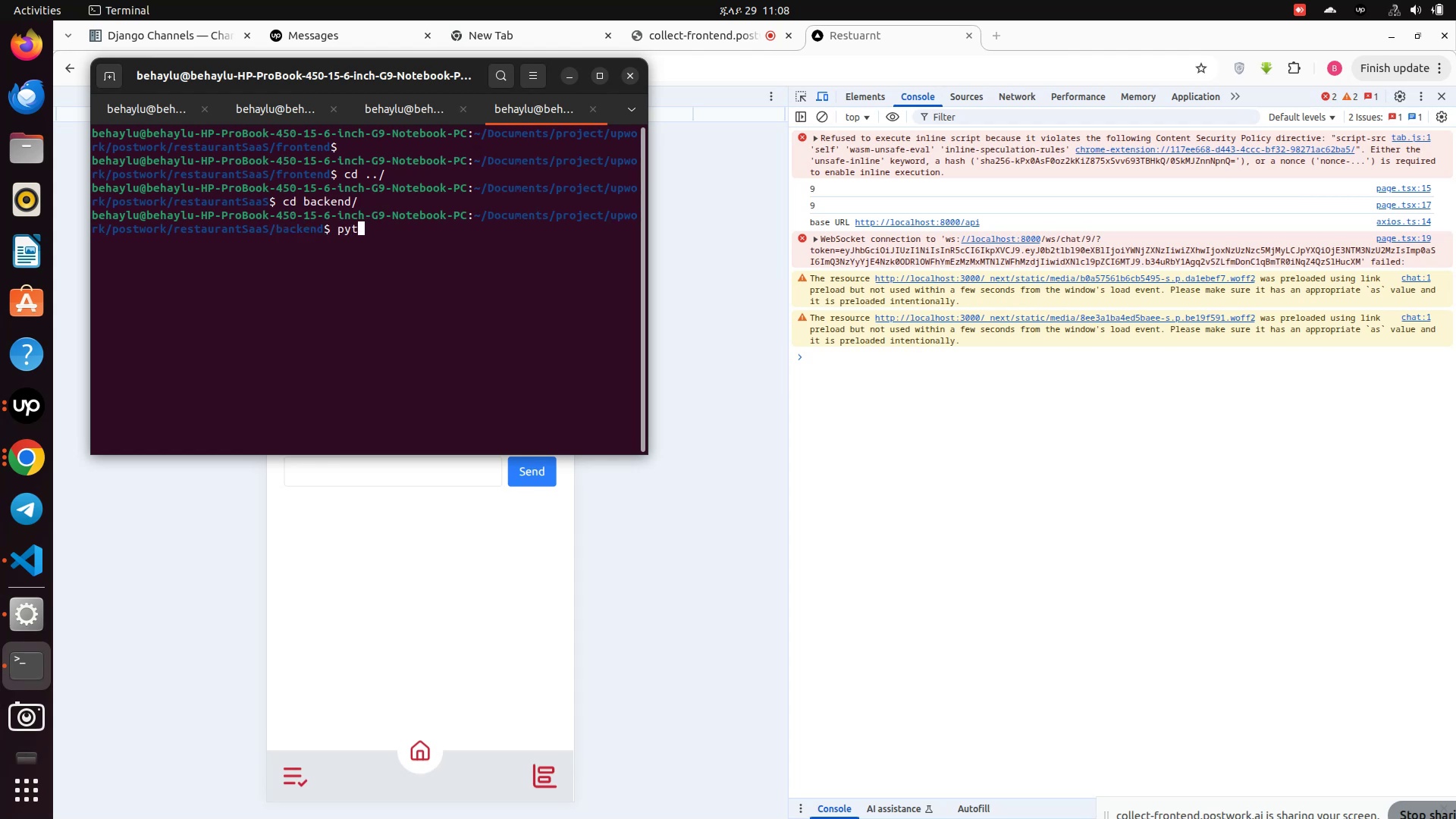 
type(pythonsource ./ve)
key(Backspace)
key(Backspace)
key(Backspace)
type(./ve)
key(Tab)
type(bi)
key(Tab)
type(act)
key(Tab)
 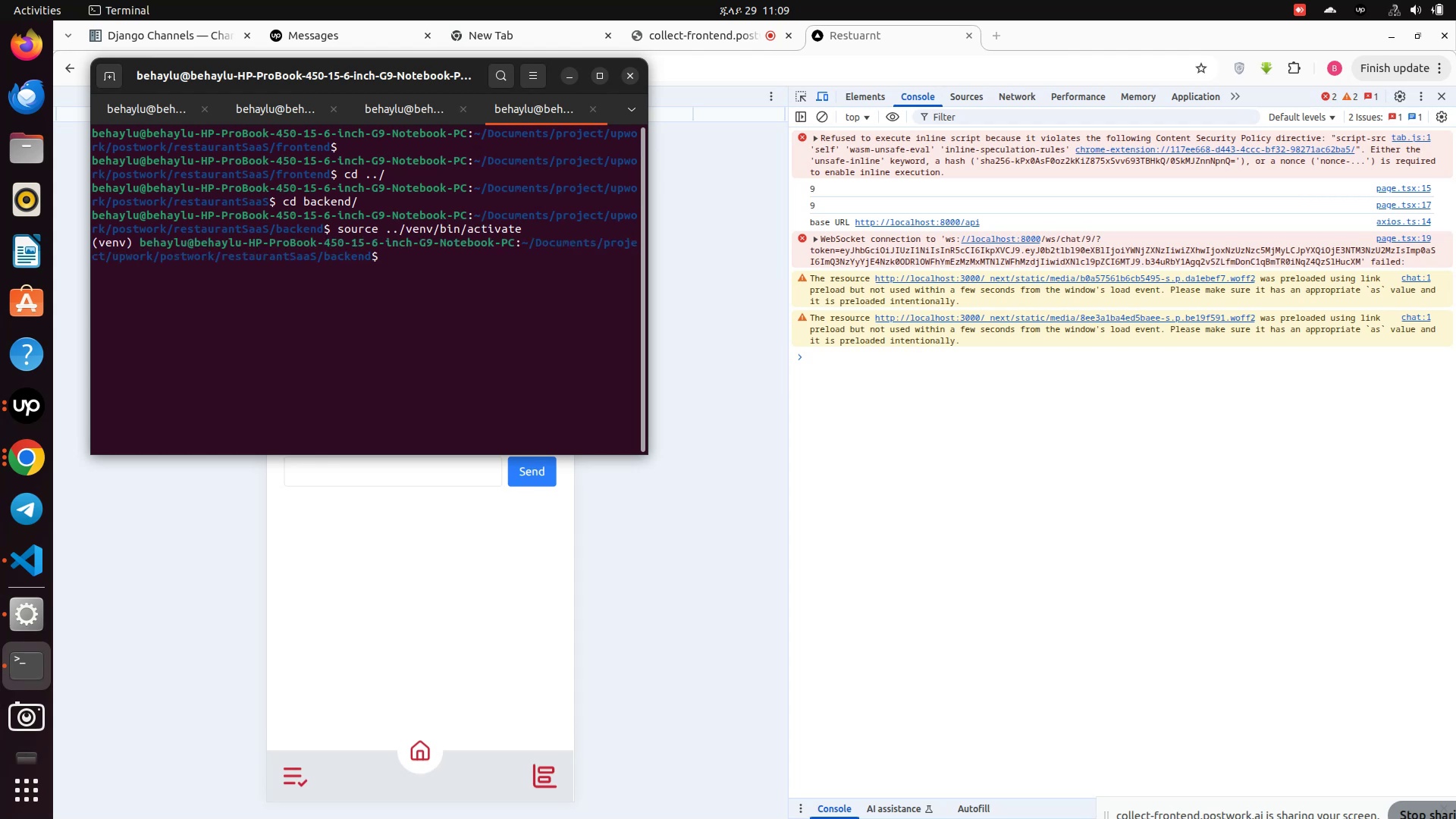 
key(Enter)
 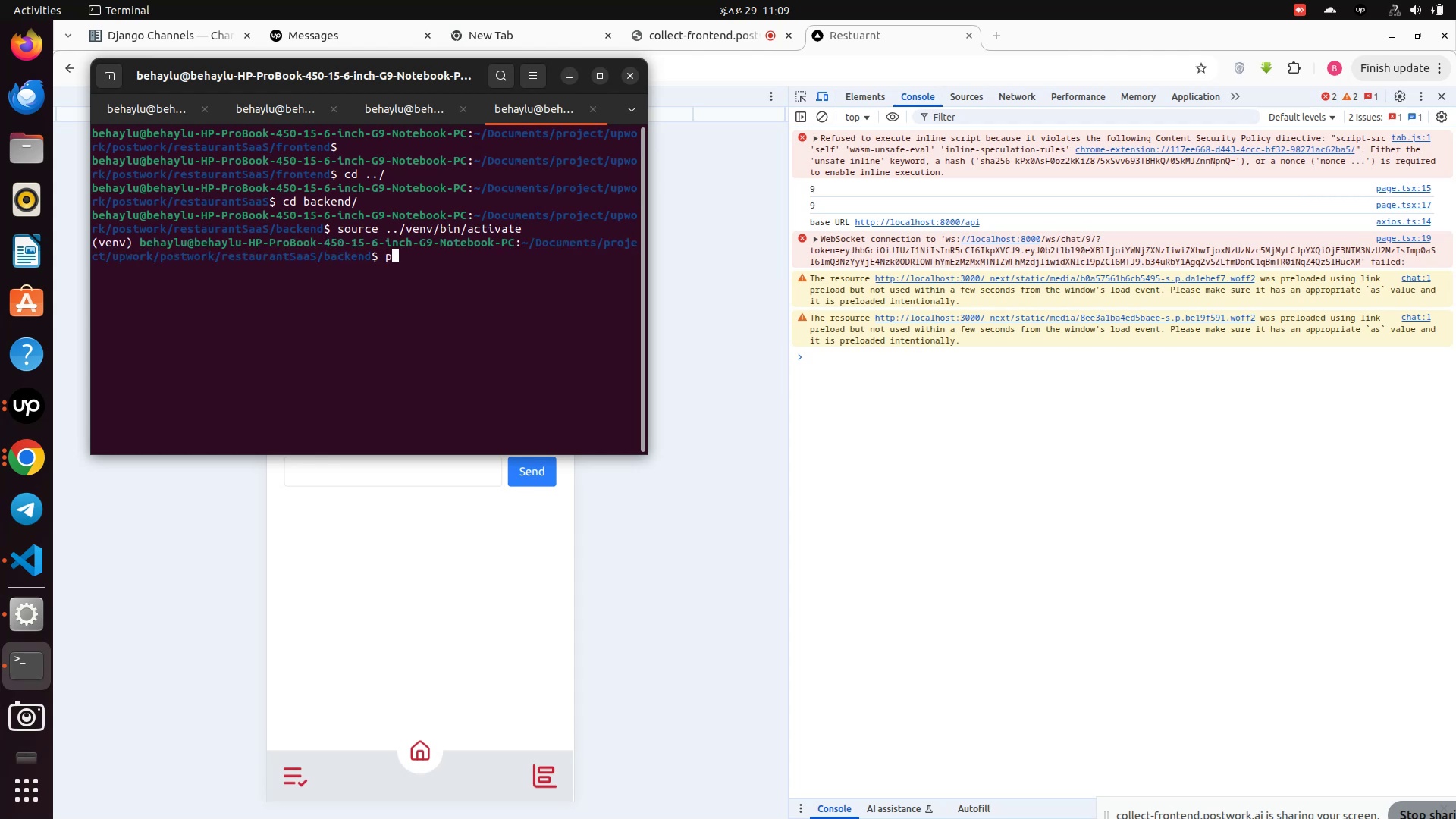 
type(pip install channels daph)
 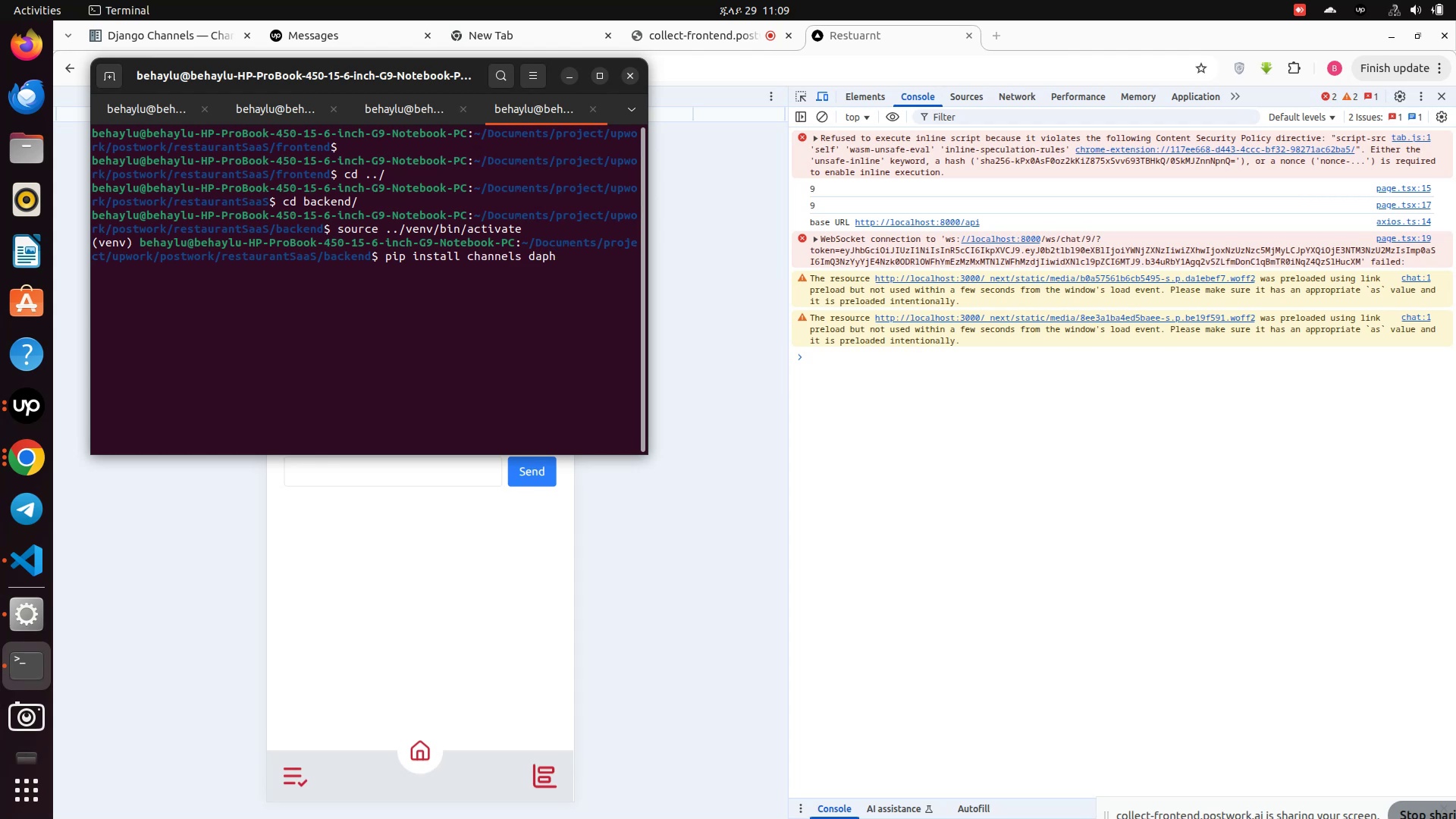 
type(ne)
 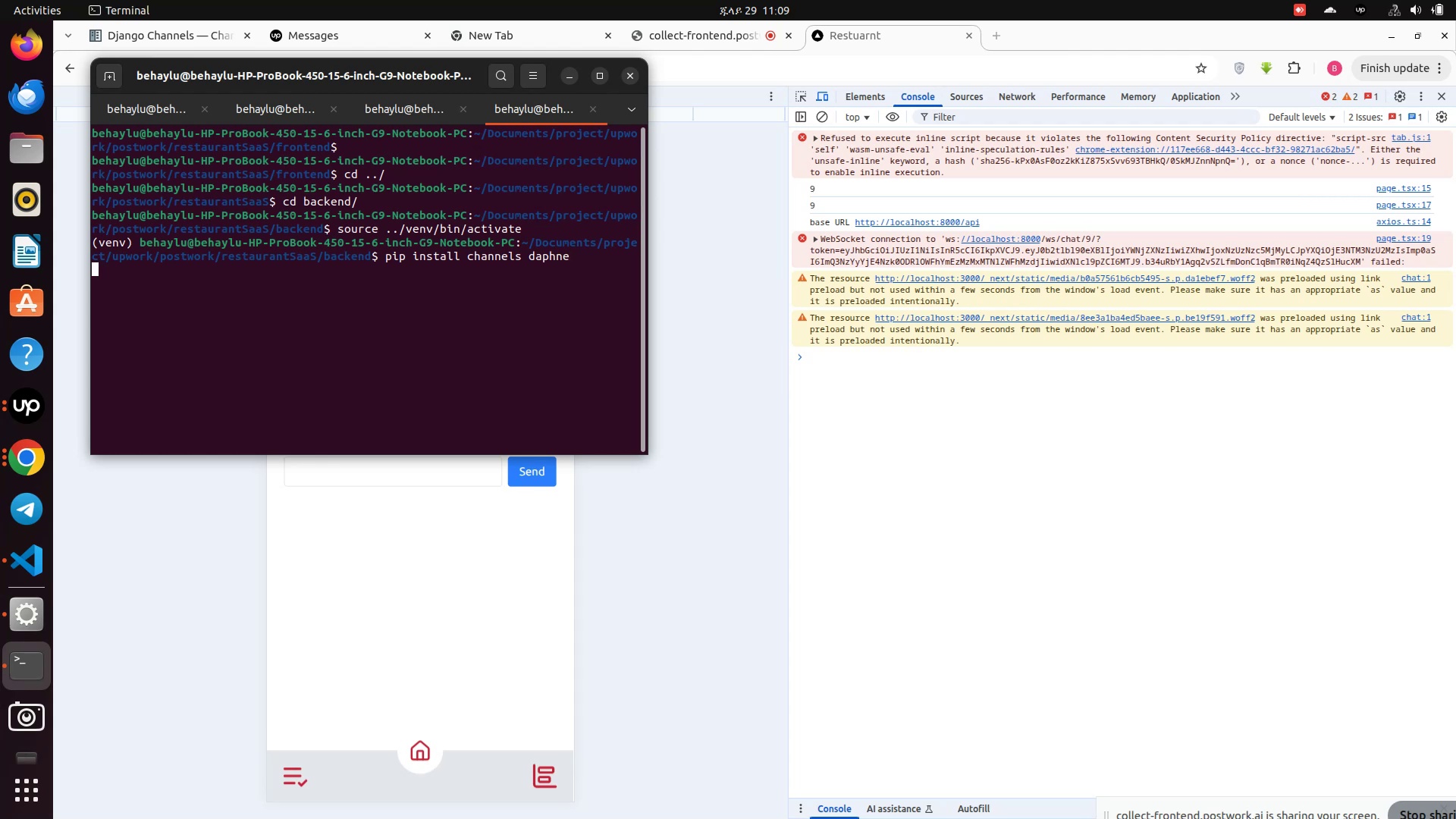 
key(Enter)
 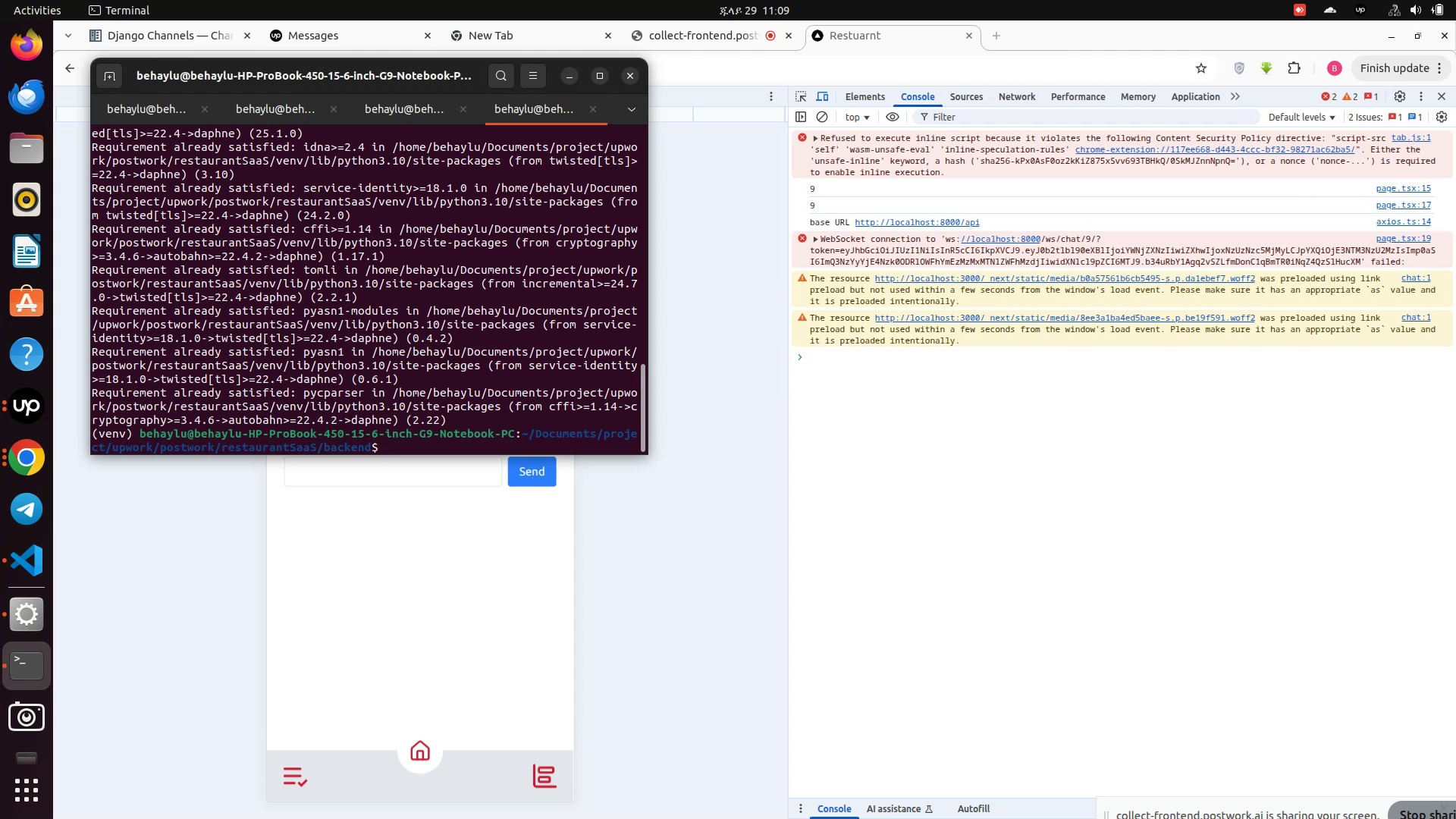 
wait(14.55)
 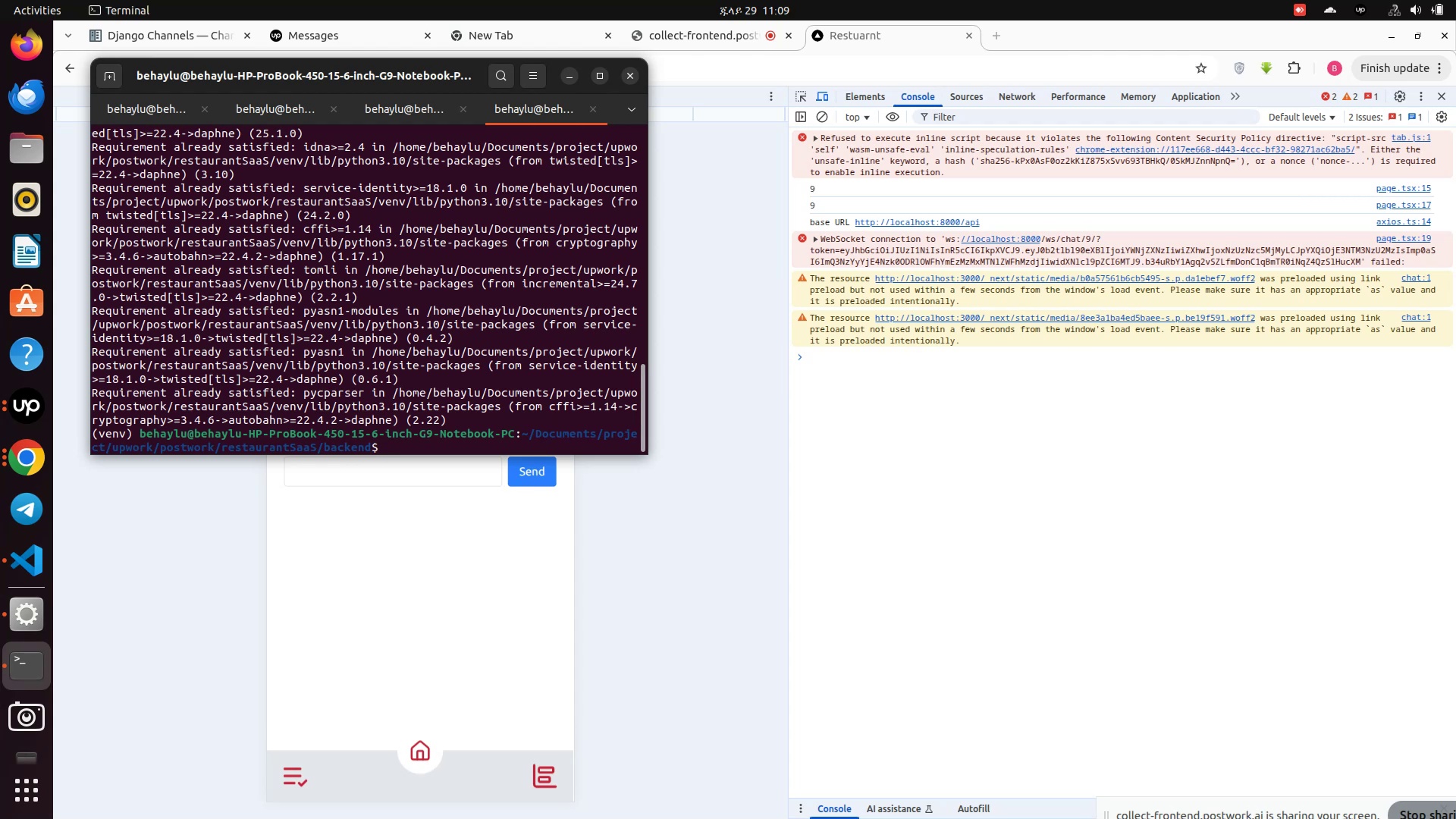 
left_click([35, 567])
 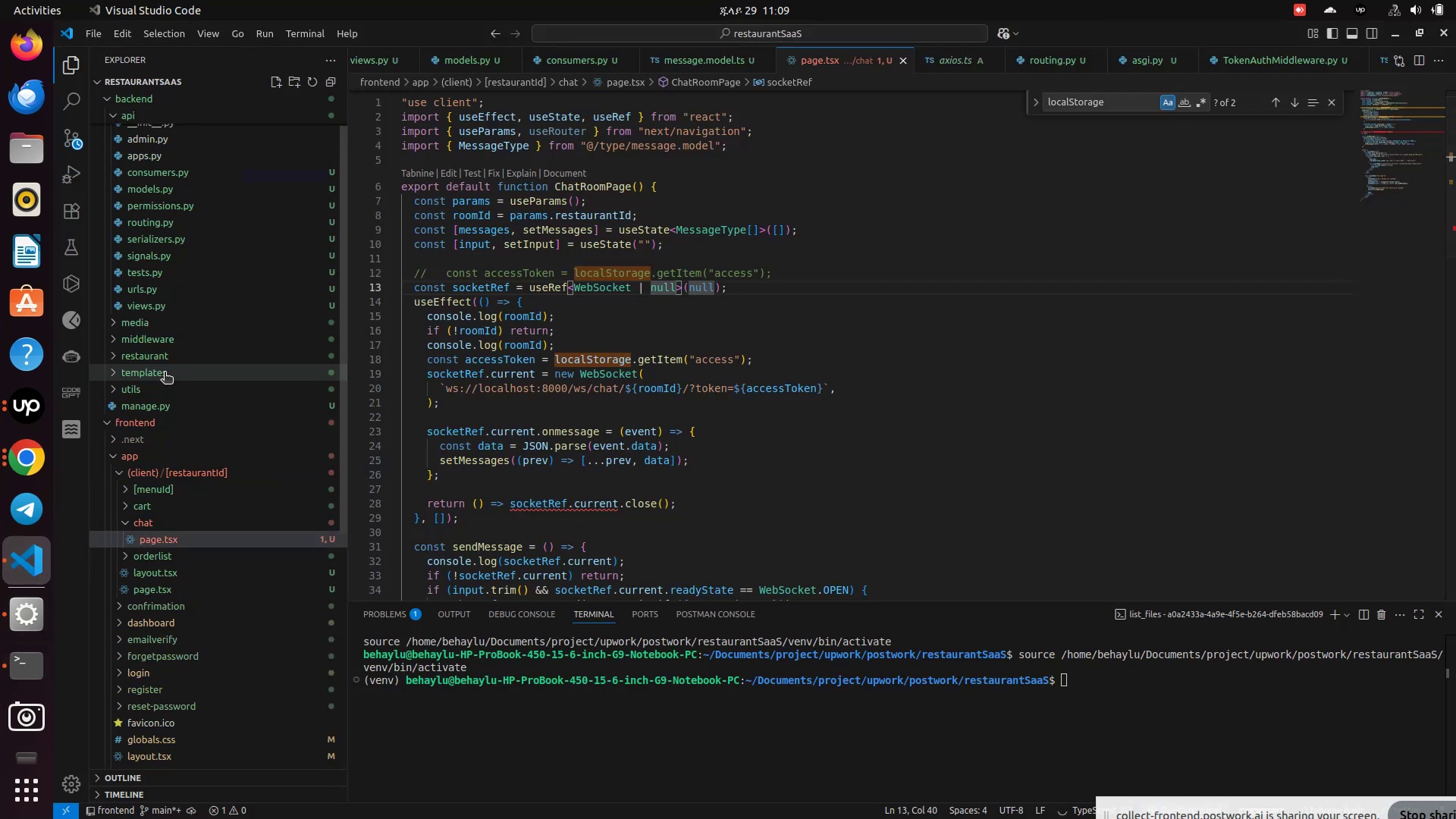 
scroll: coordinate [165, 373], scroll_direction: up, amount: 15.0
 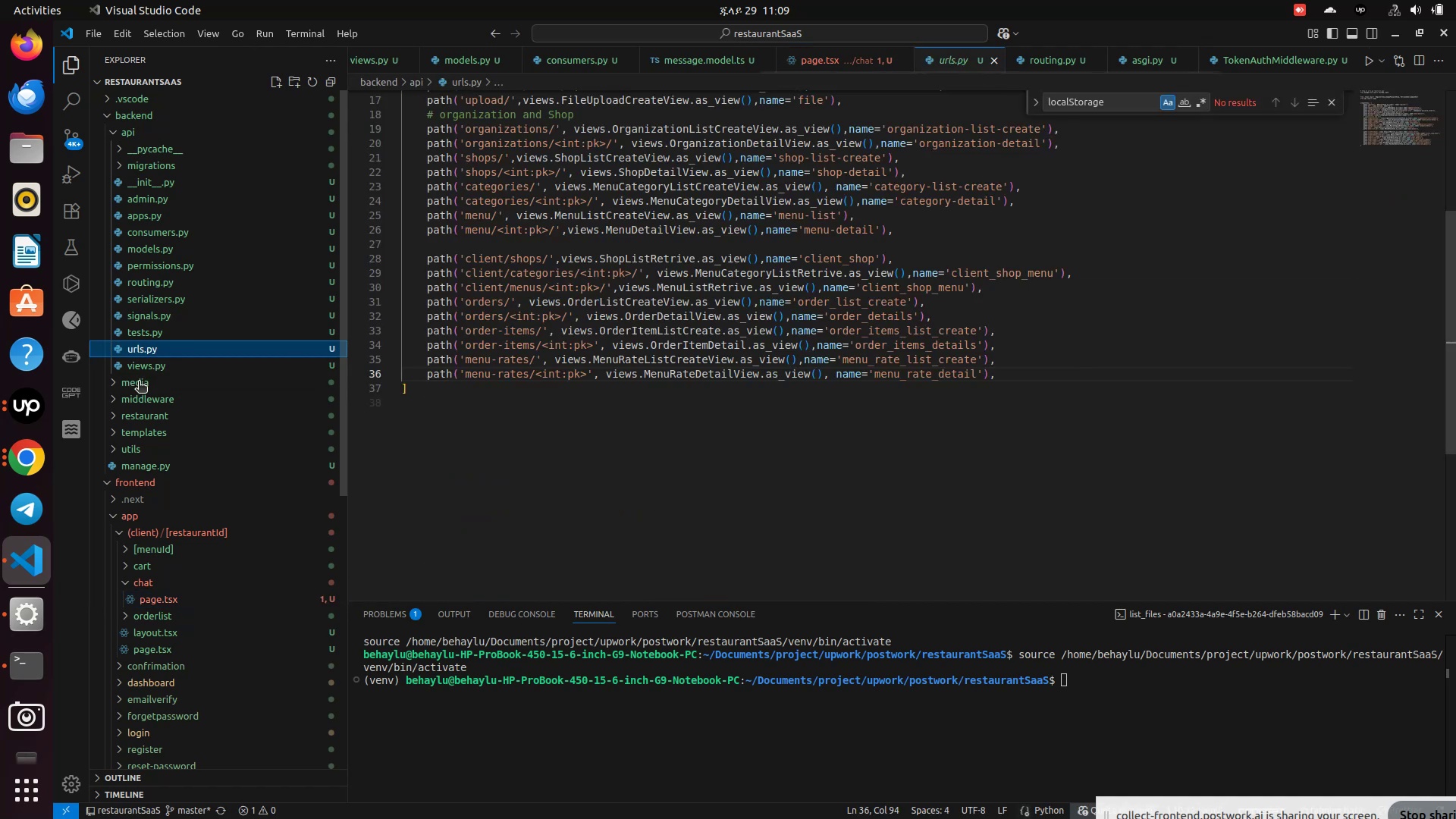 
left_click([139, 347])
 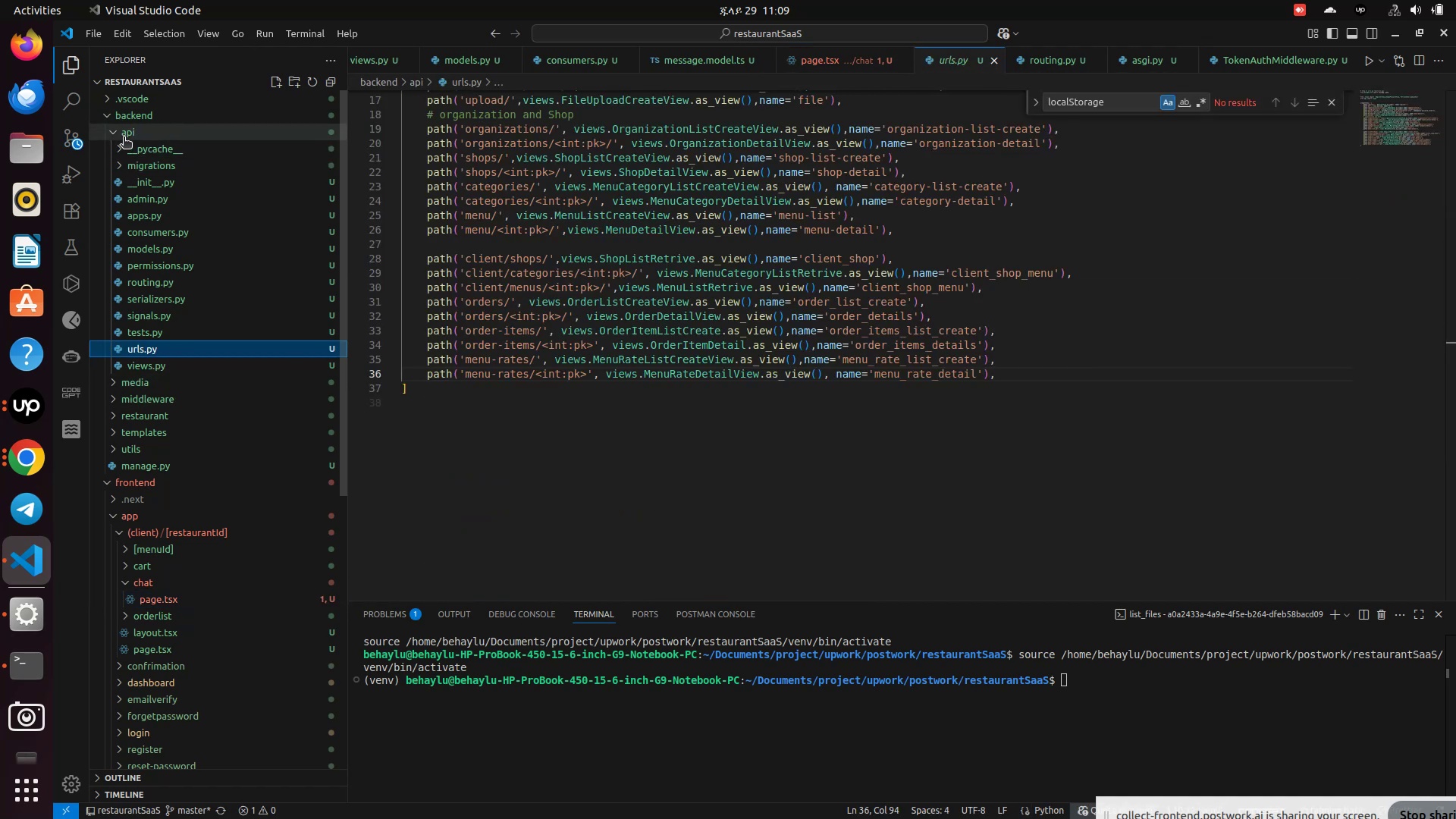 
left_click([124, 138])
 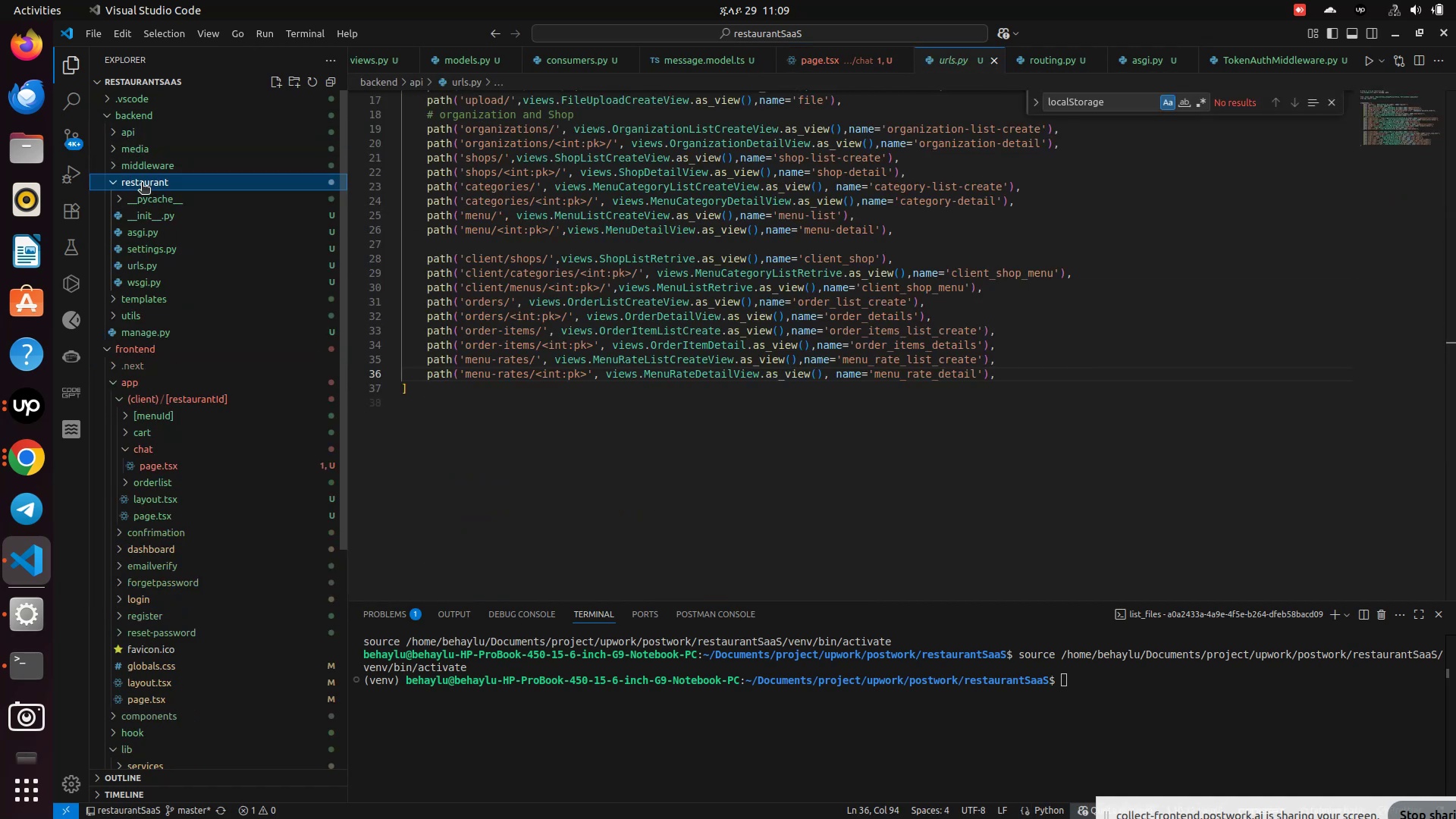 
left_click([142, 184])
 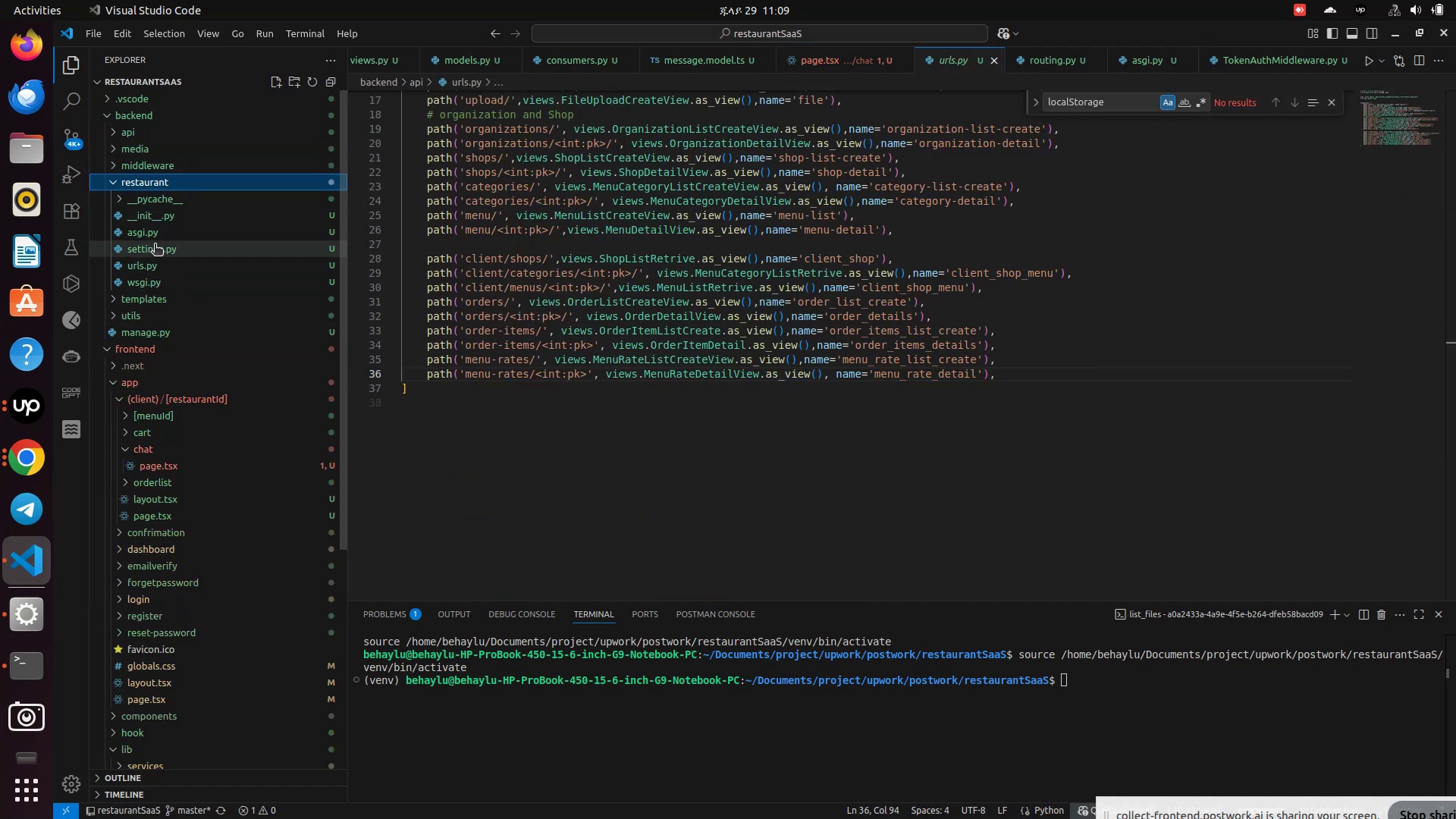 
left_click([155, 245])
 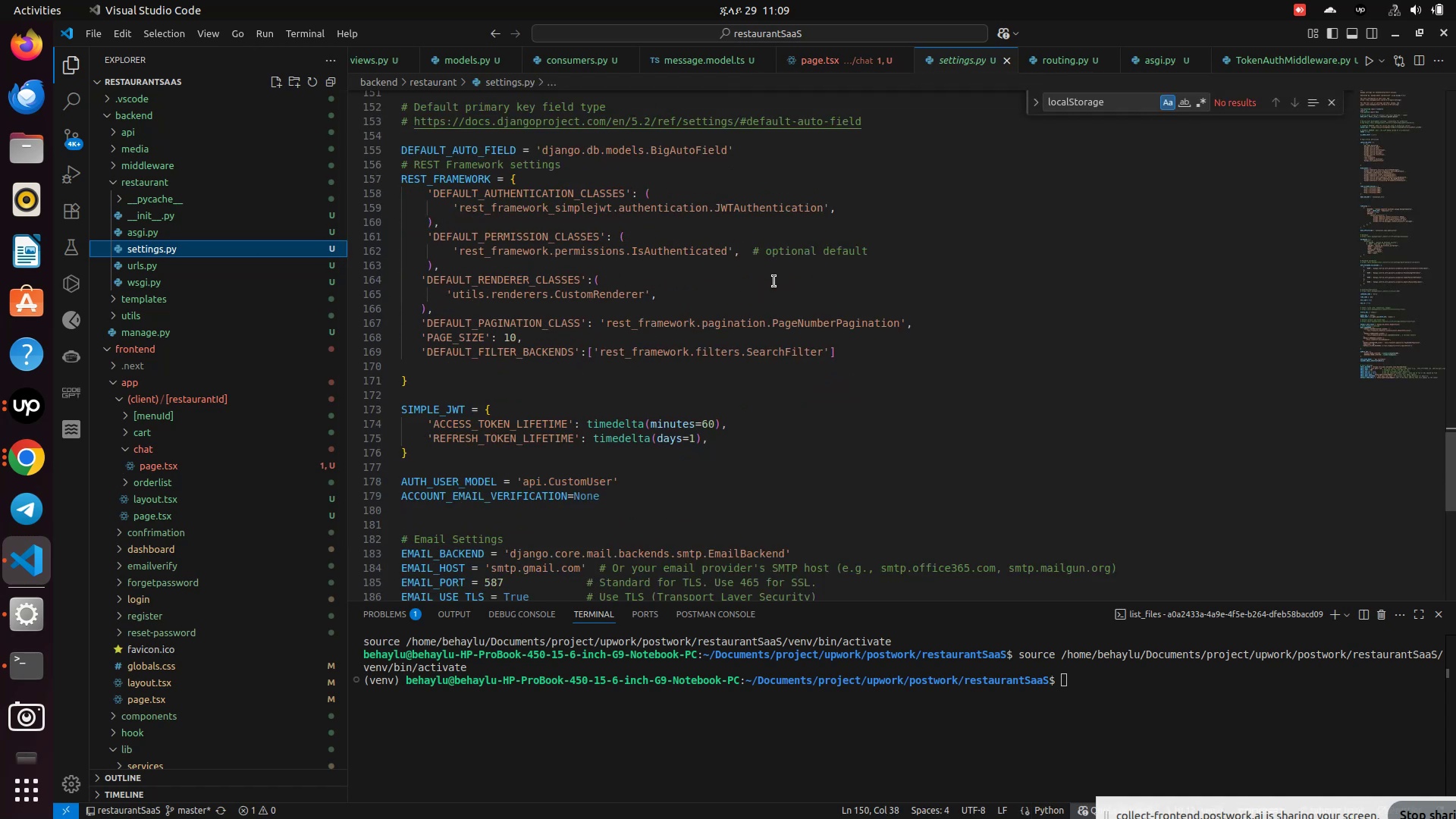 
scroll: coordinate [774, 281], scroll_direction: down, amount: 11.0
 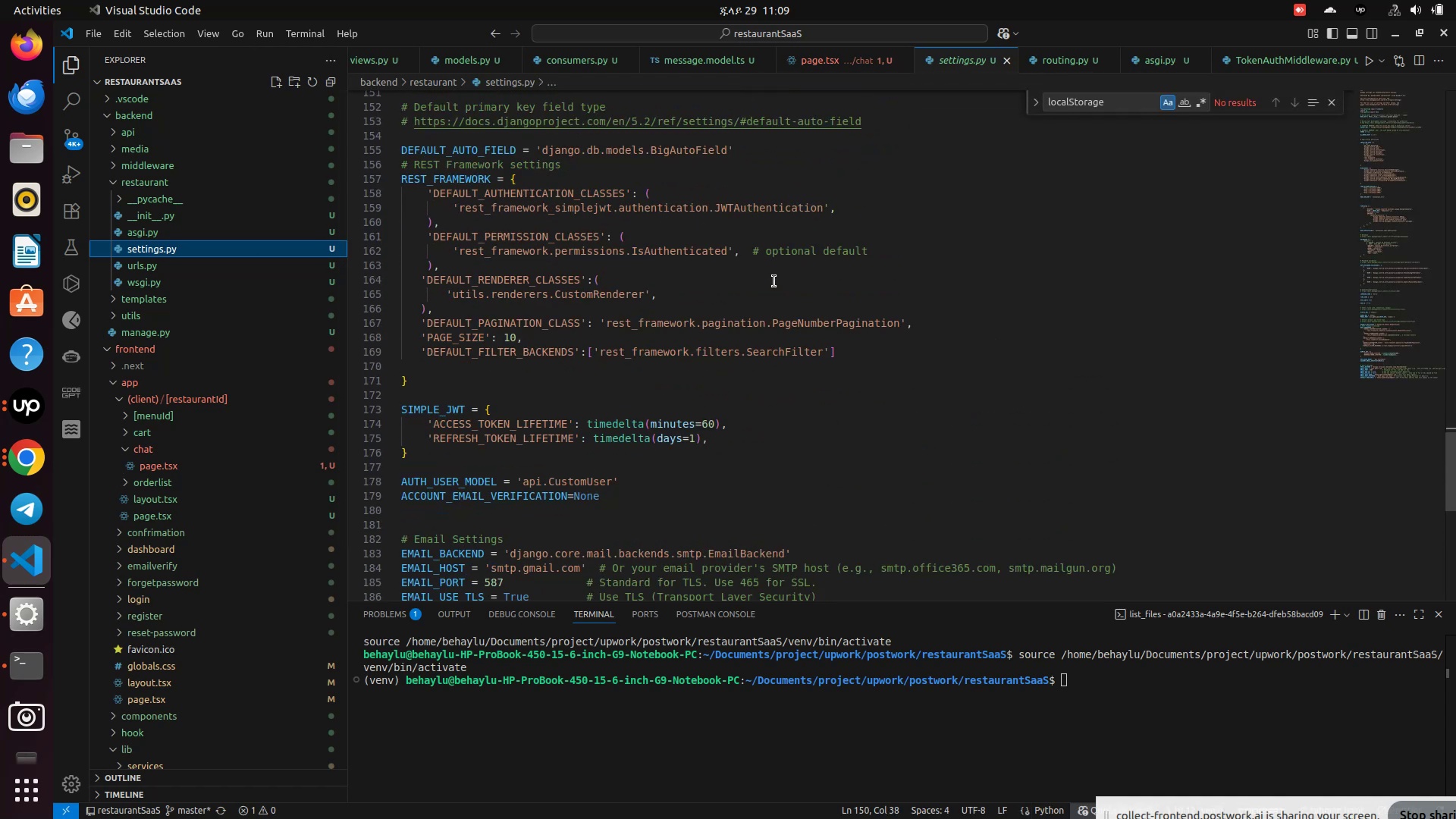 
scroll: coordinate [774, 281], scroll_direction: up, amount: 13.0
 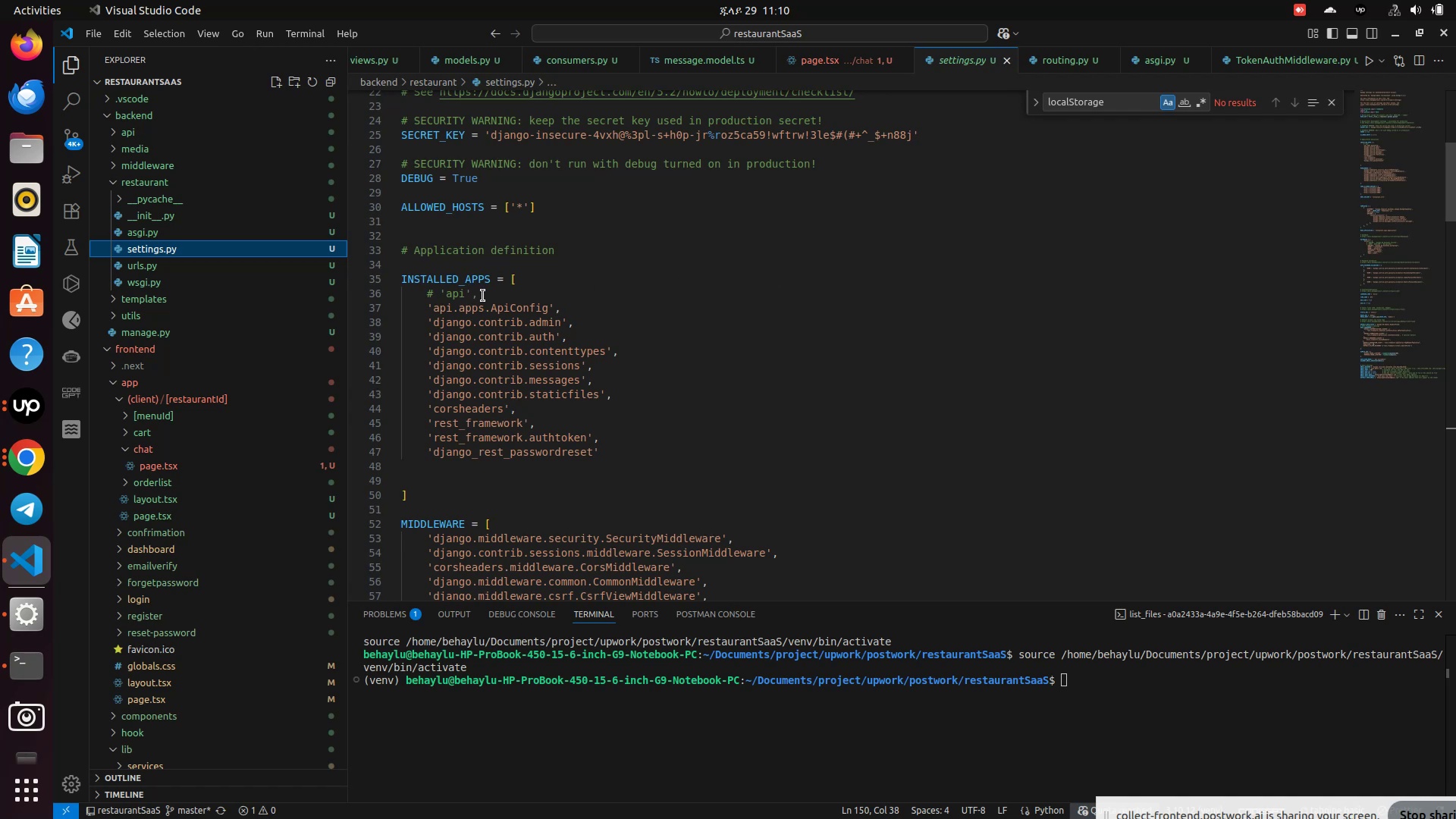 
left_click([483, 296])
 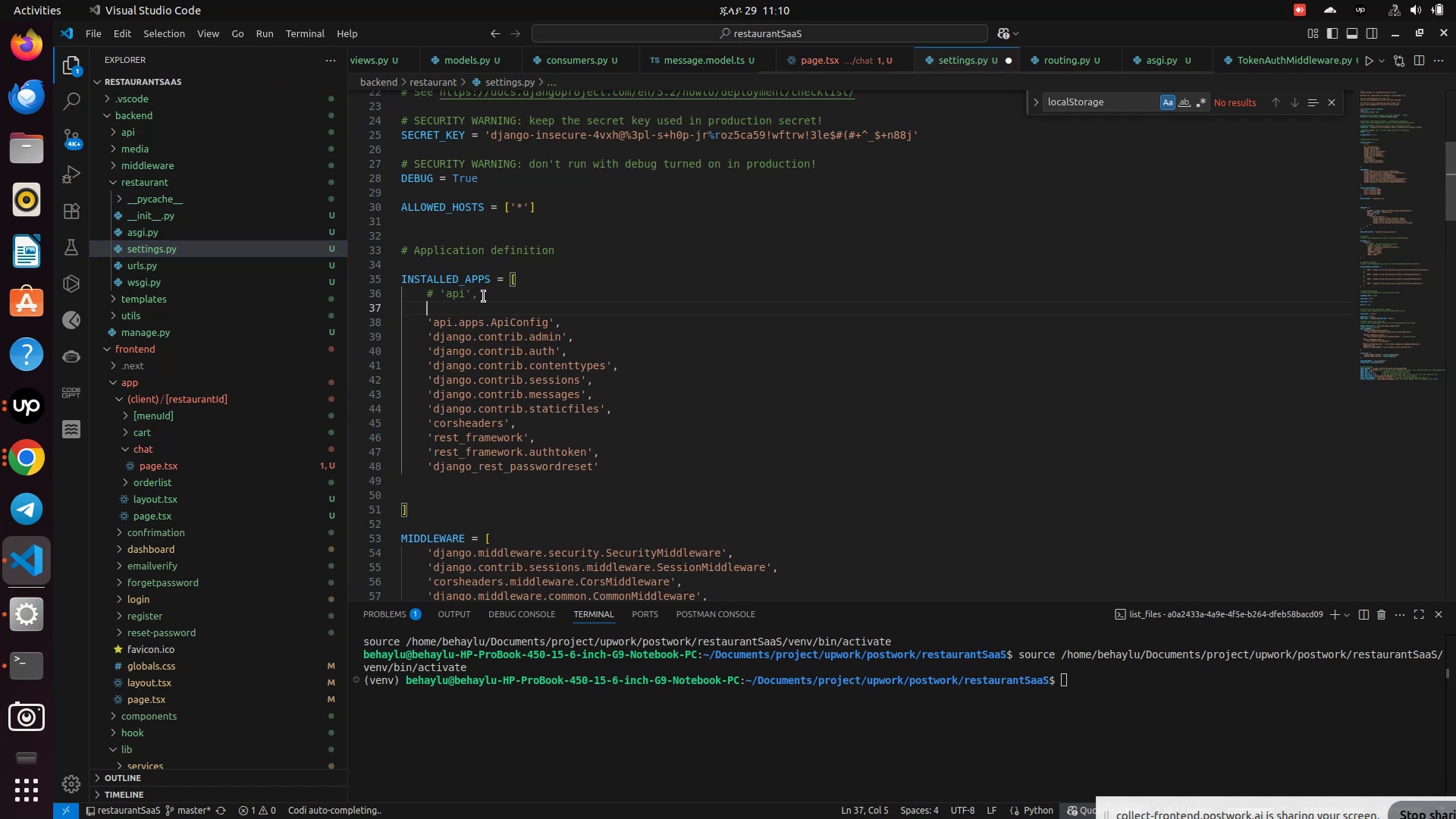 
key(Enter)
 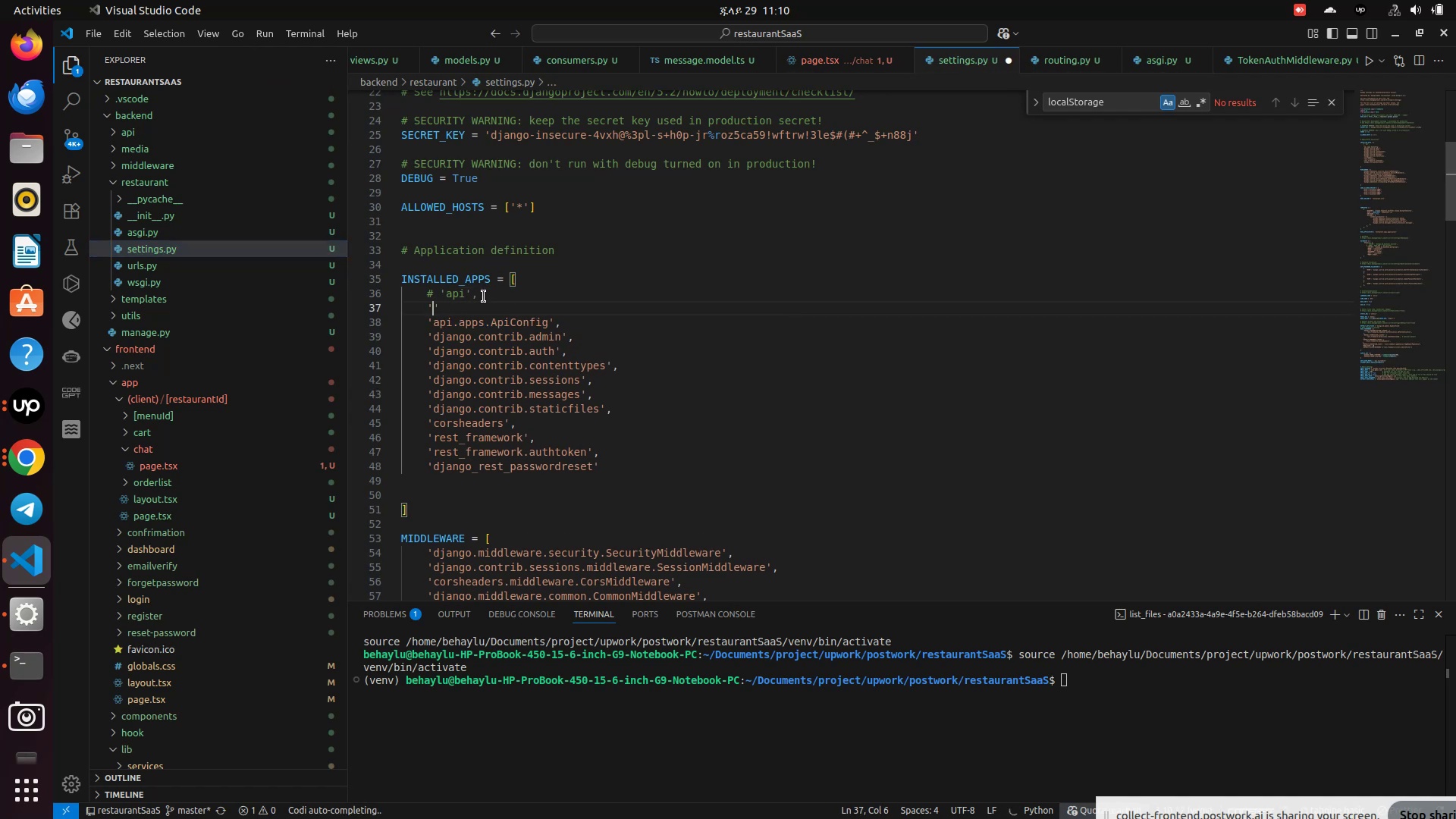 
type('cha)
 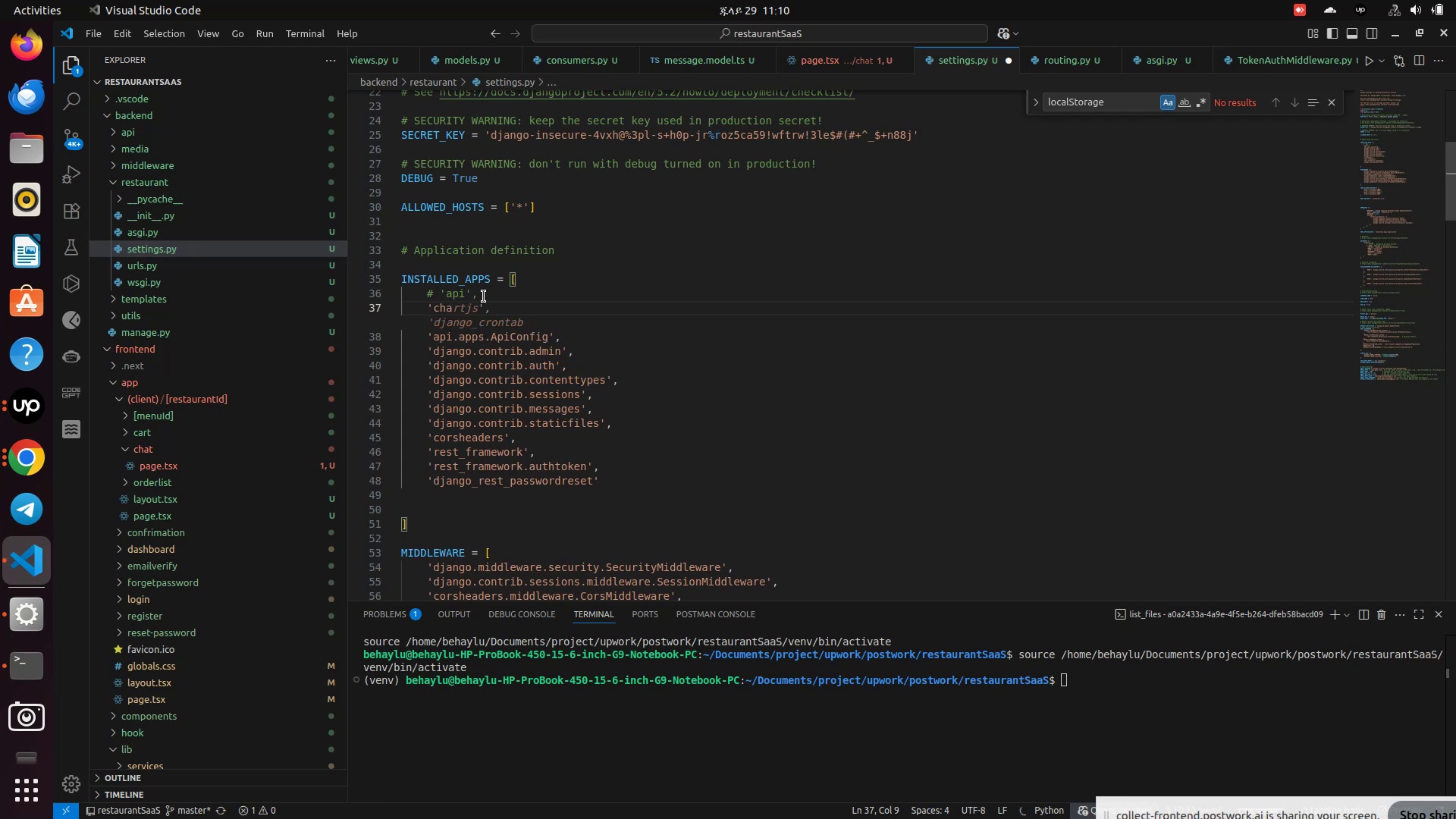 
wait(6.45)
 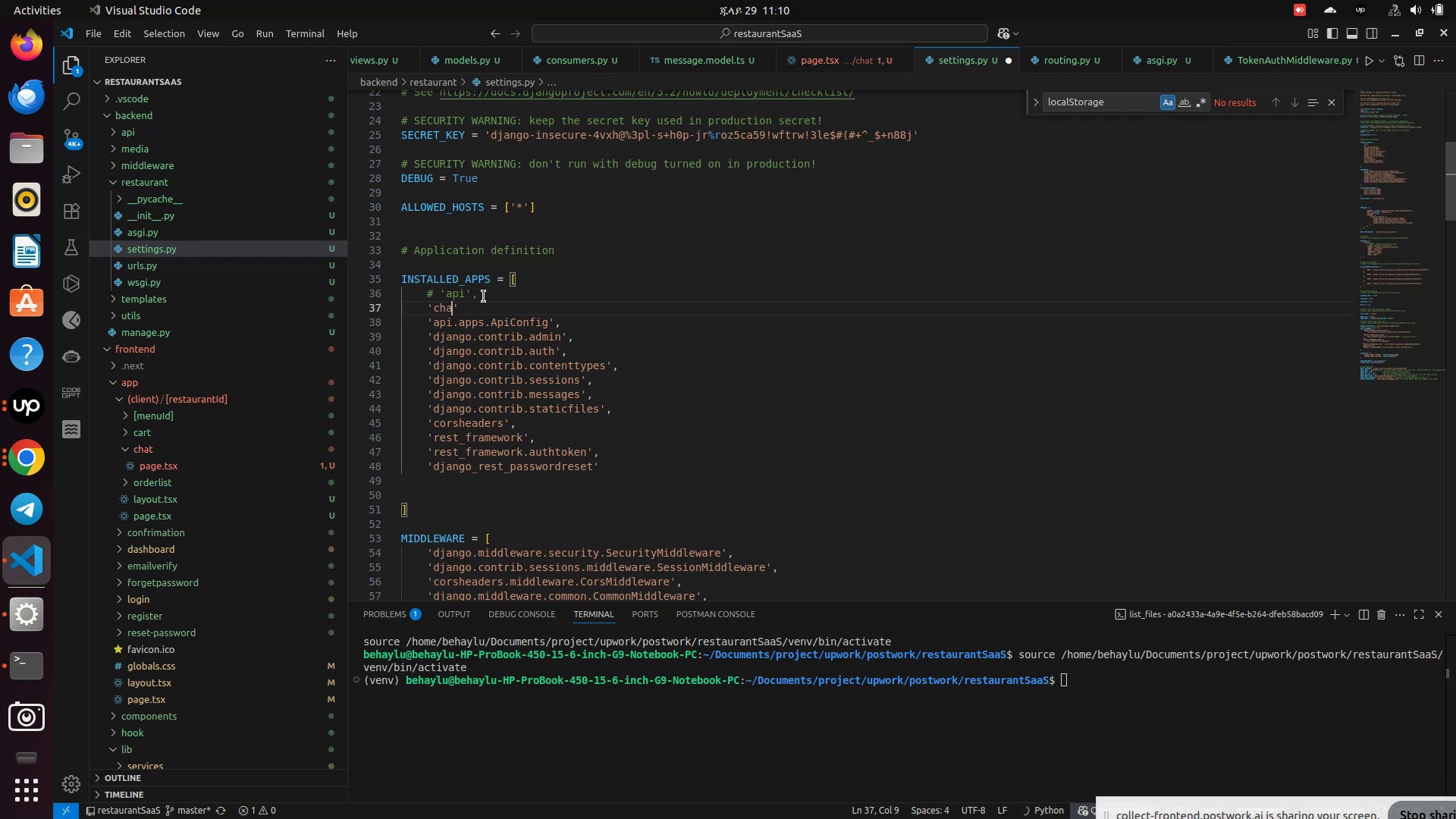 
type(nnels)
 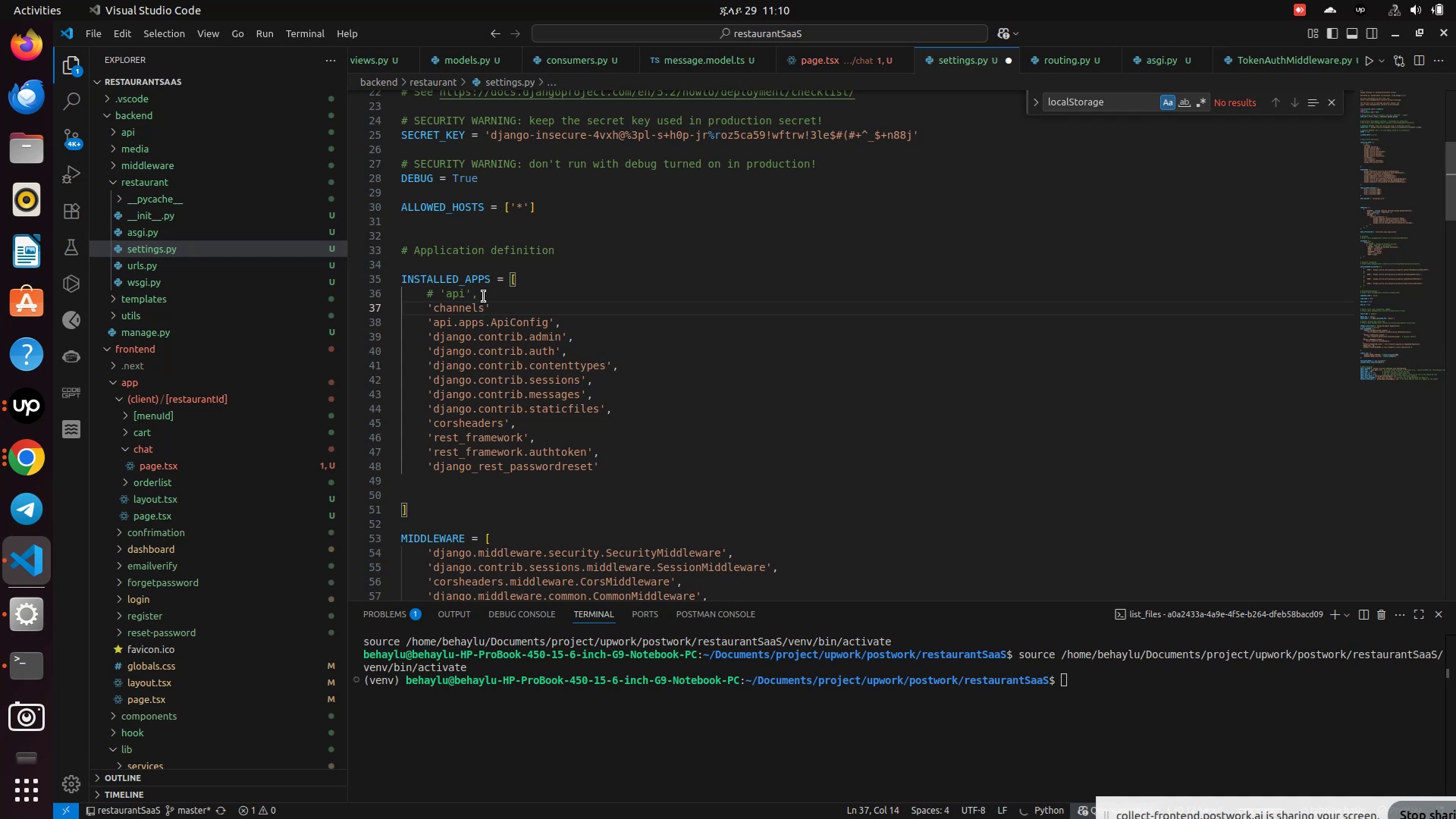 
key(ArrowRight)
 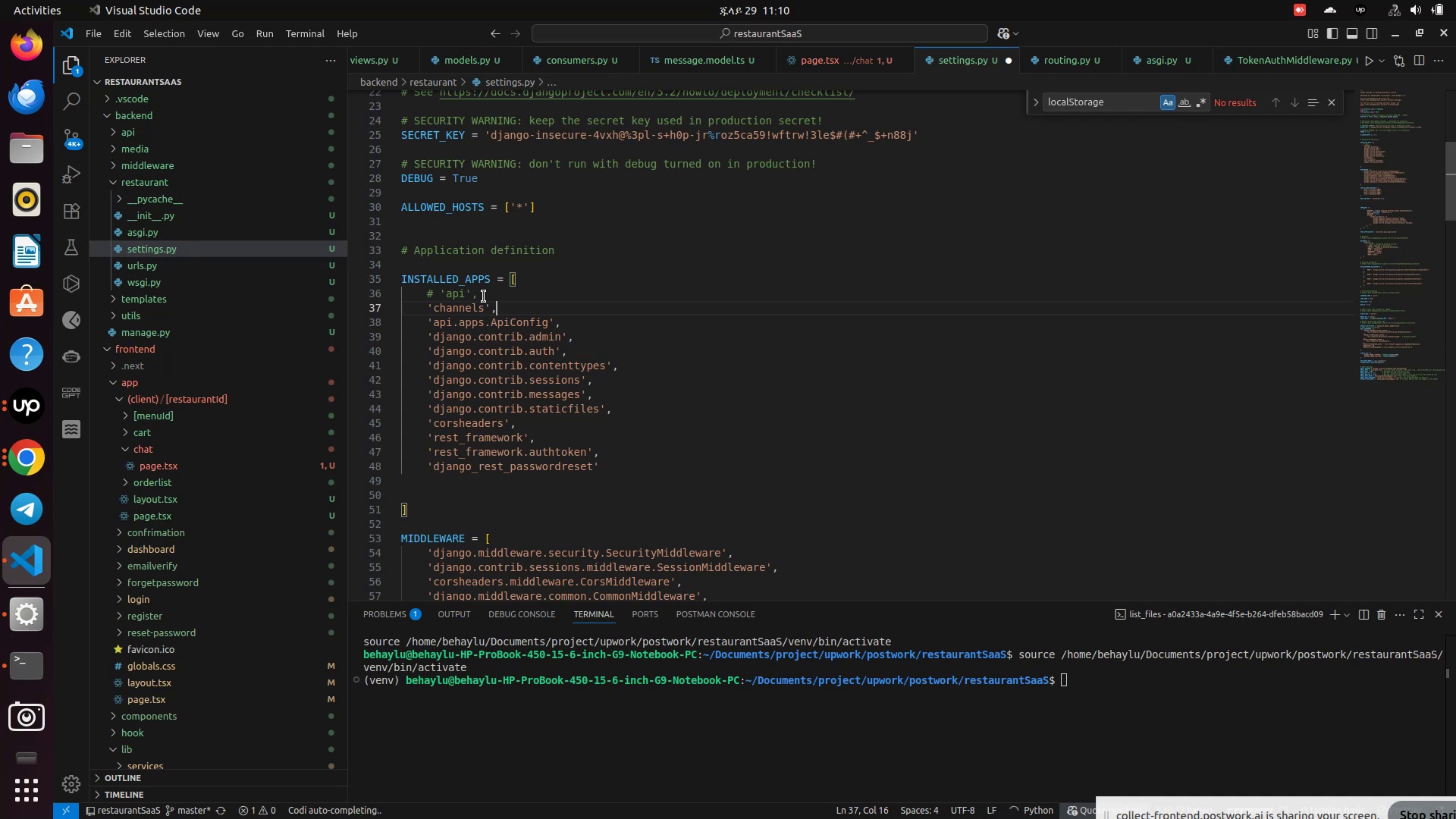 
key(Comma)
 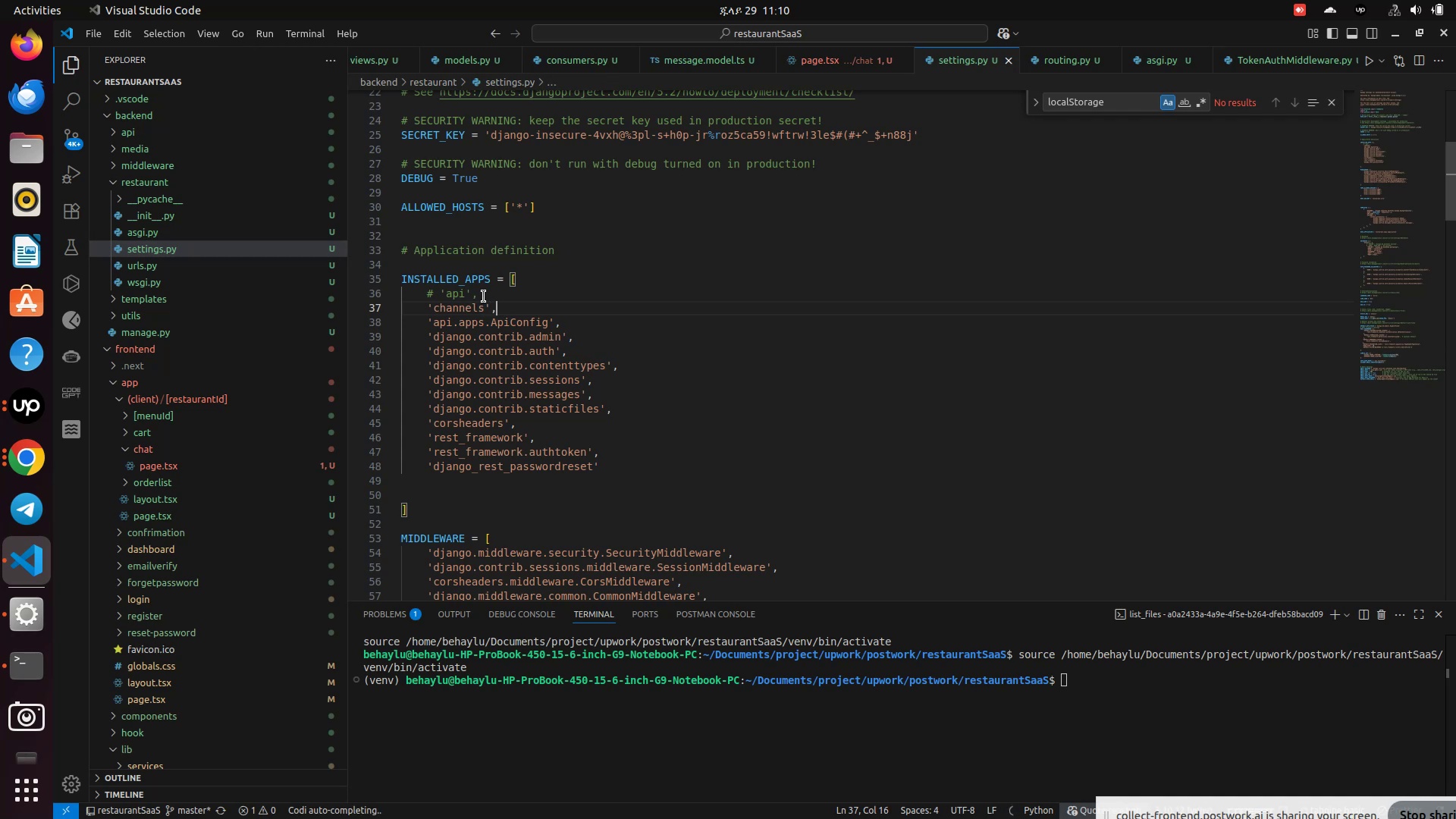 
key(Control+S)
 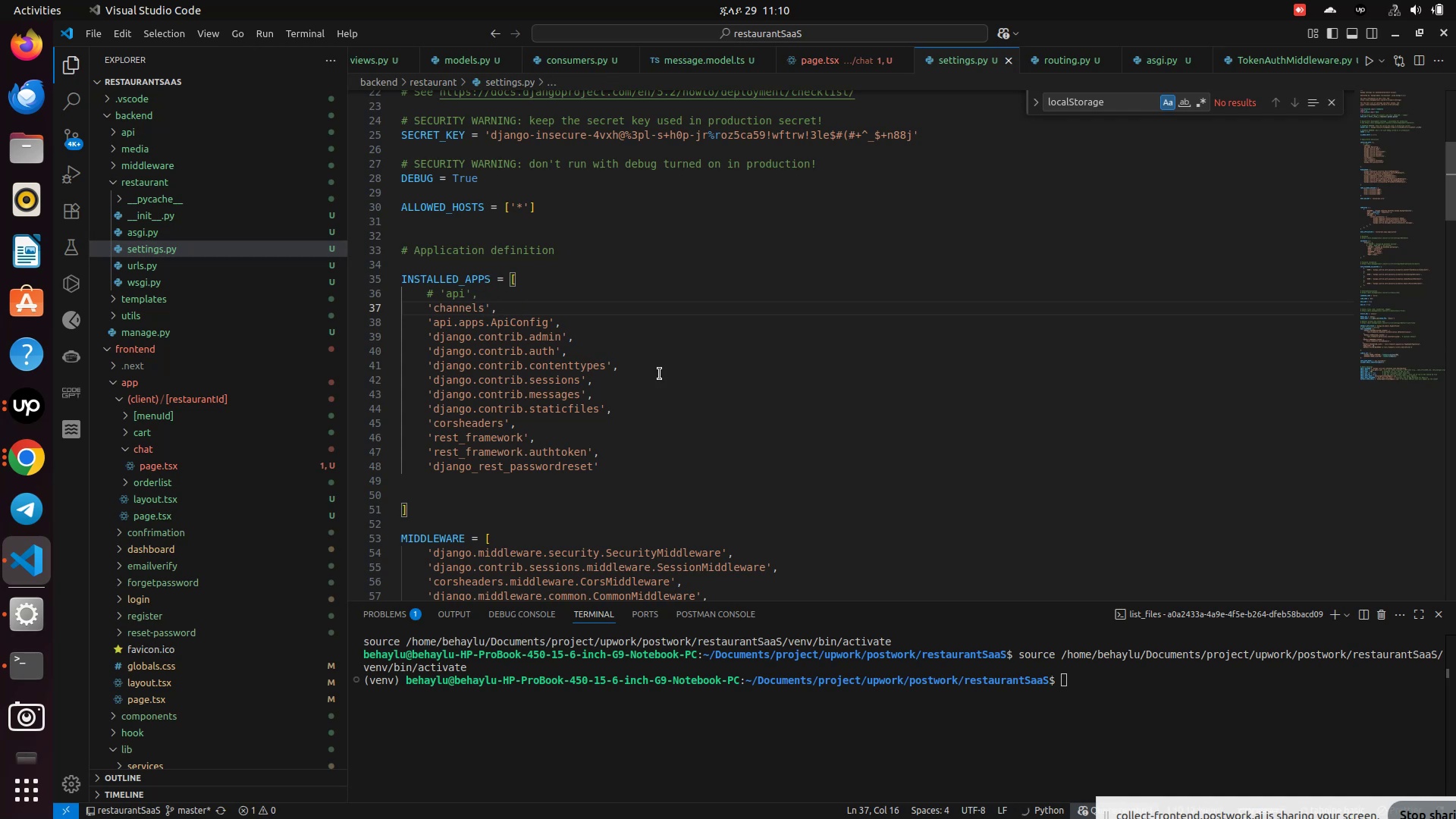 
key(Control+S)
 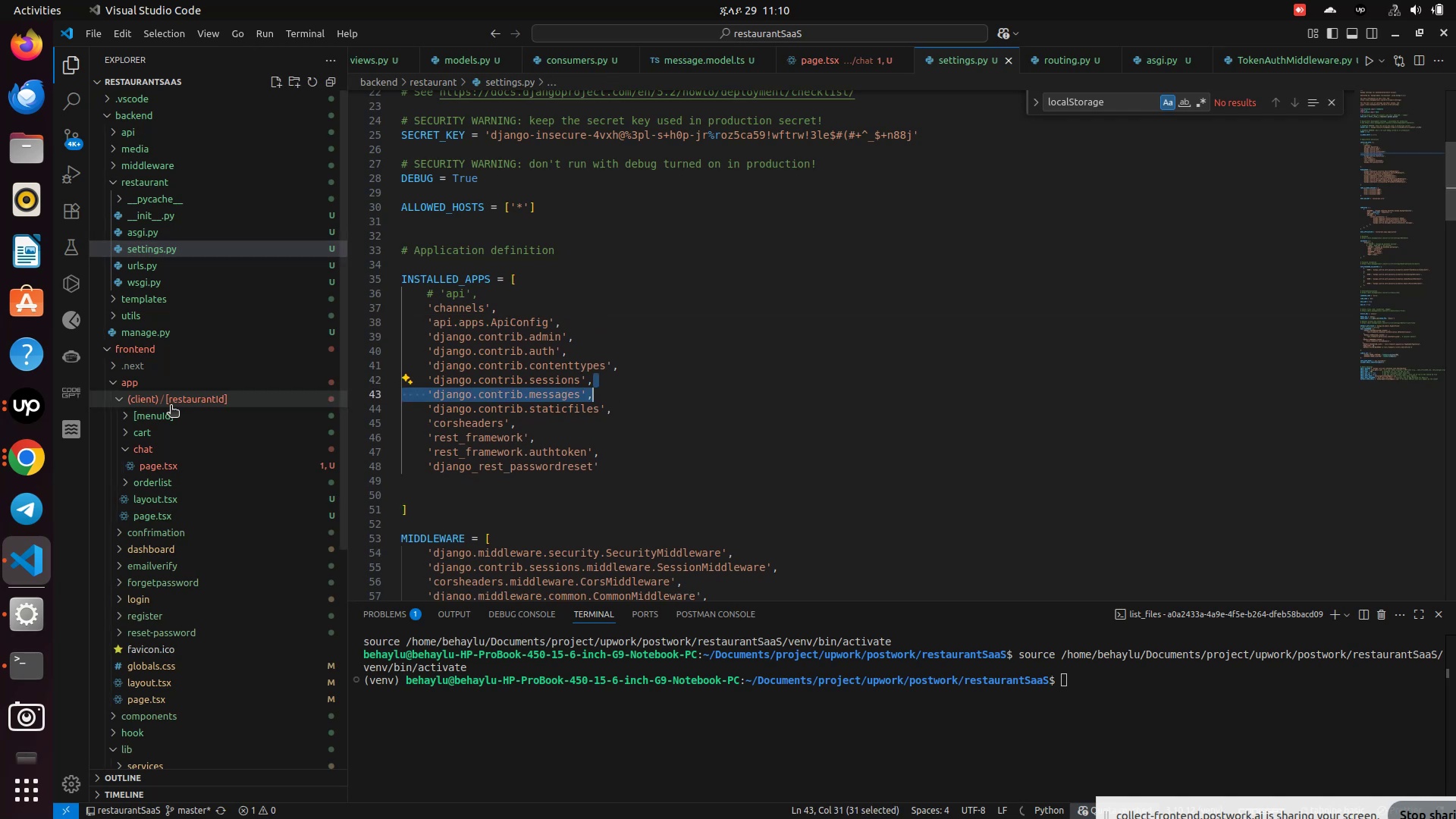 
wait(6.87)
 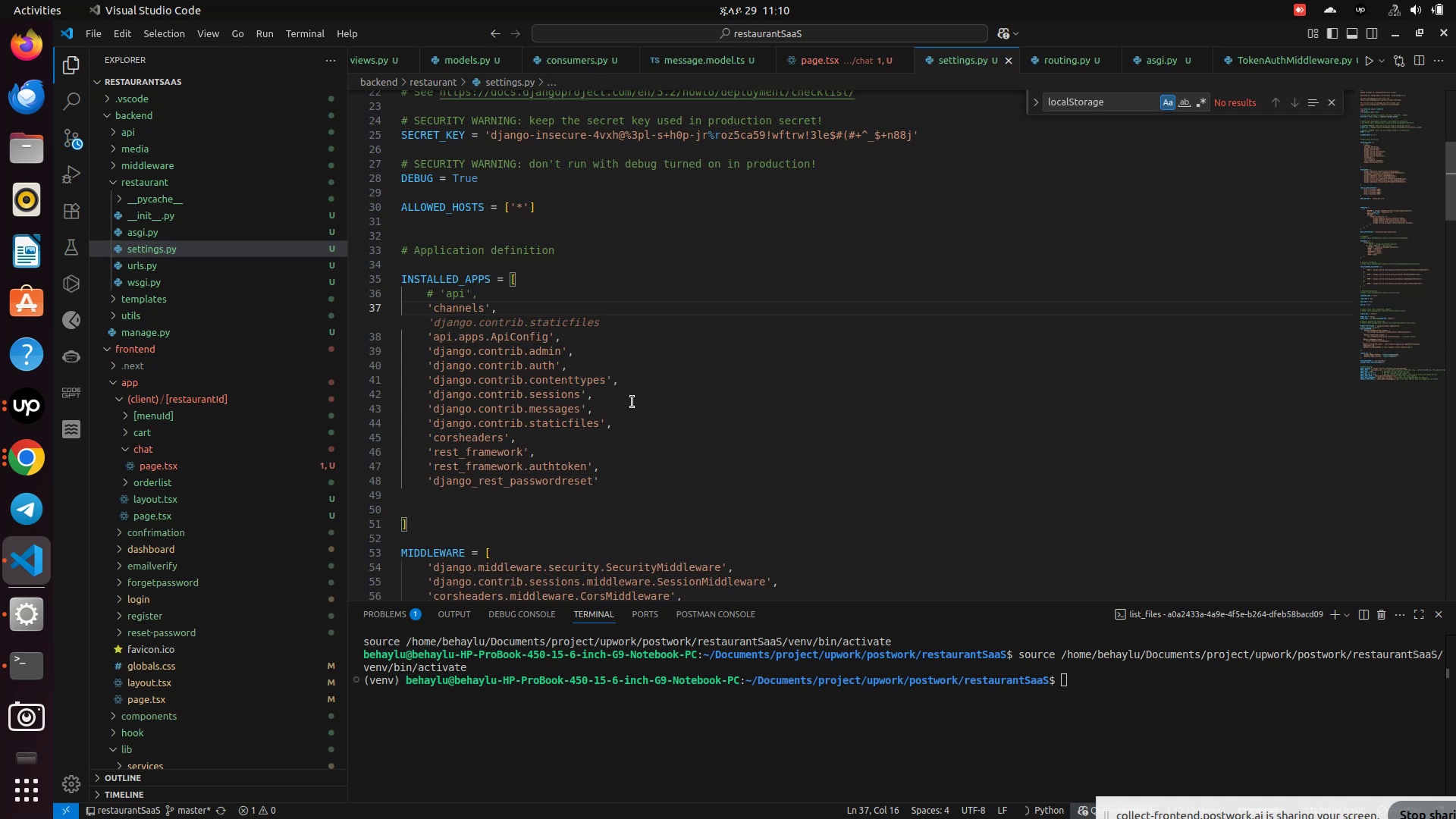 
left_click([37, 455])
 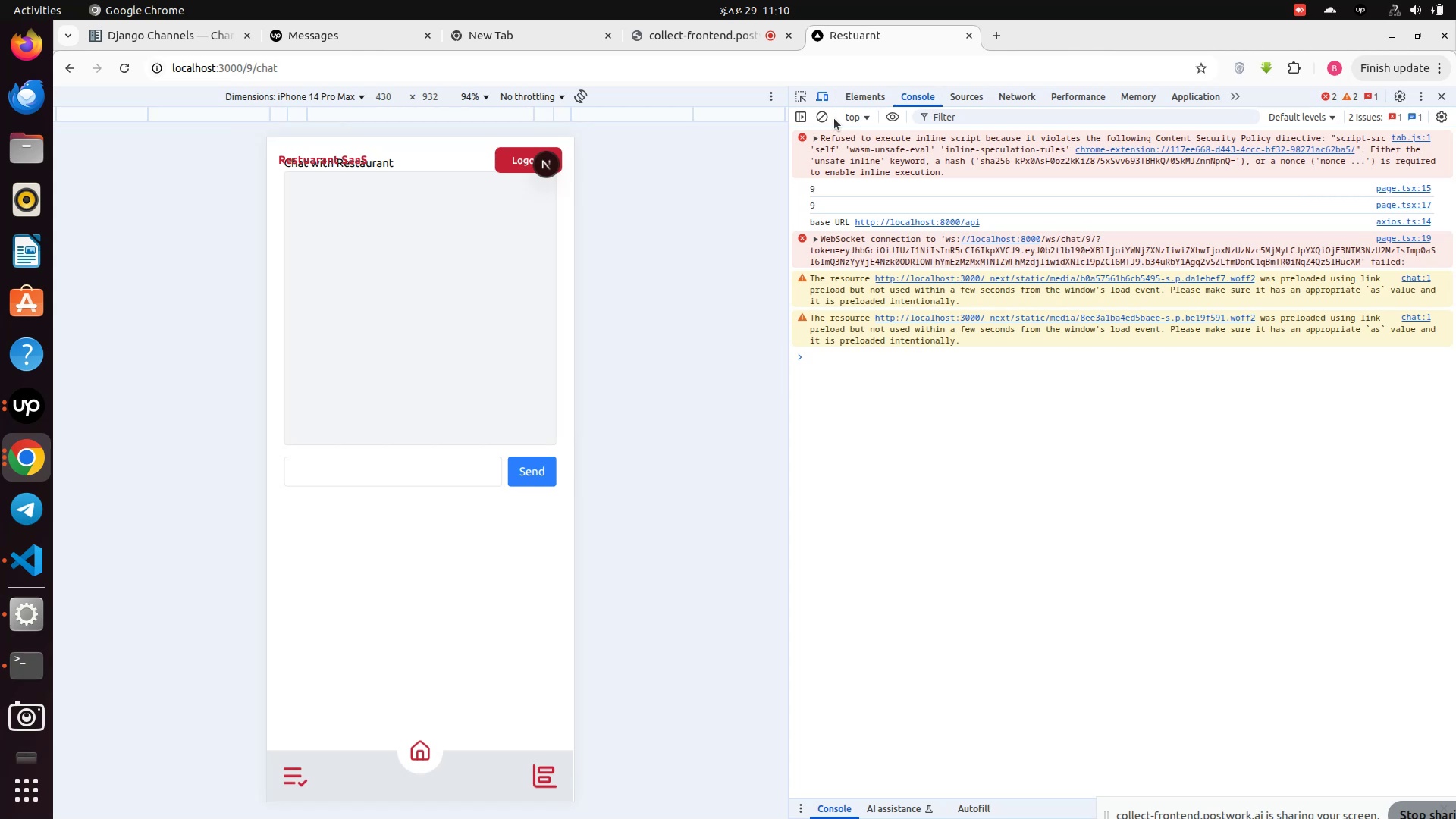 
wait(11.81)
 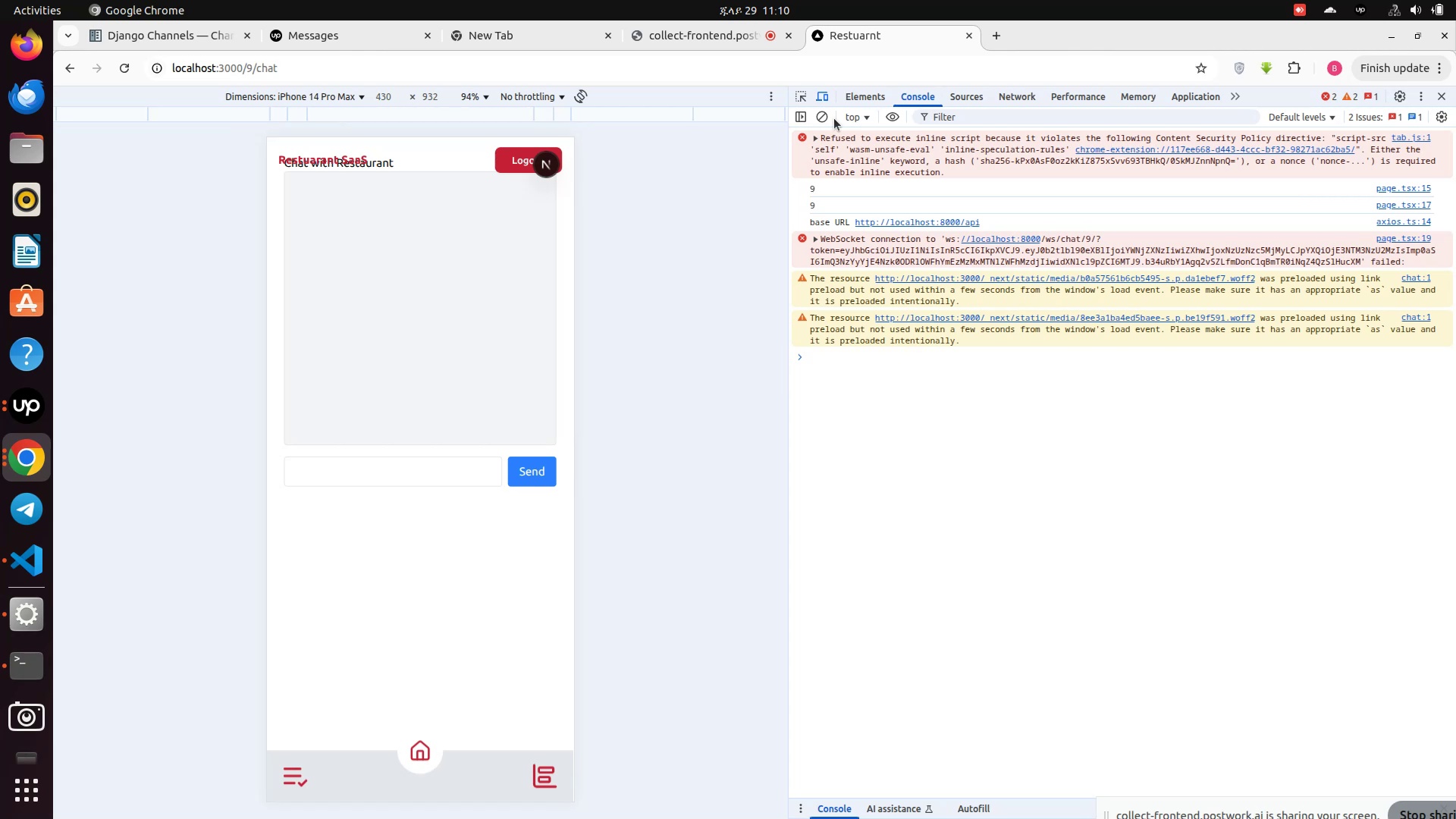 
left_click([811, 514])
 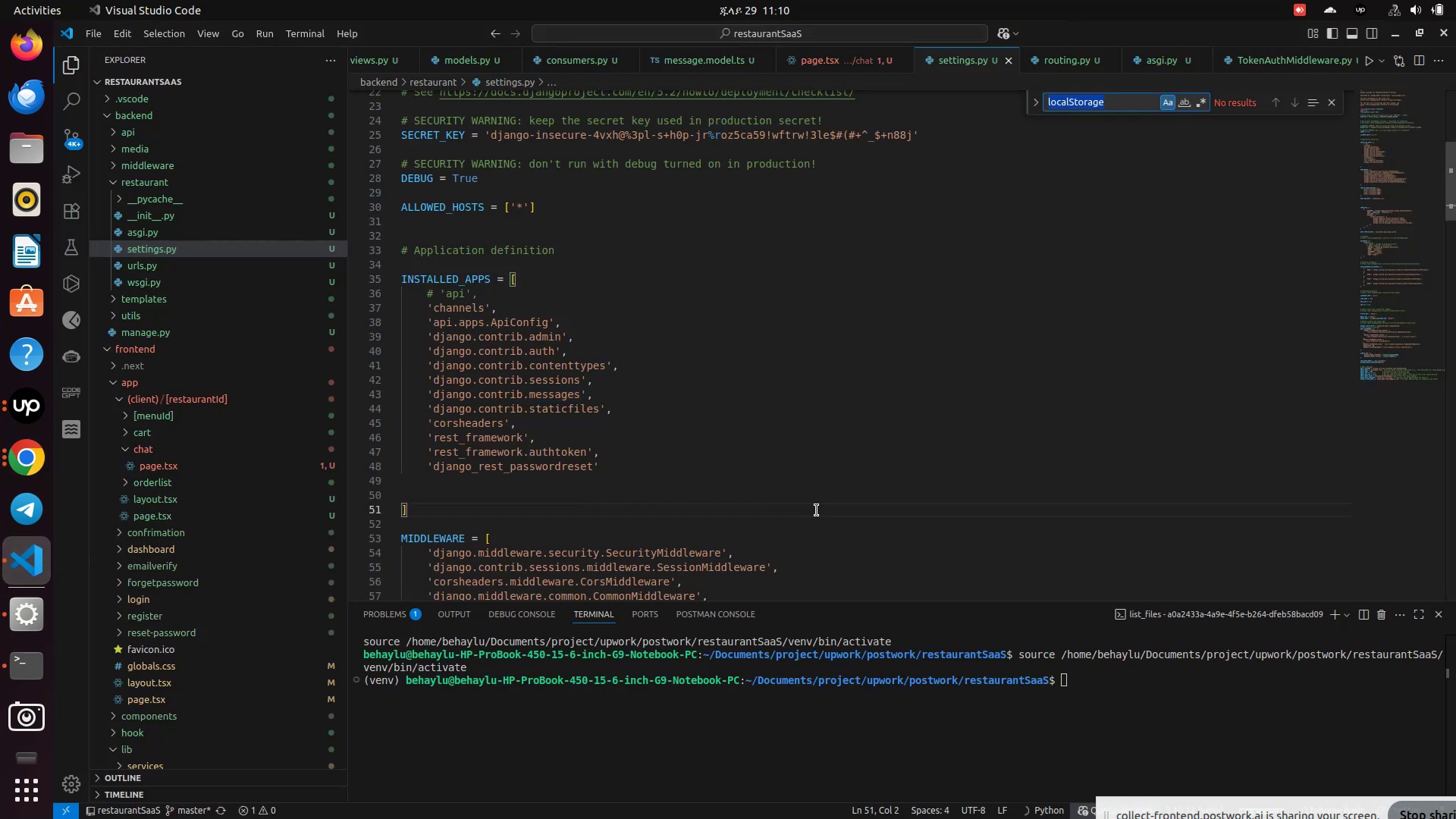 
key(Control+F)
 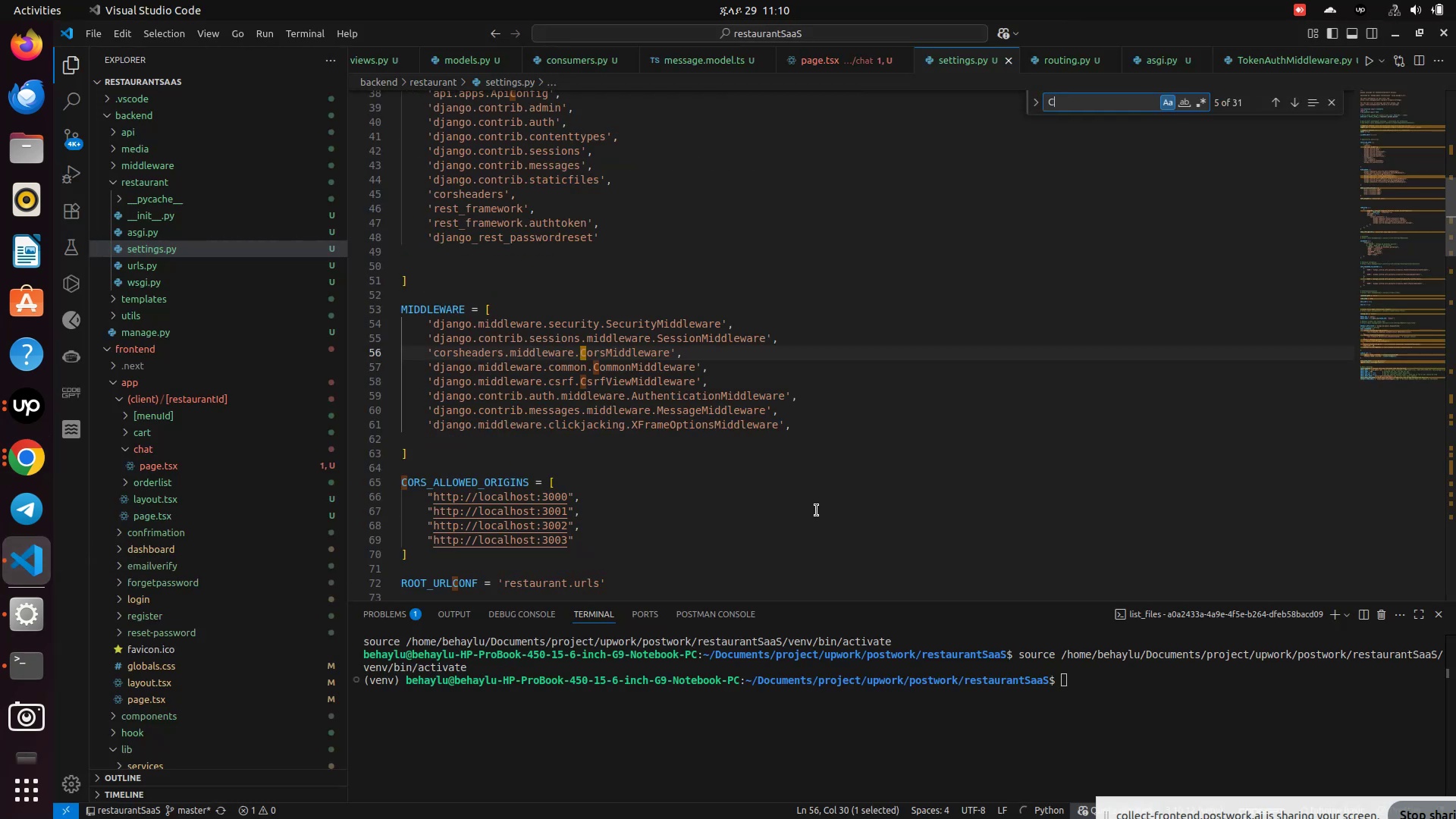 
type(Chan)
 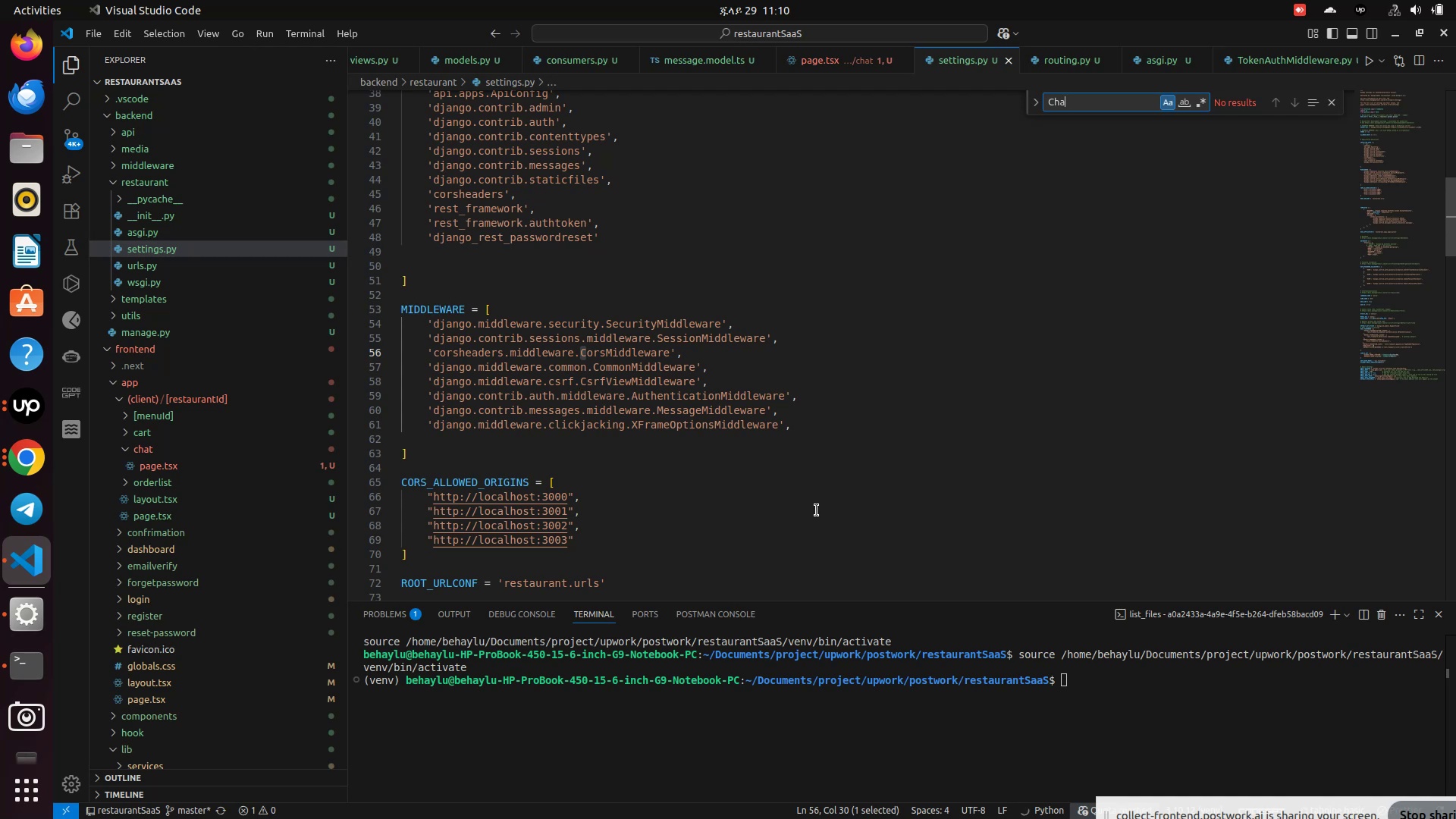 
hold_key(key=Backspace, duration=0.8)
 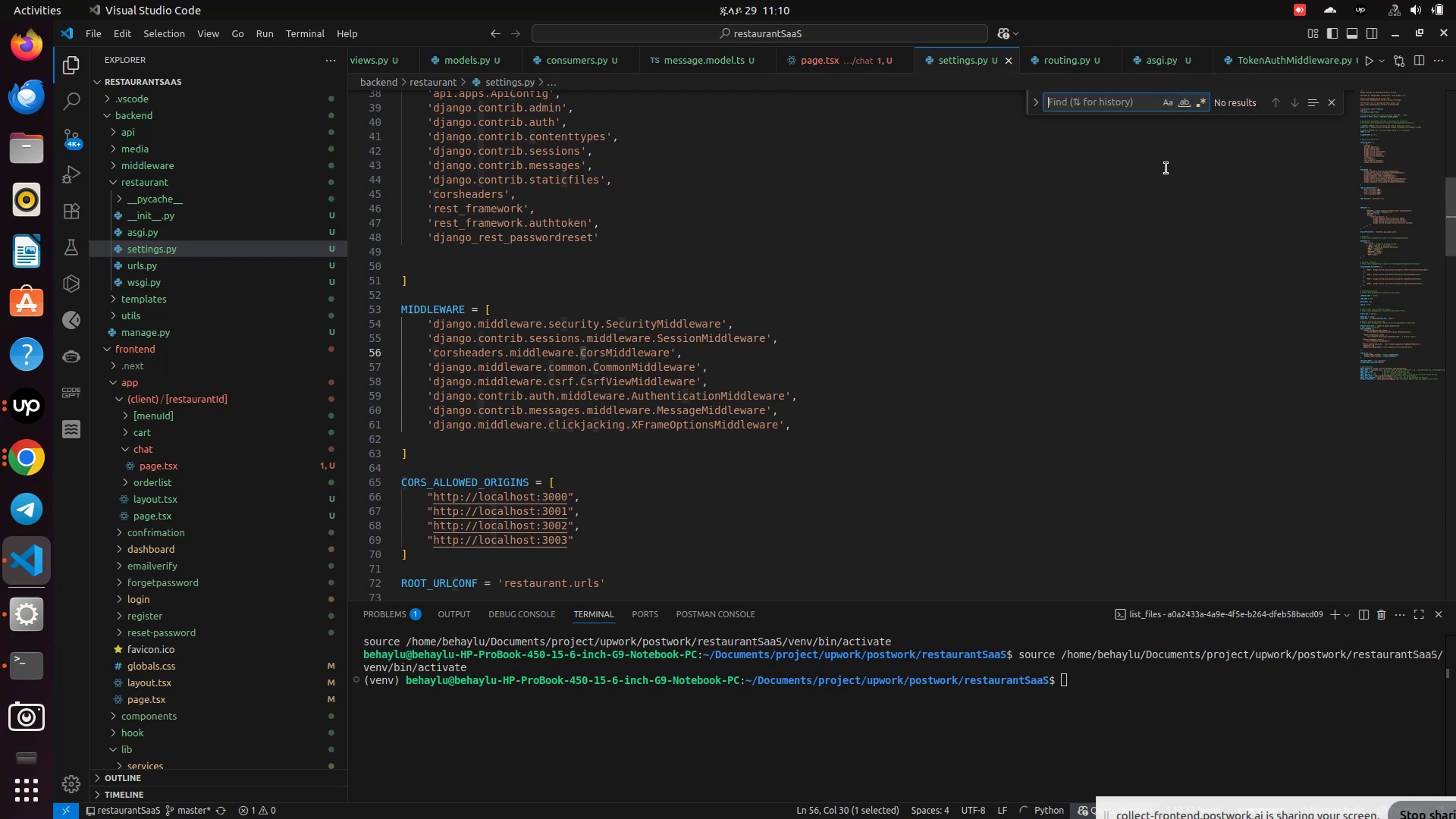 
wait(6.71)
 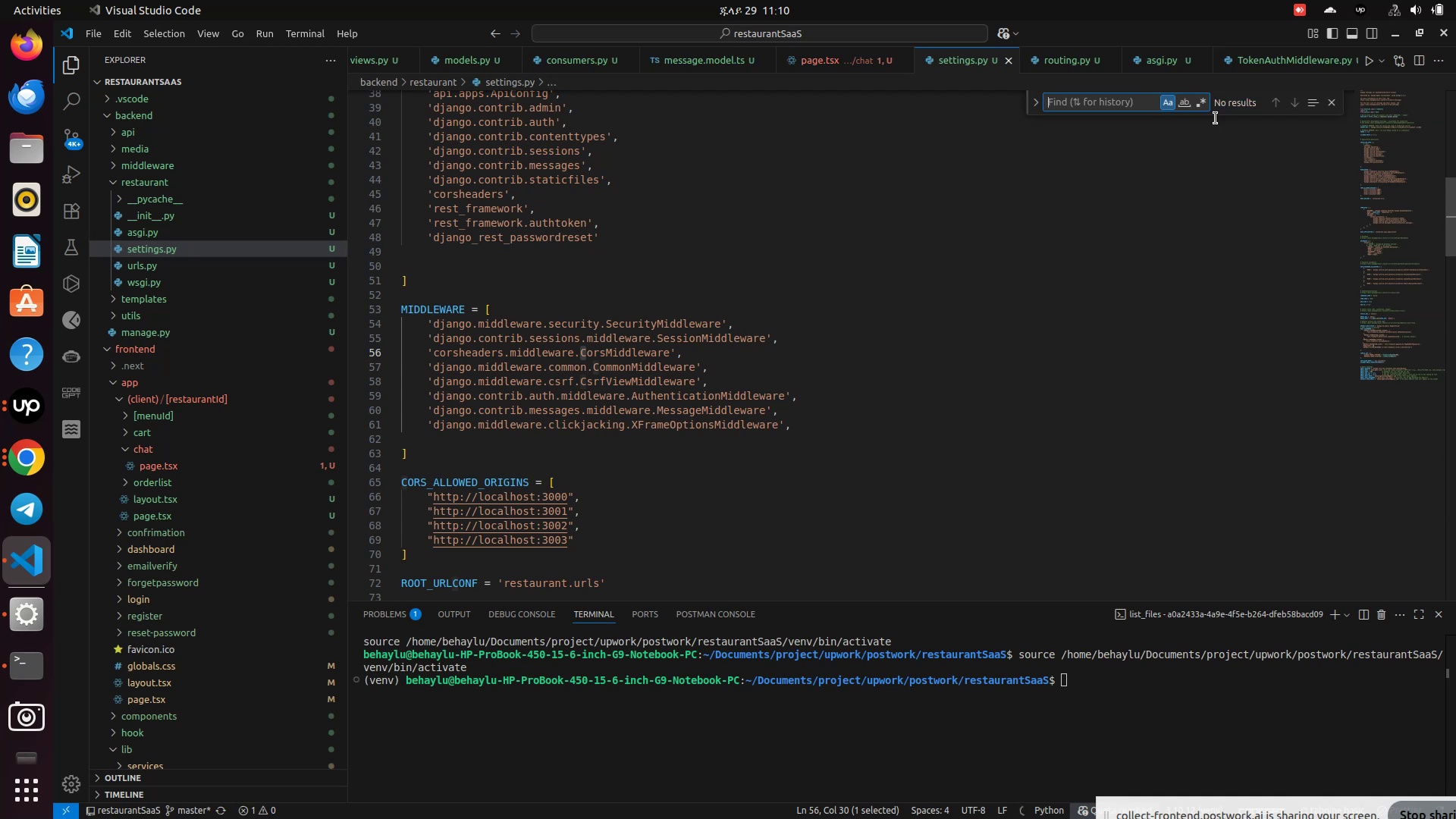 
type(Ch)
key(Backspace)
type(HANN)
 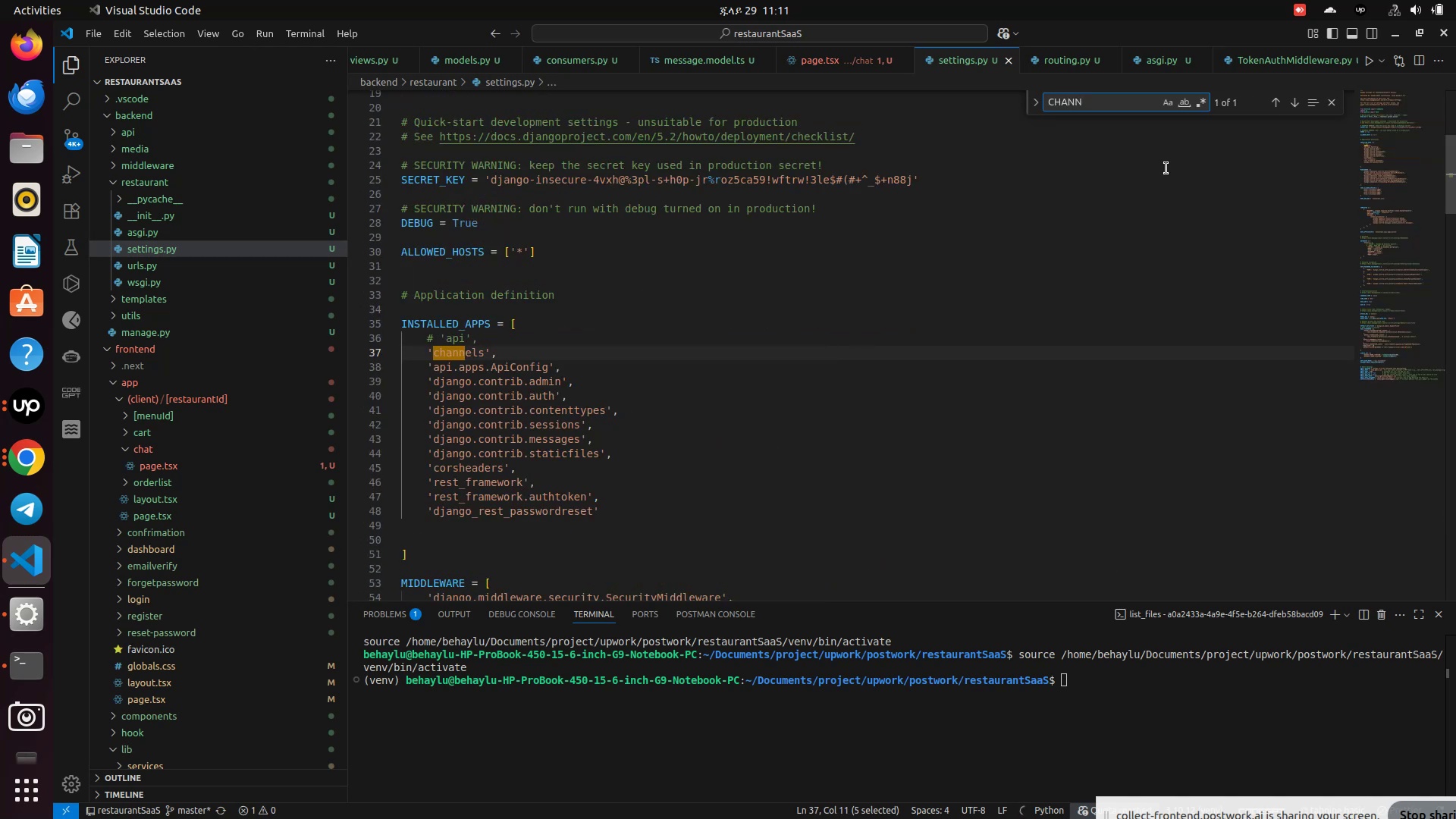 
hold_key(key=ArrowDown, duration=0.88)
 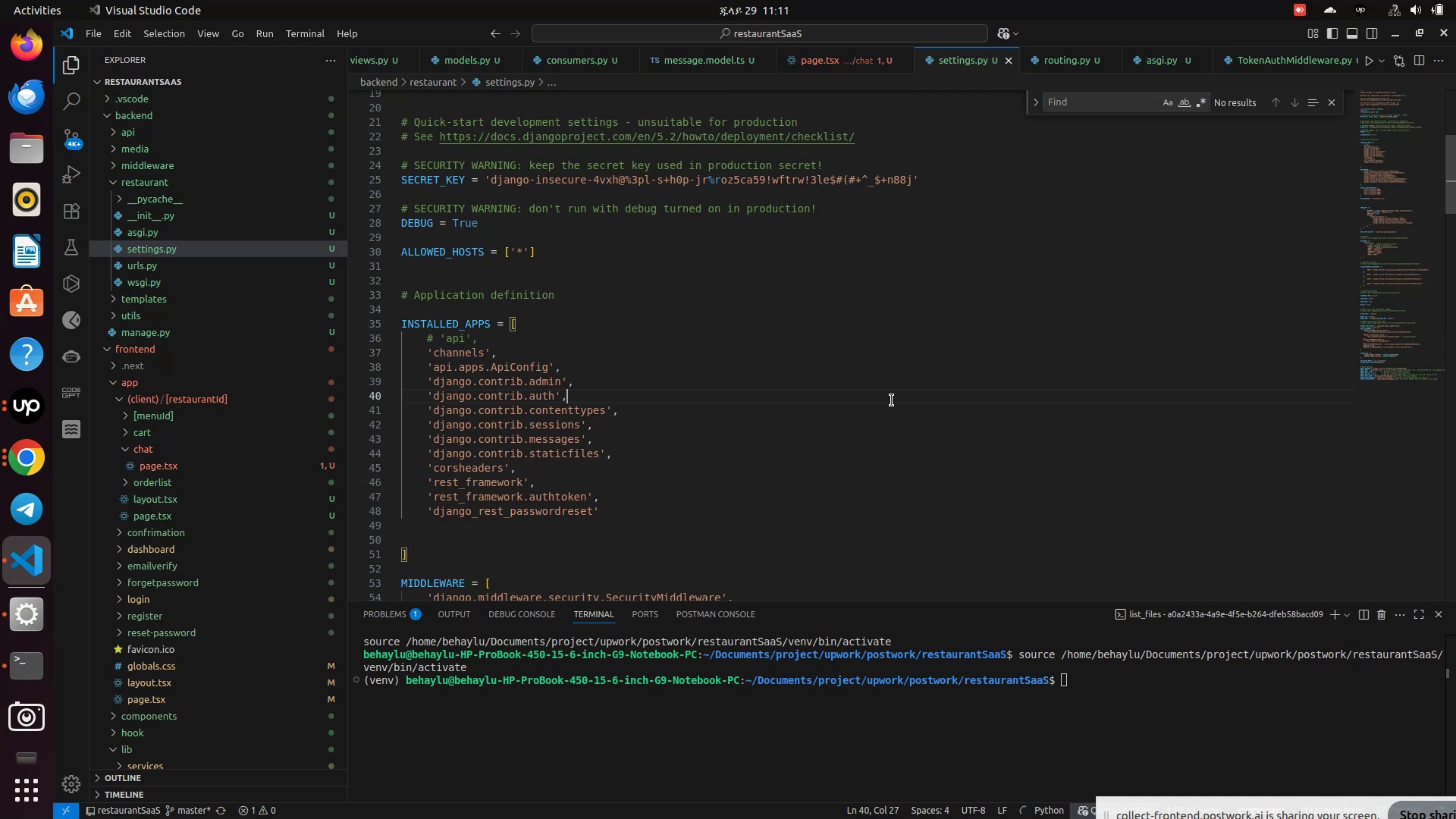 
left_click([892, 400])
 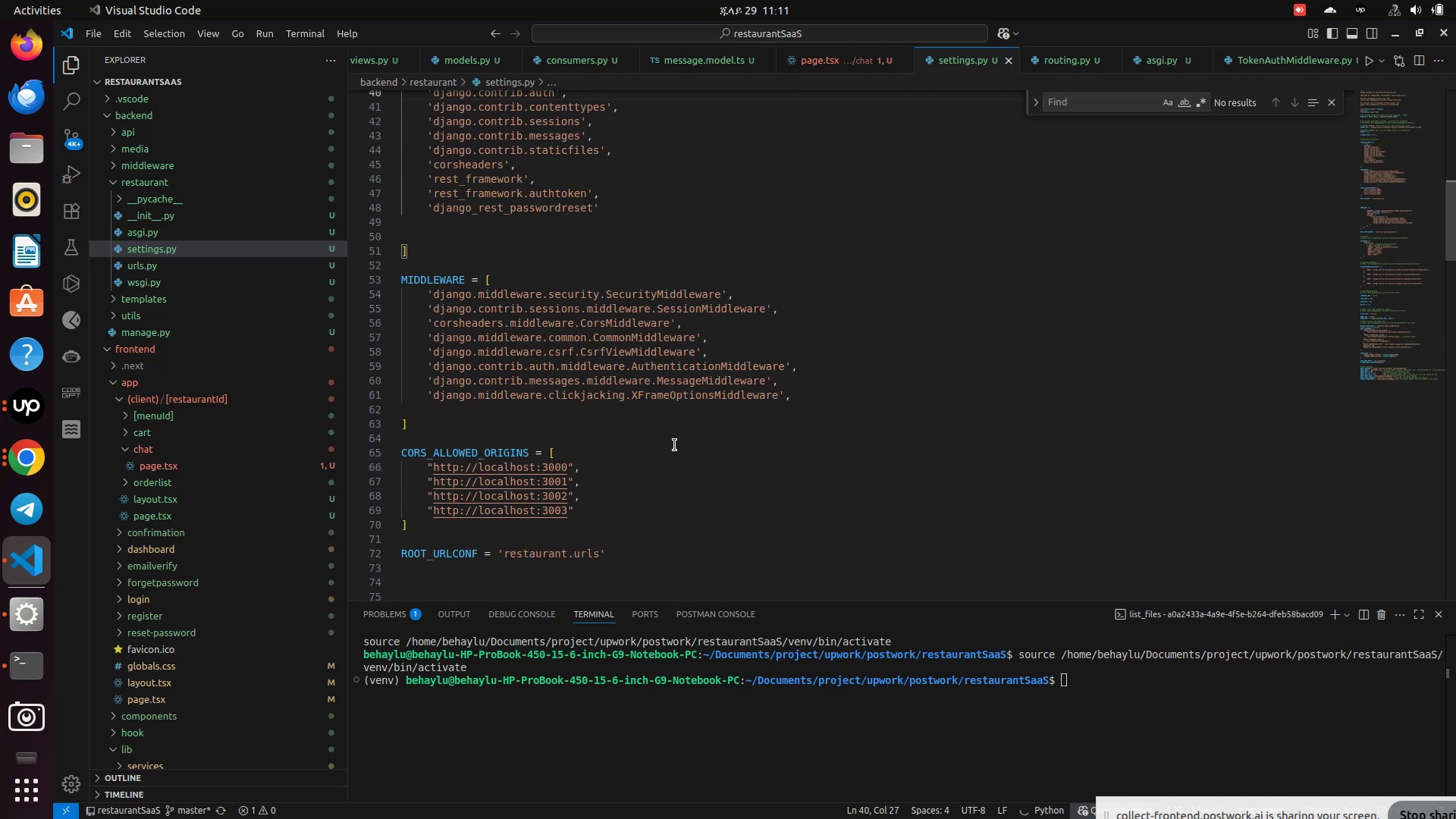 
scroll: coordinate [435, 401], scroll_direction: down, amount: 27.0
 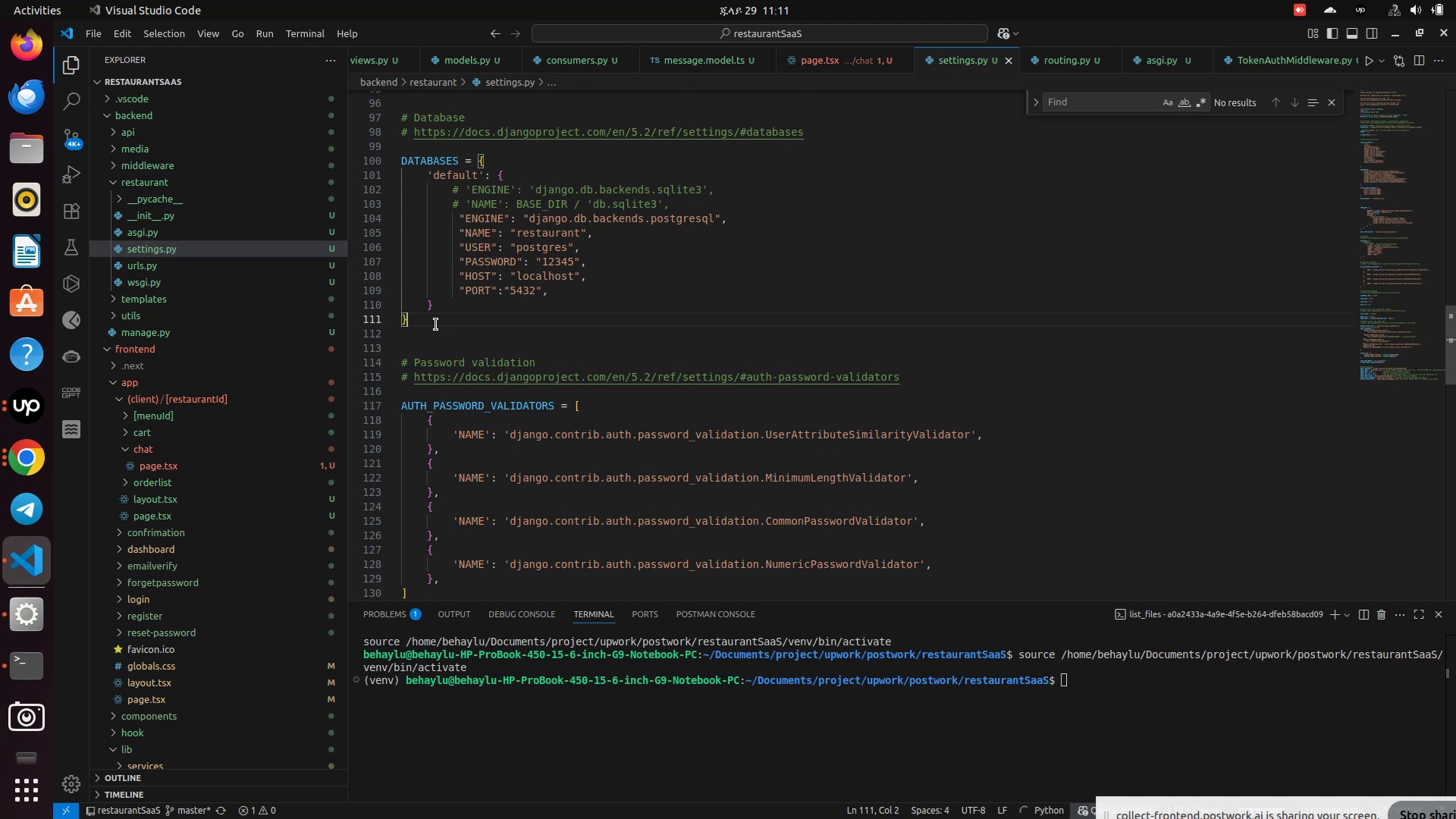 
left_click([436, 325])
 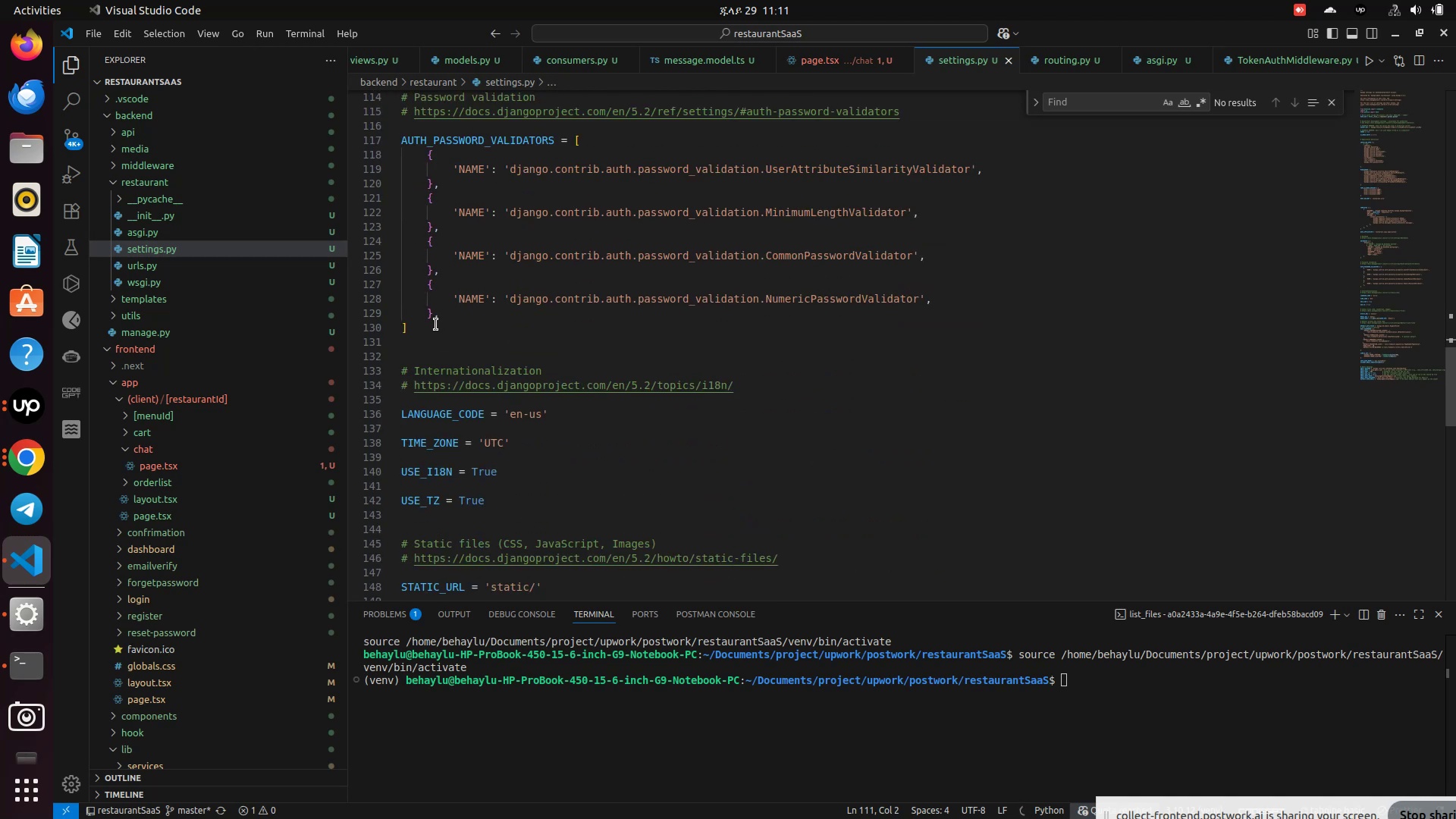 
scroll: coordinate [466, 394], scroll_direction: down, amount: 24.0
 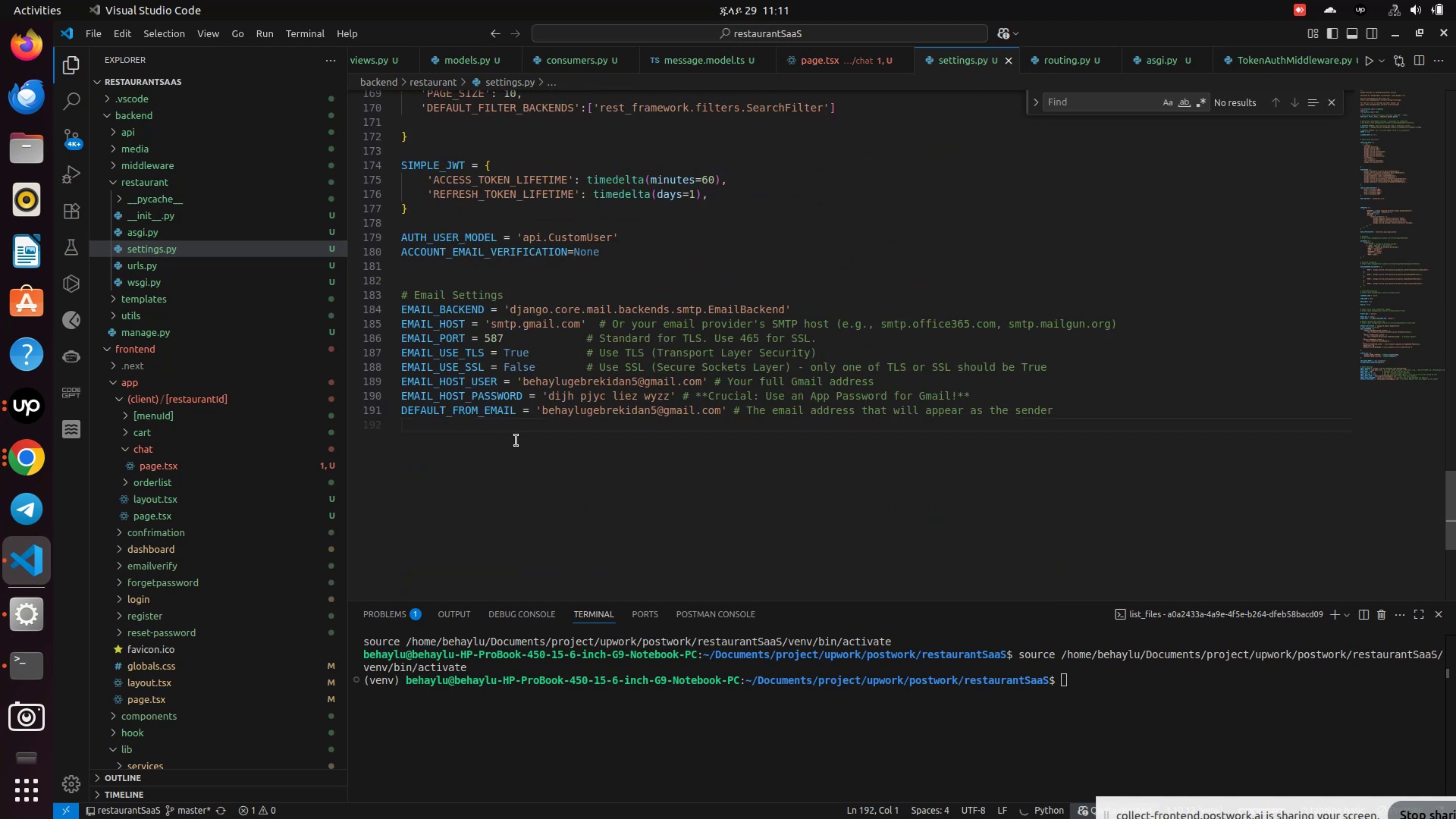 
left_click([516, 441])
 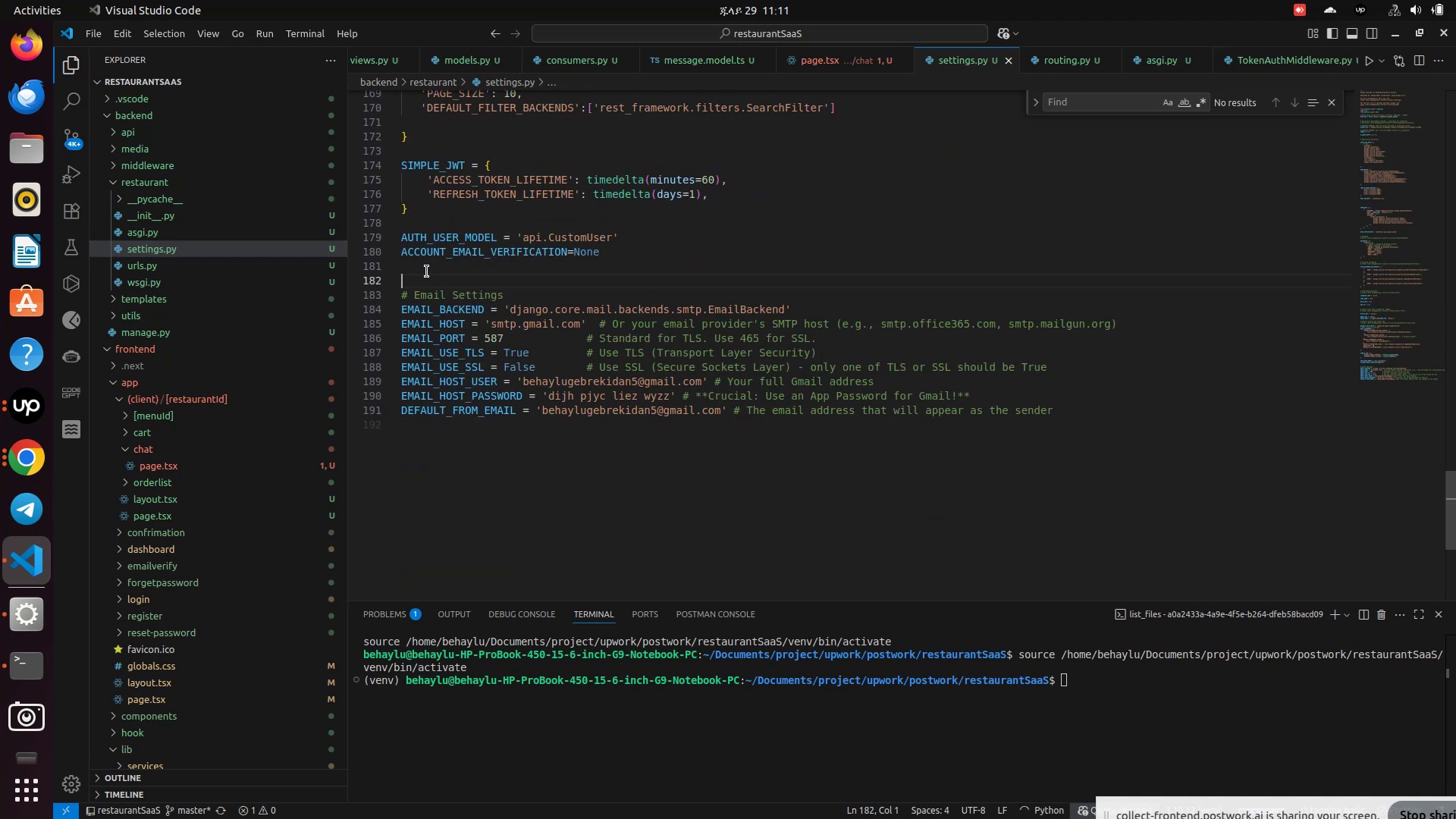 
left_click([429, 278])
 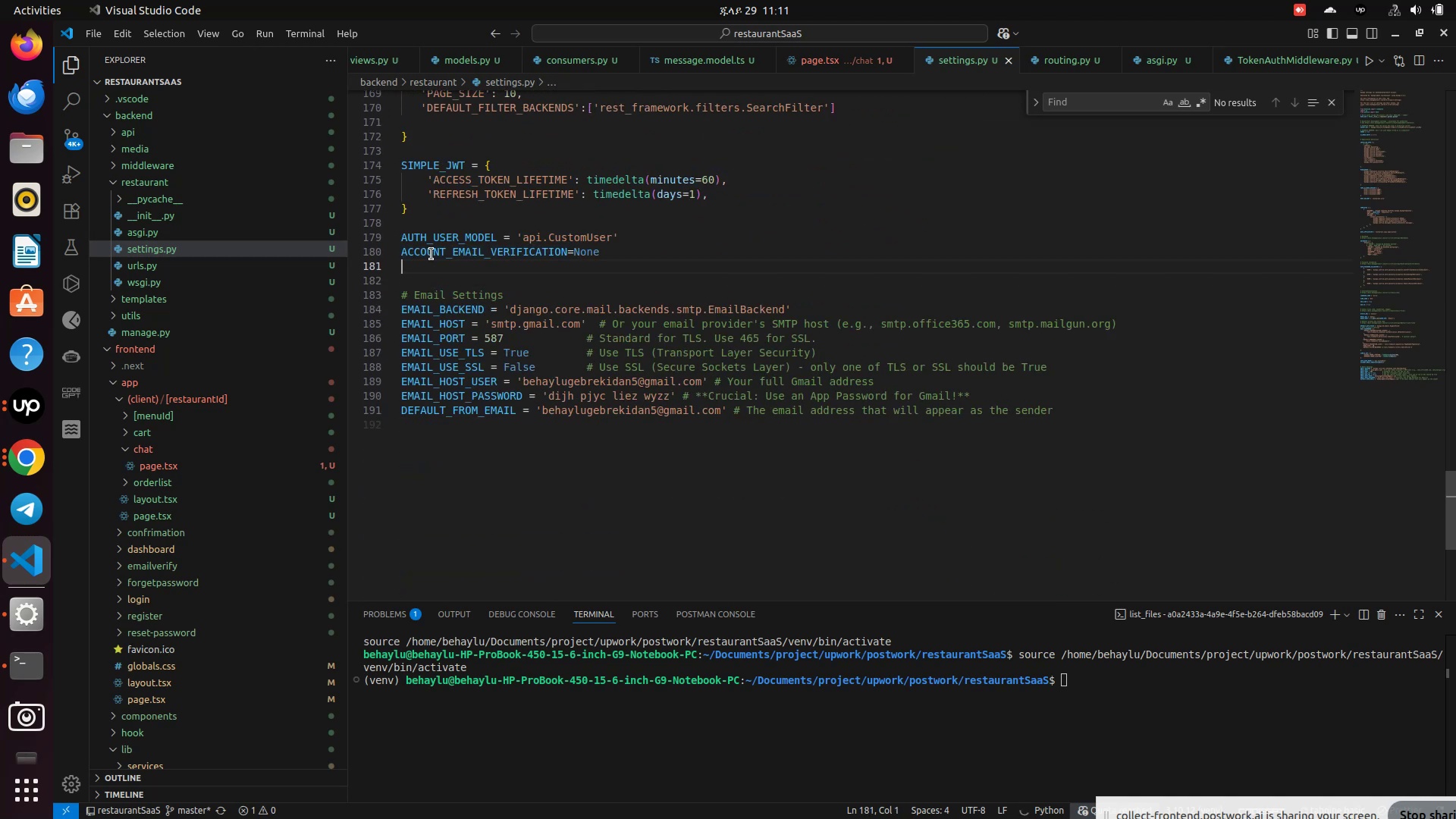 
key(ArrowUp)
 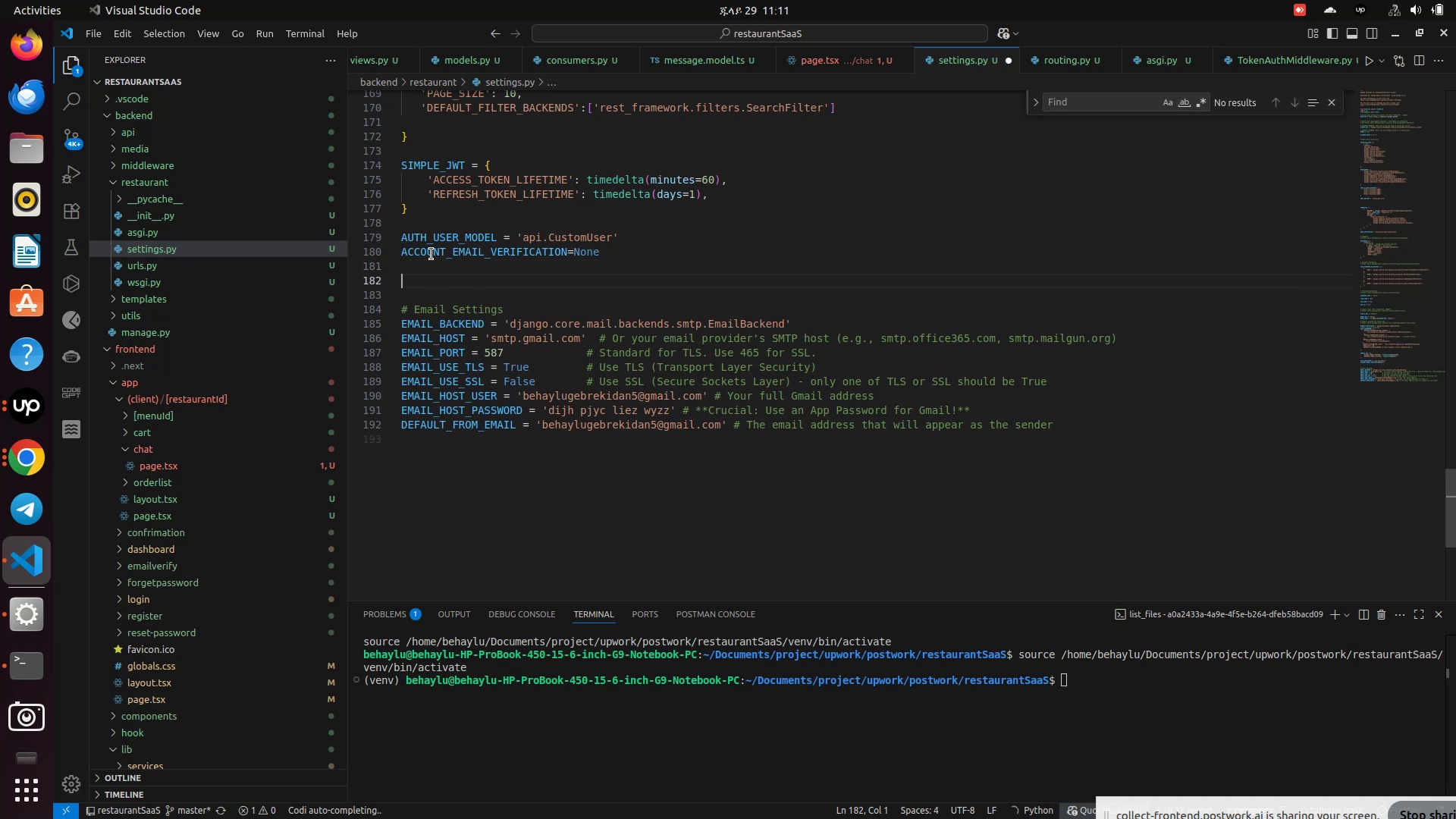 
key(Enter)
 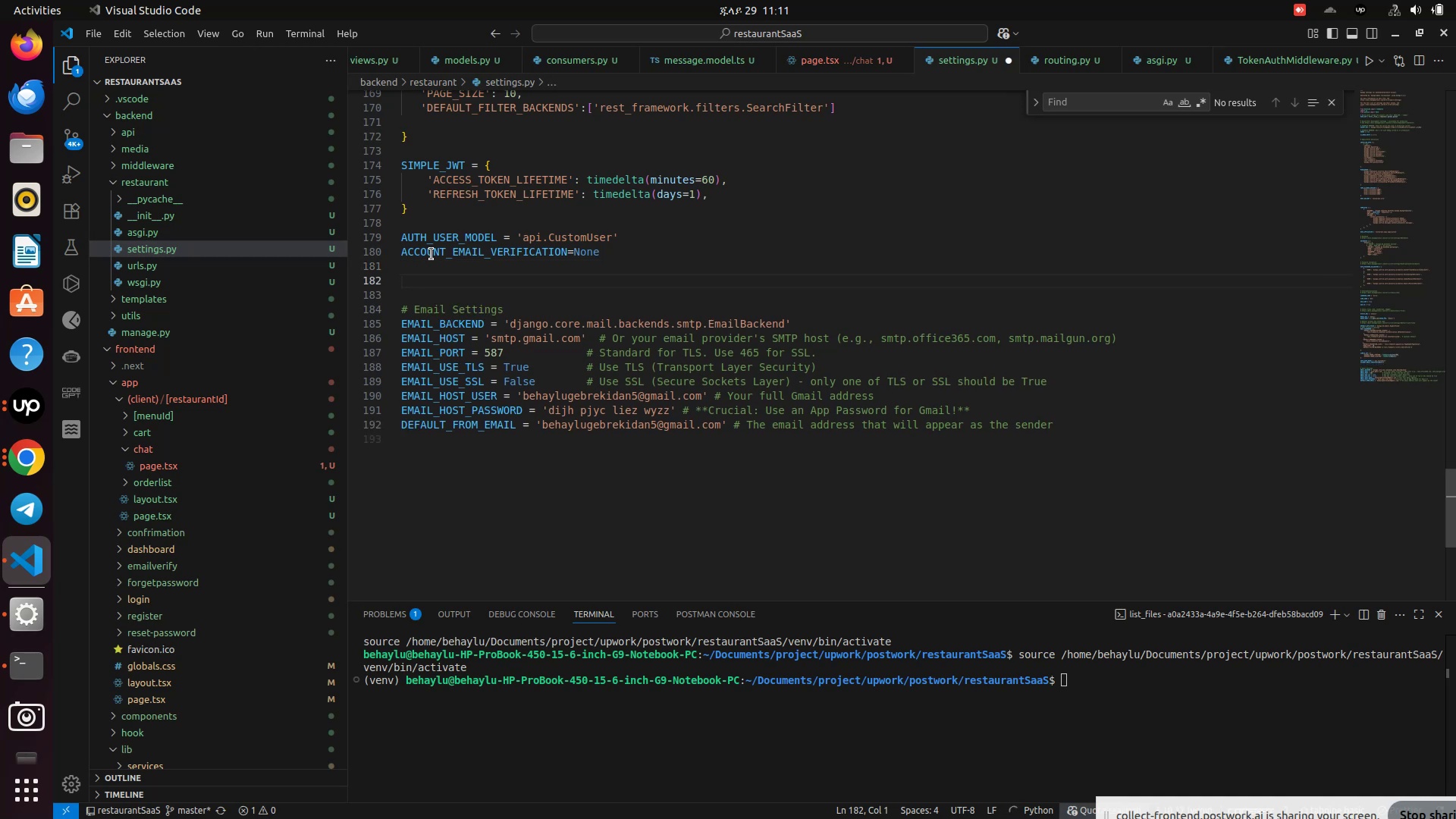 
type(CHANNEL_LAYERS = {)
 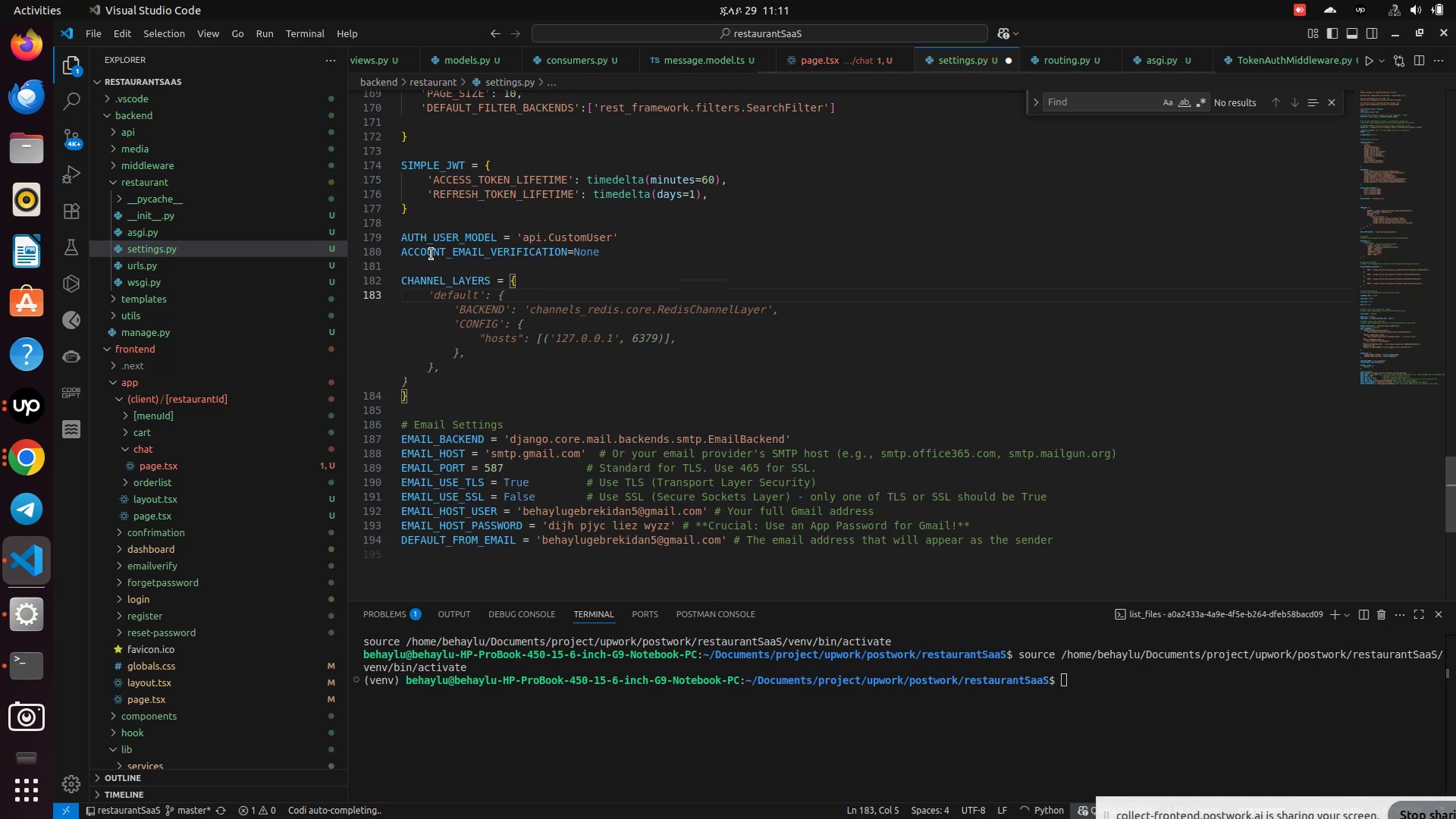 
 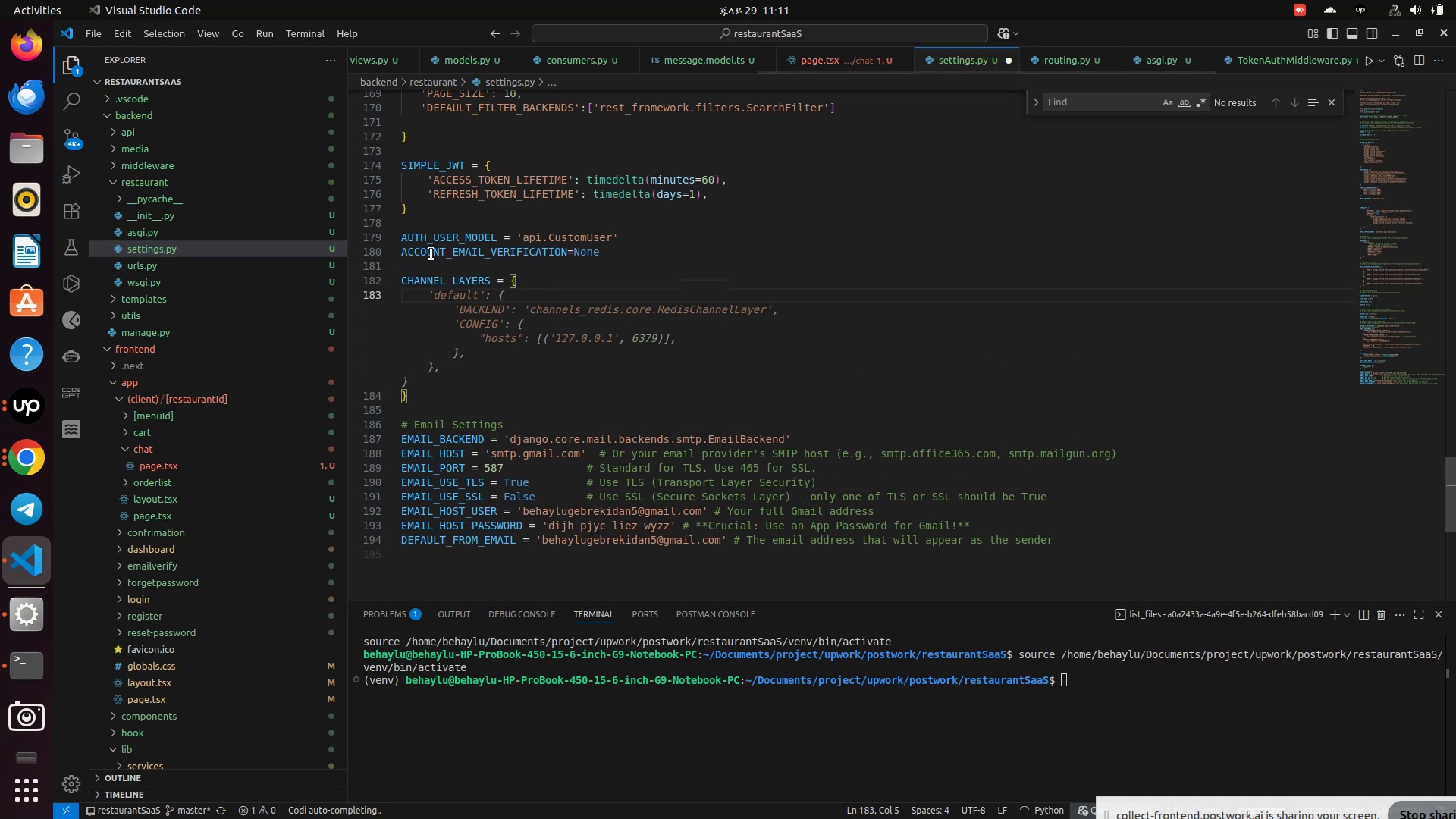 
key(Enter)
 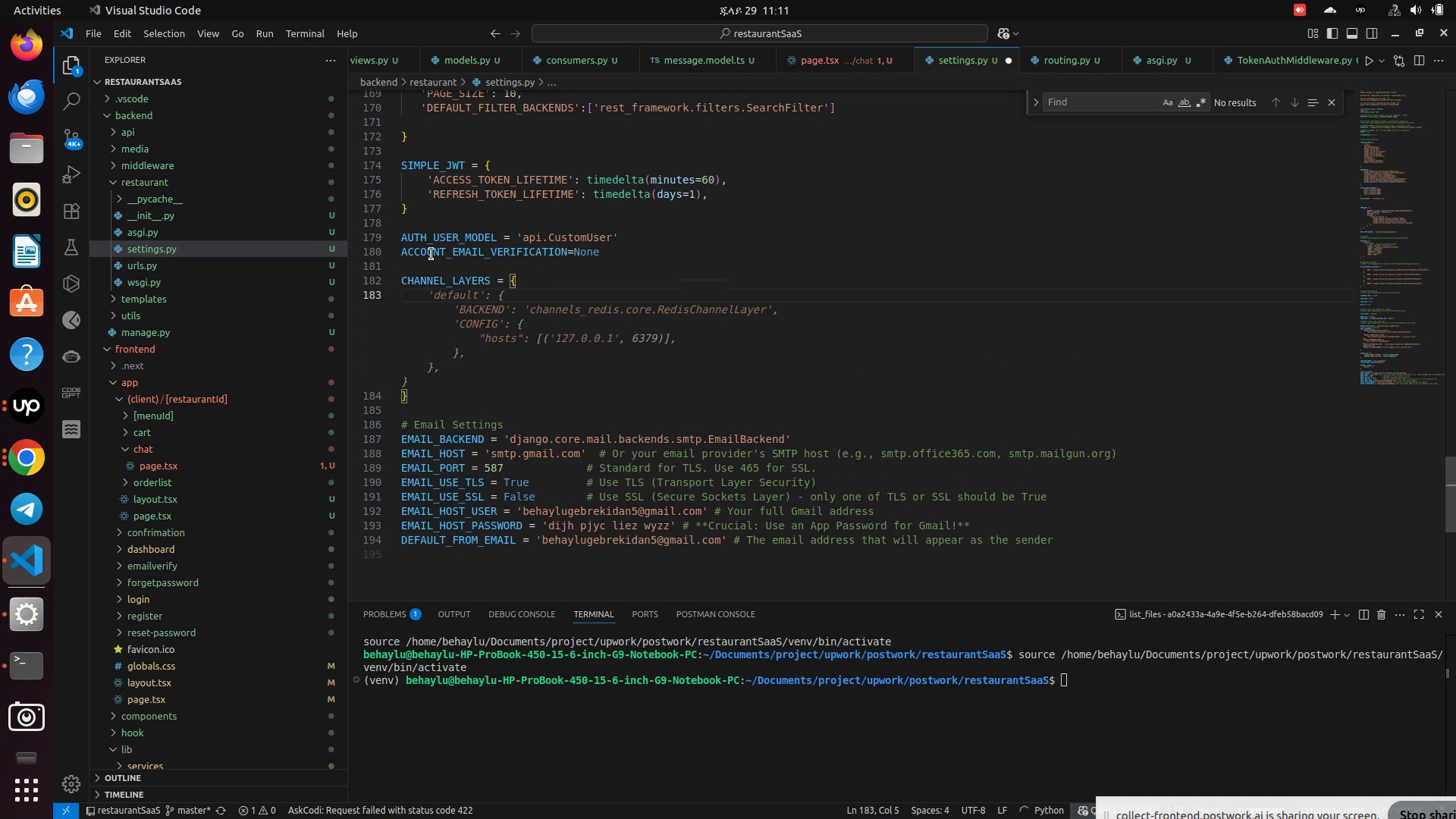 
type("default)
 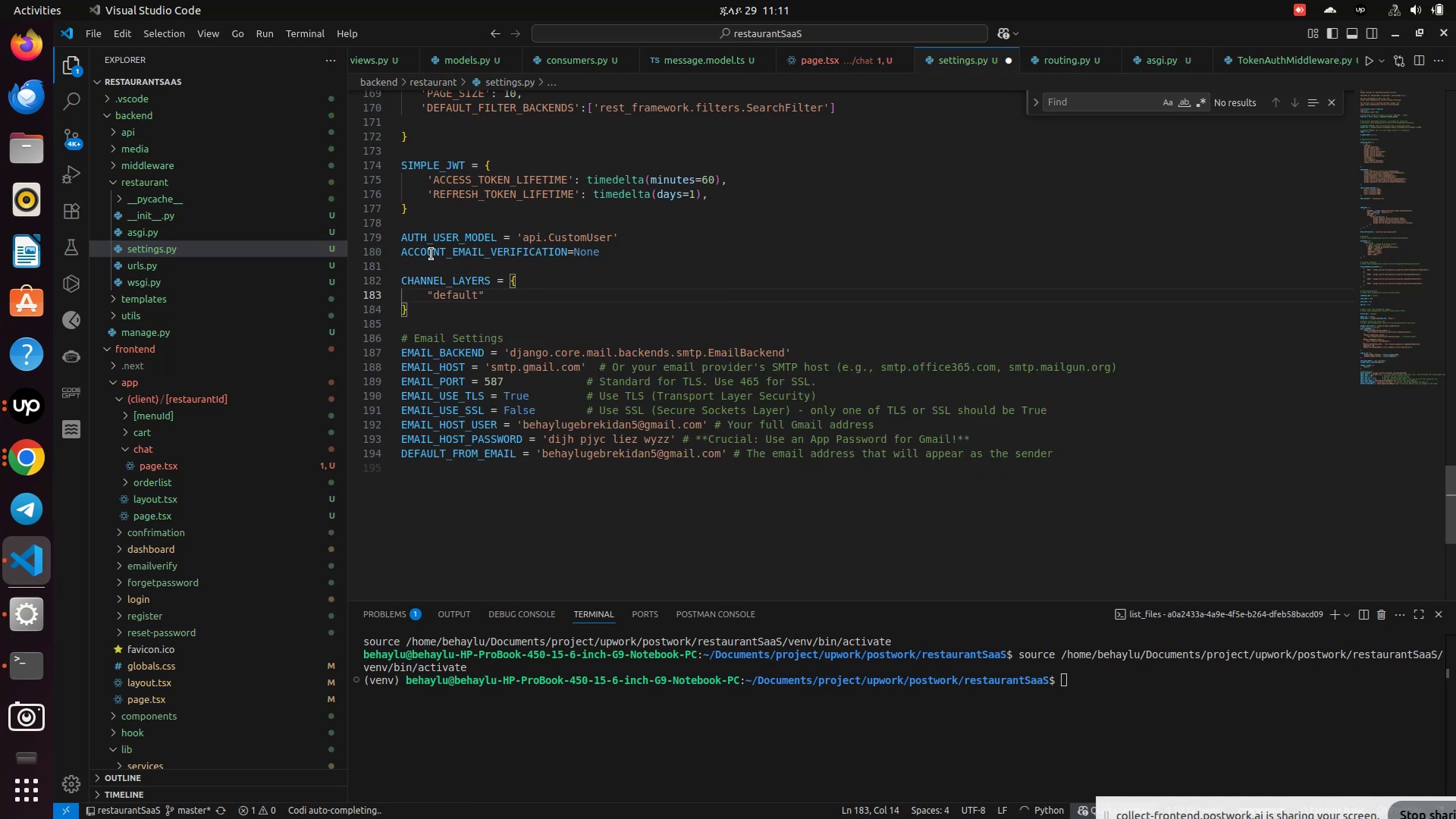 
key(ArrowRight)
 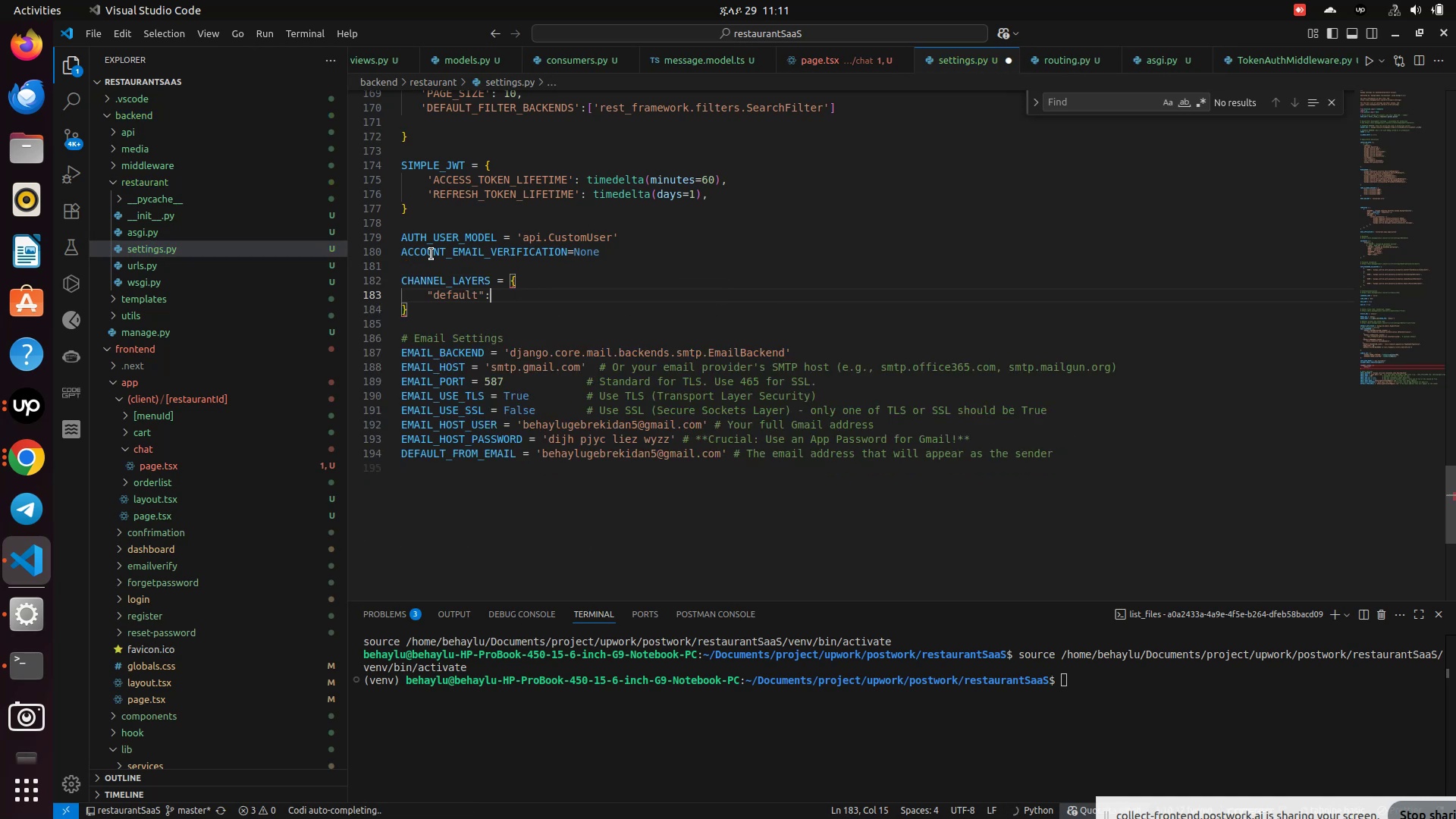 
key(Shift+Semicolon)
 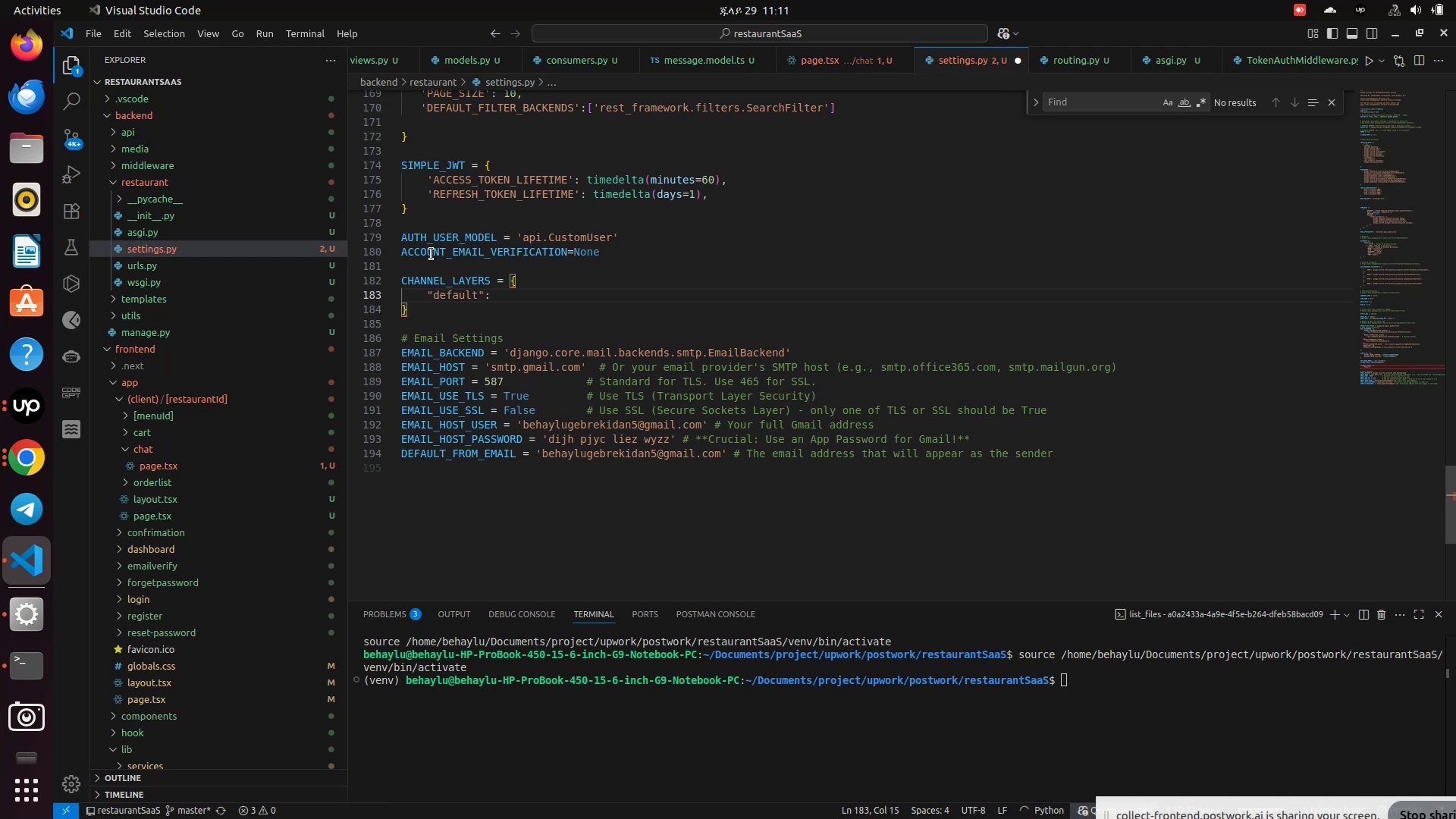 
key(Shift+BracketLeft)
 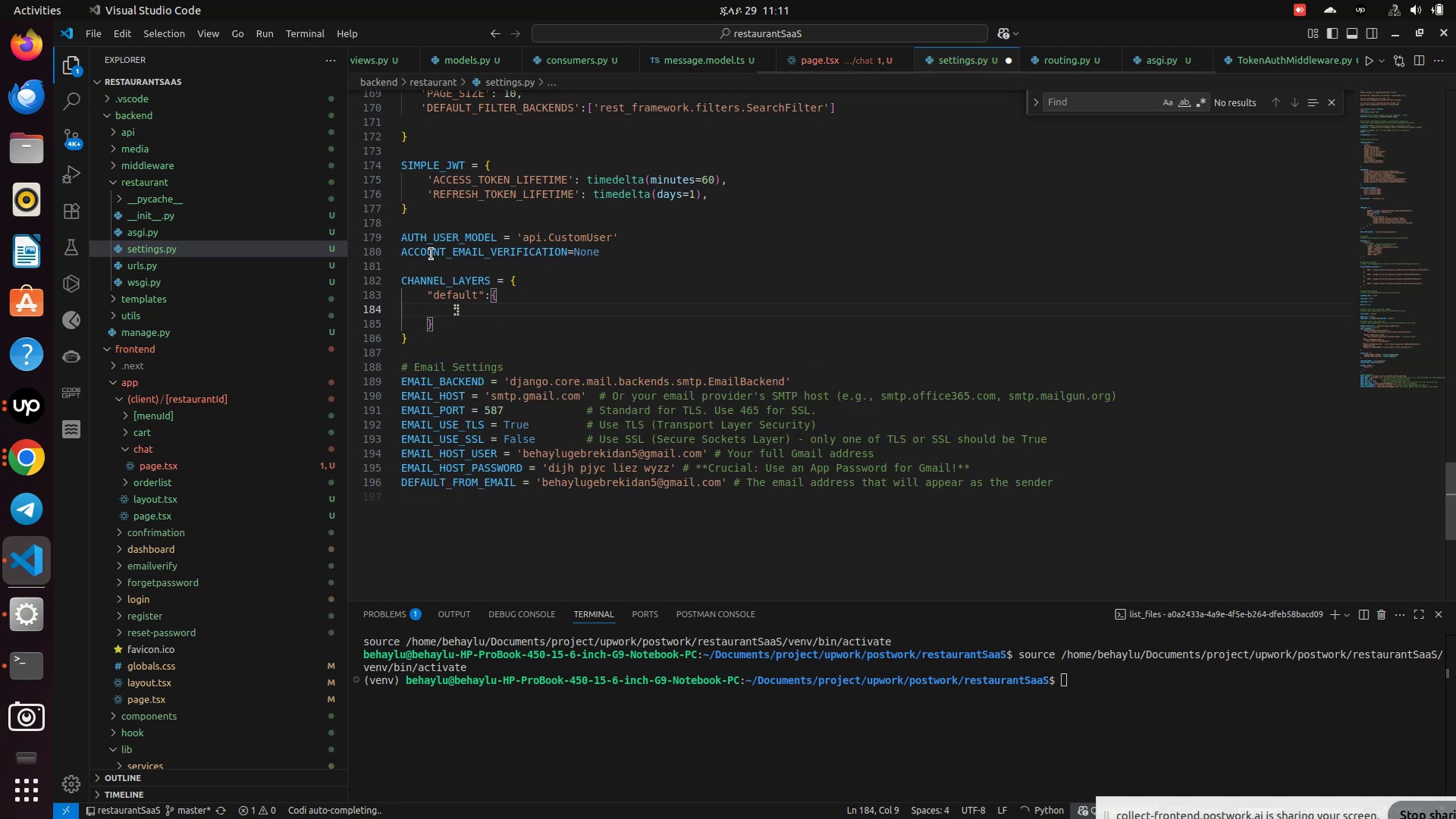 
key(Enter)
 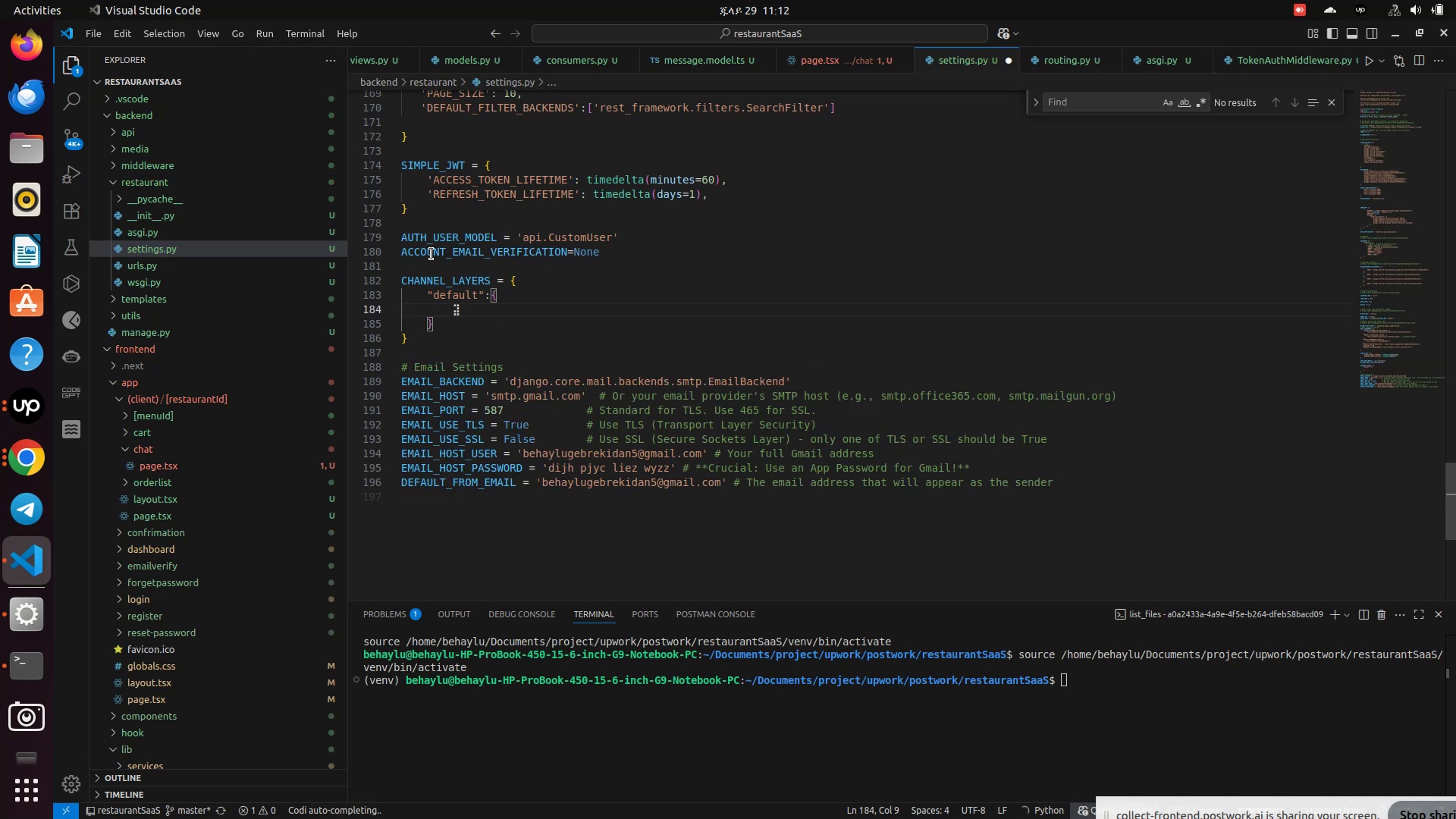 
type("BACKEND": "channels.layers.IN)
key(Backspace)
type(nMemoryChannelLayer")
 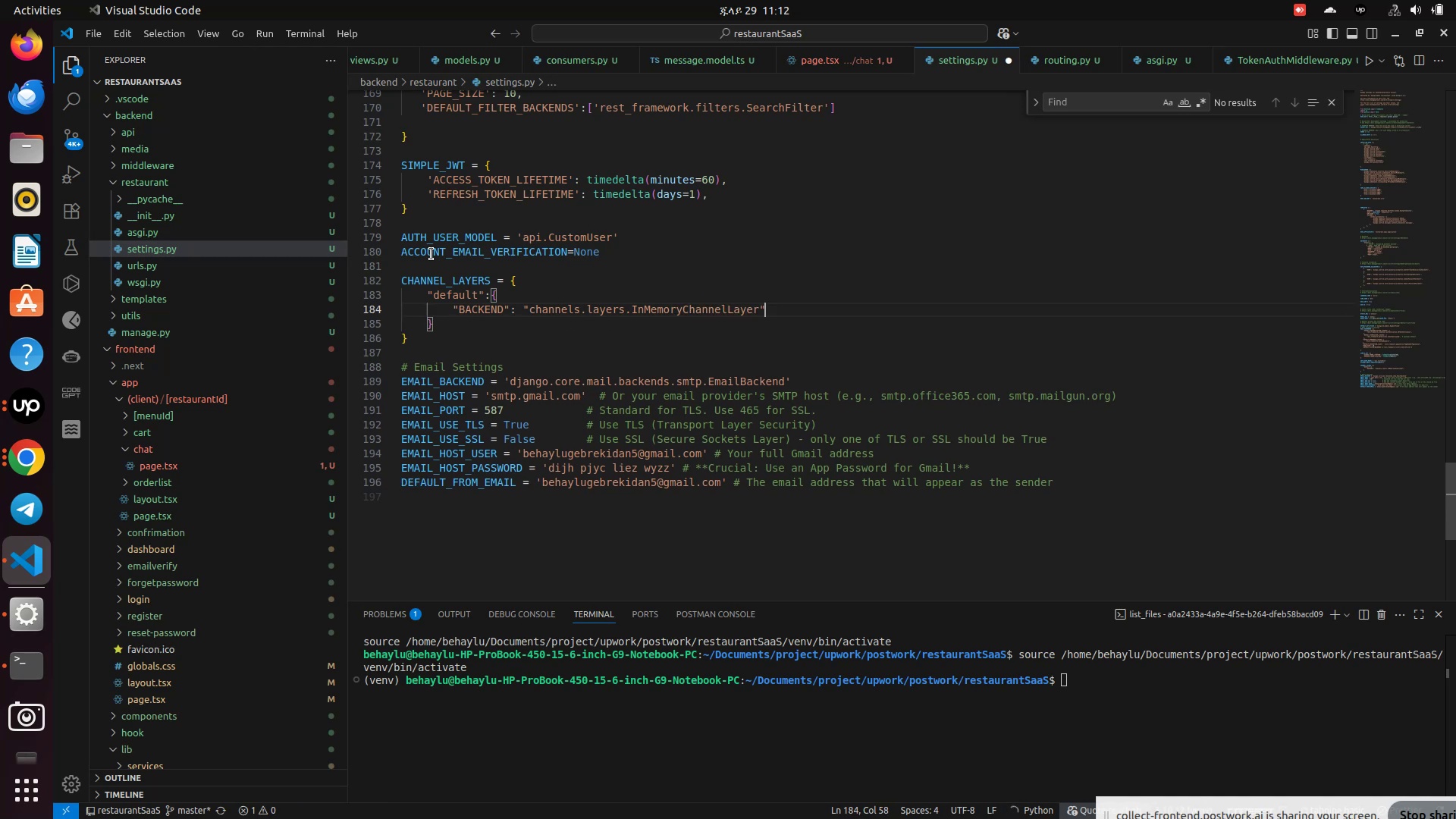 
key(Control+S)
 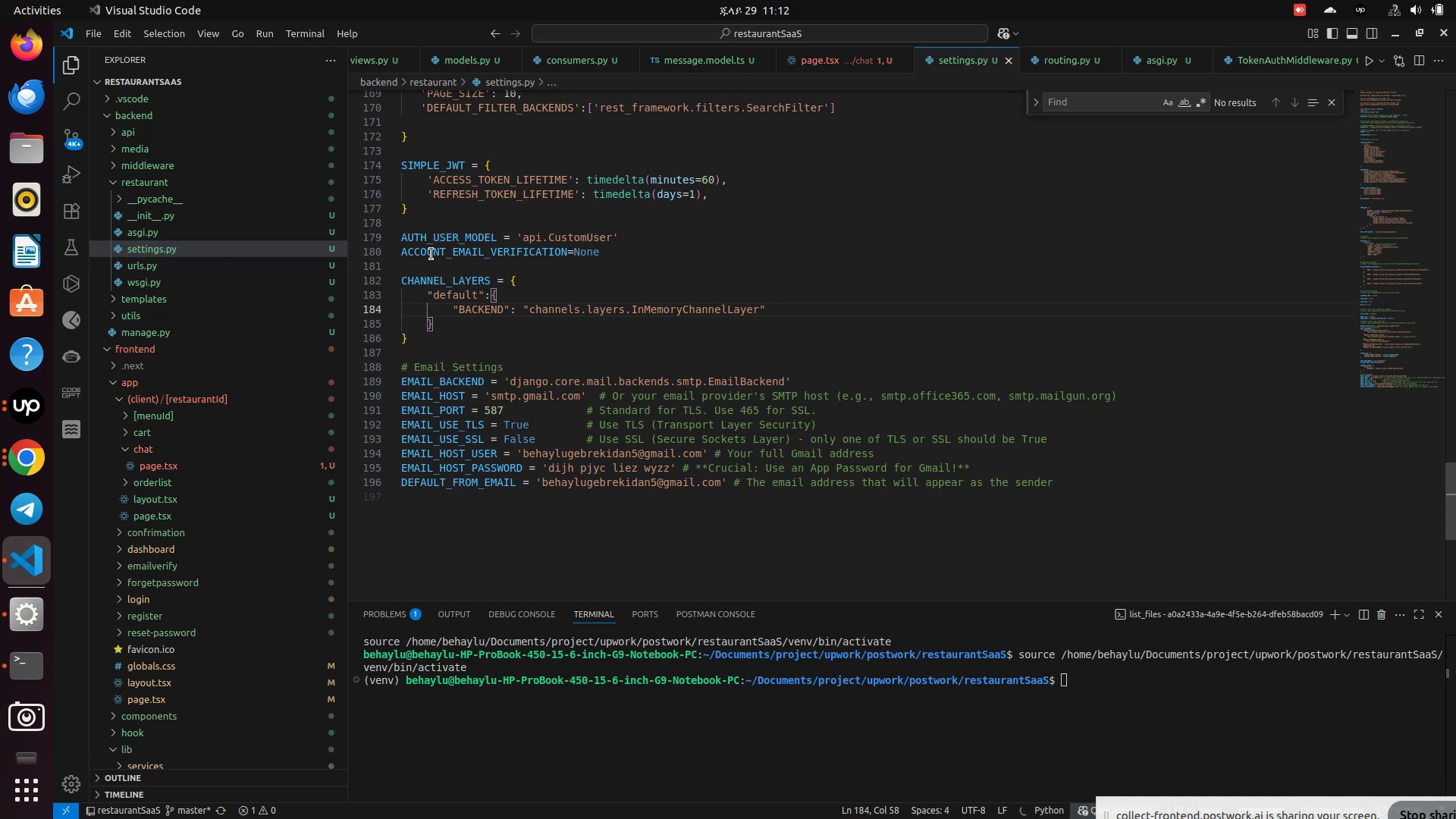 
wait(26.55)
 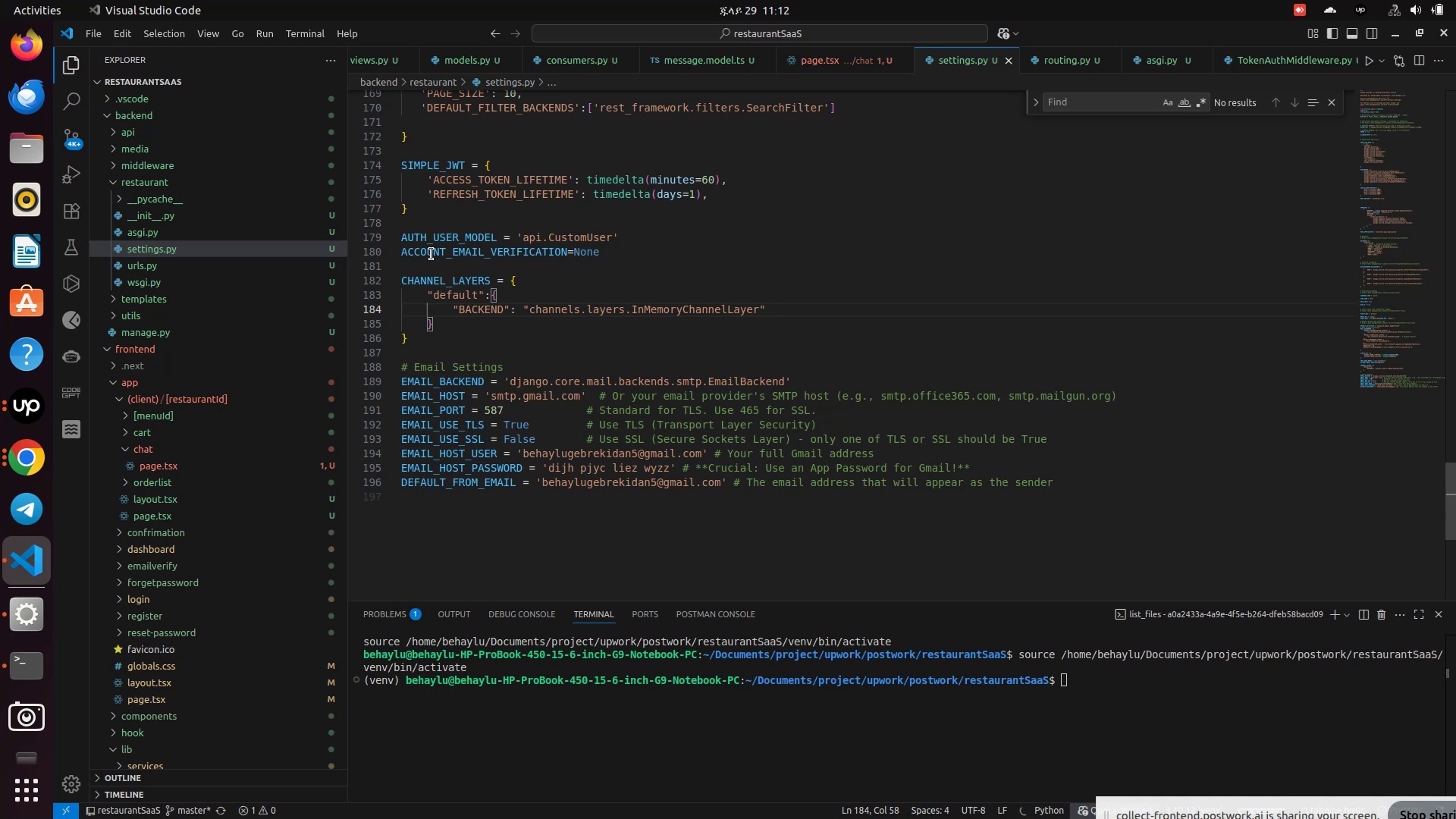 
left_click([21, 613])
 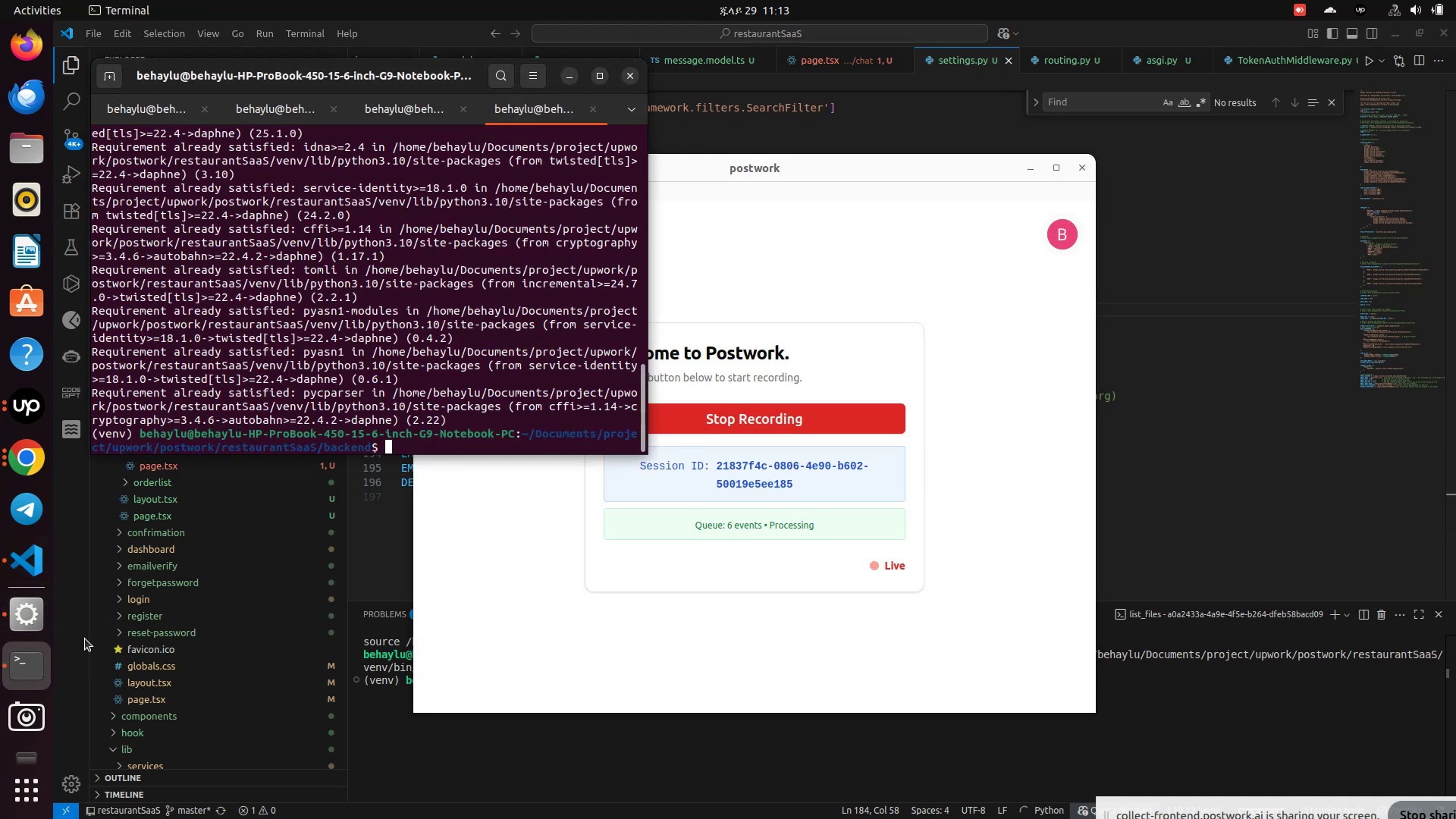 
left_click([22, 671])
 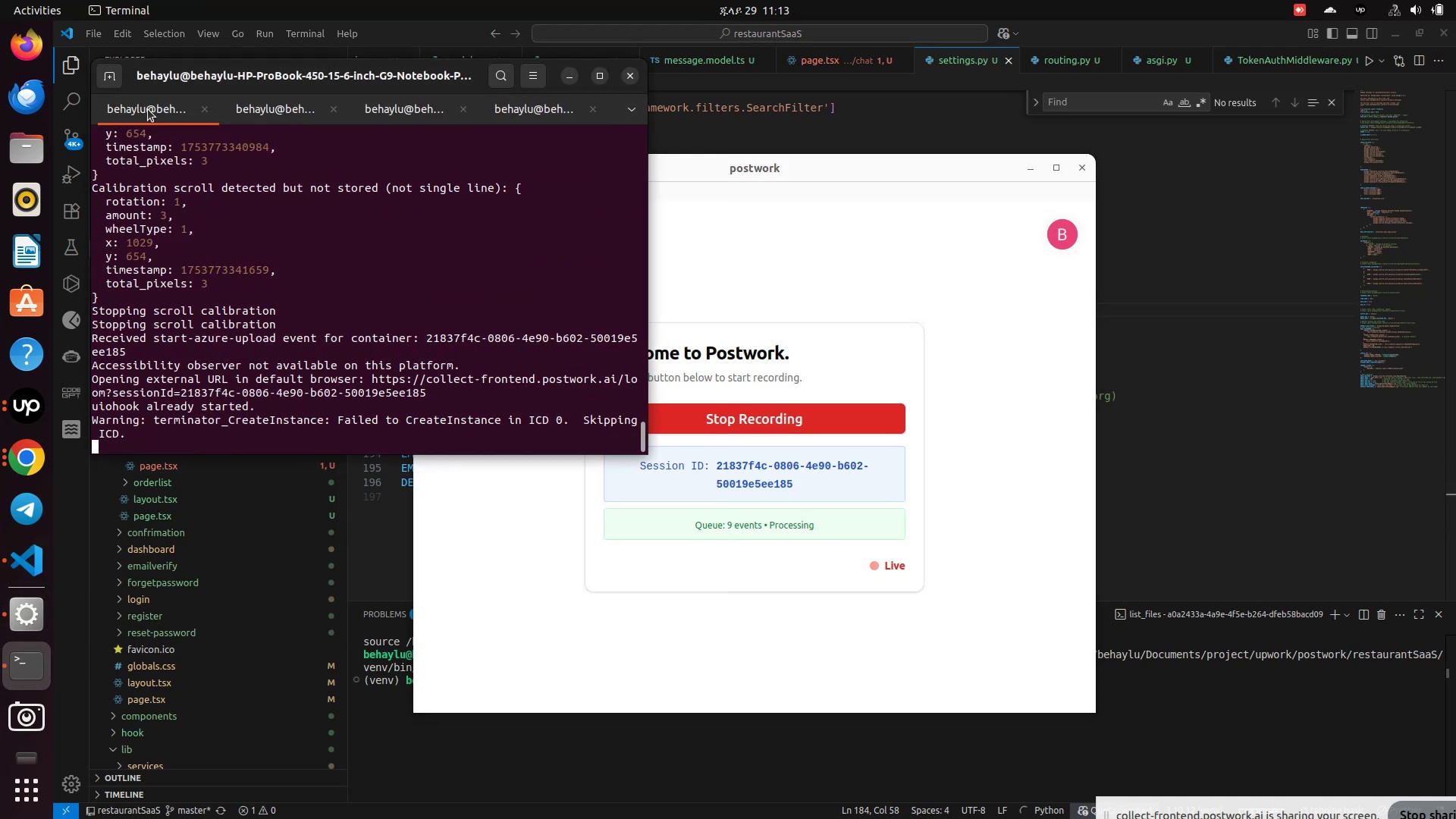 
left_click([148, 109])
 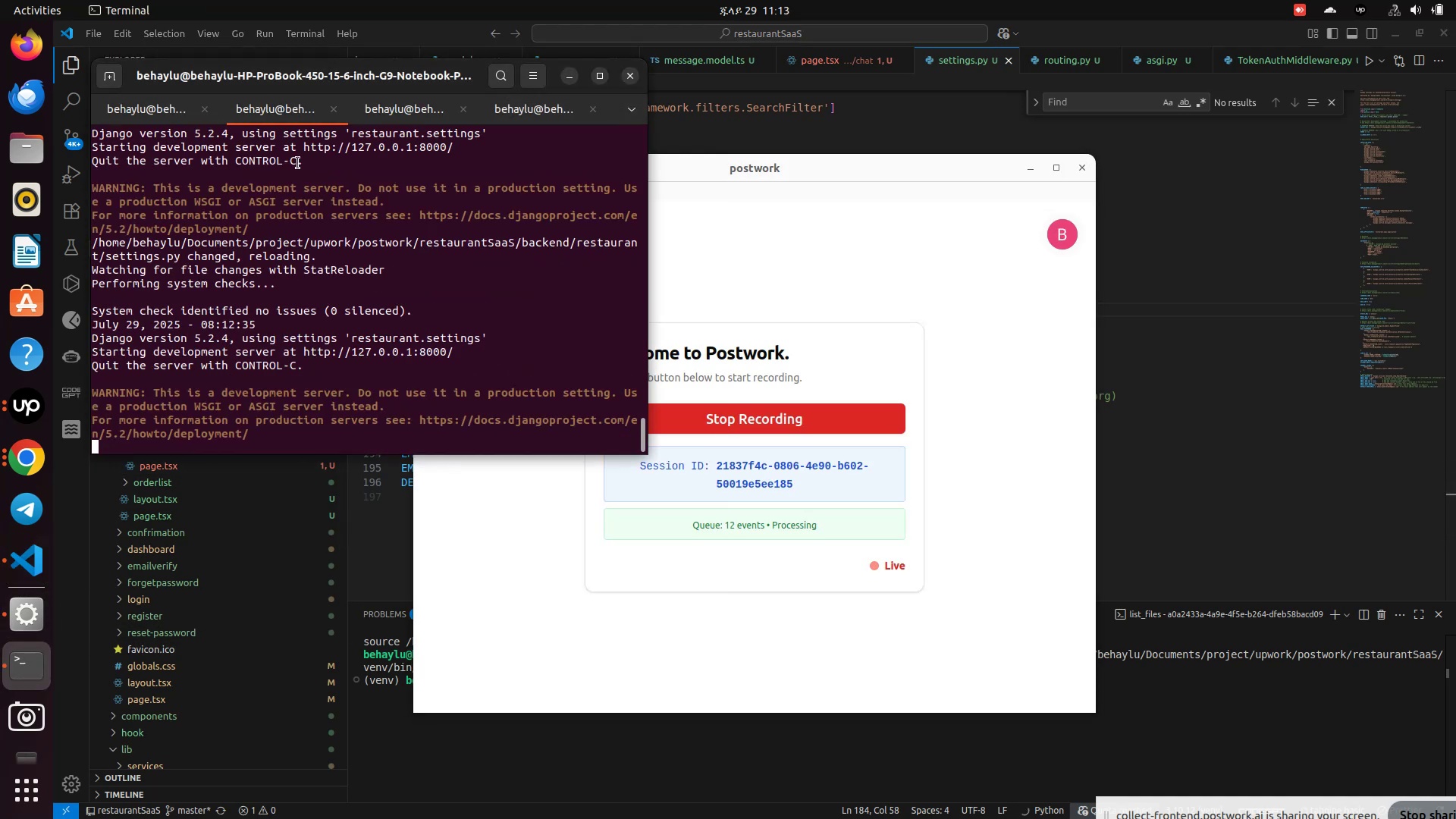 
left_click([268, 105])
 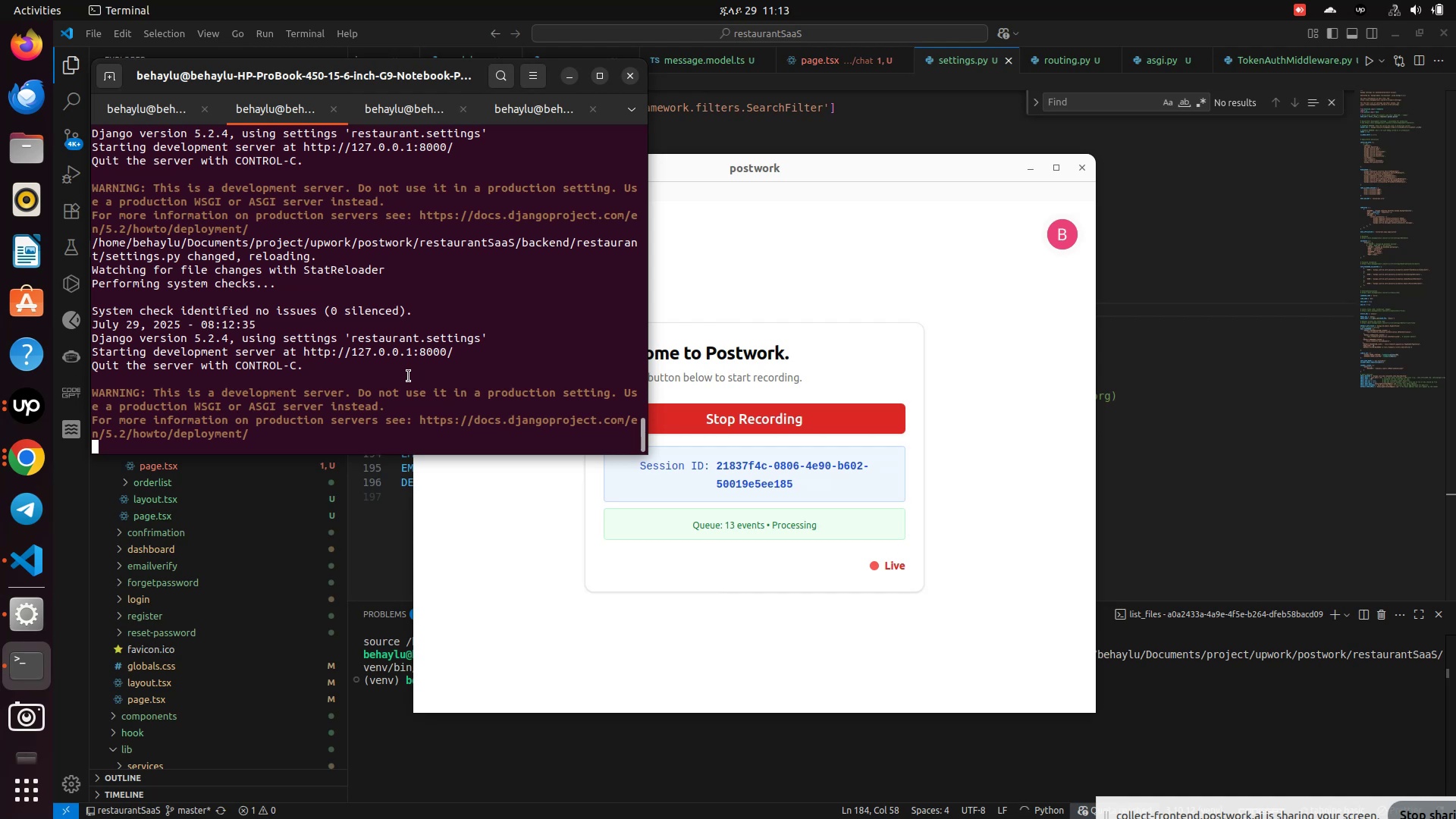 
key(Control+Z)
 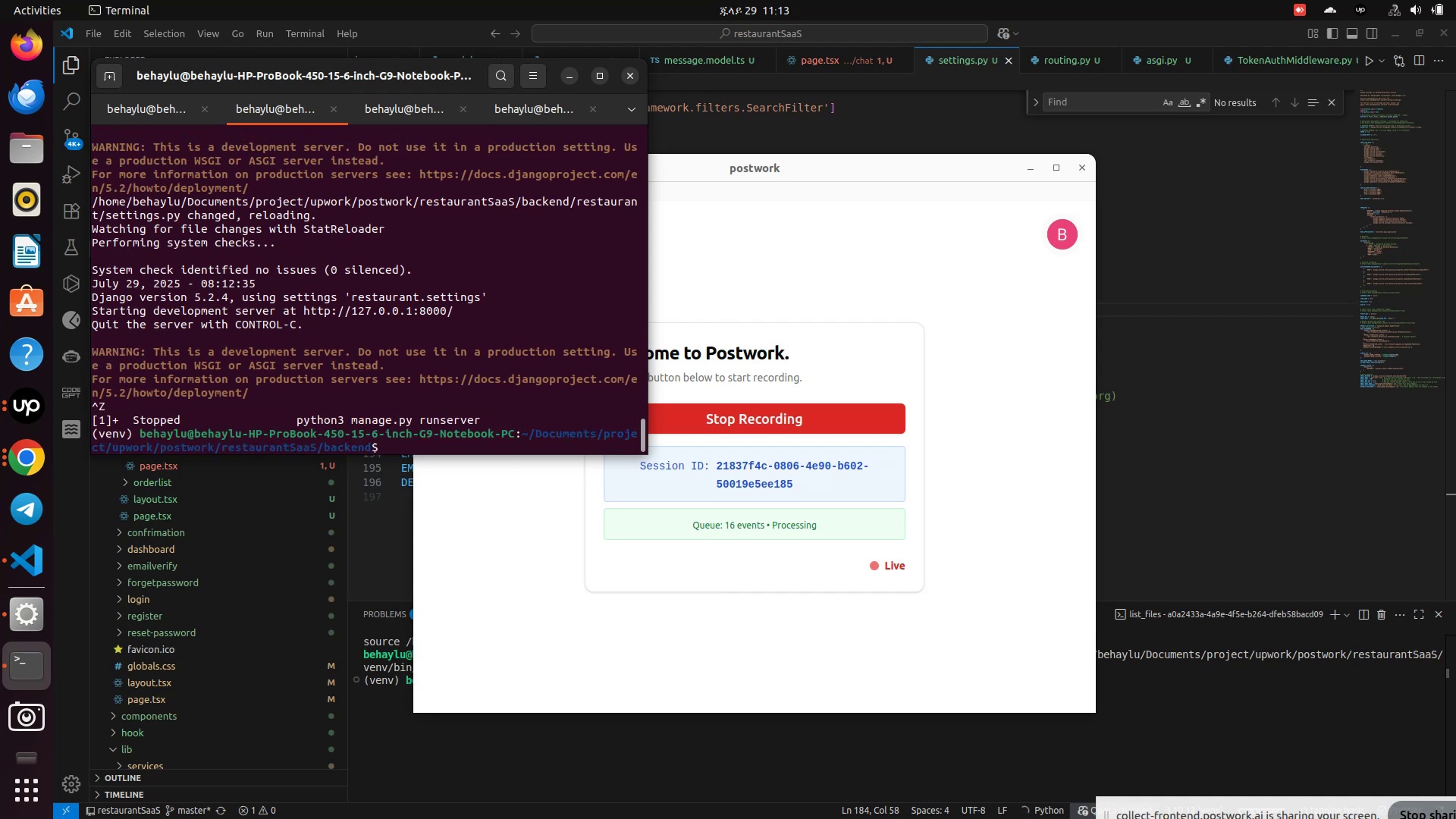 
type(daphe)
key(Backspace)
type(ne )
 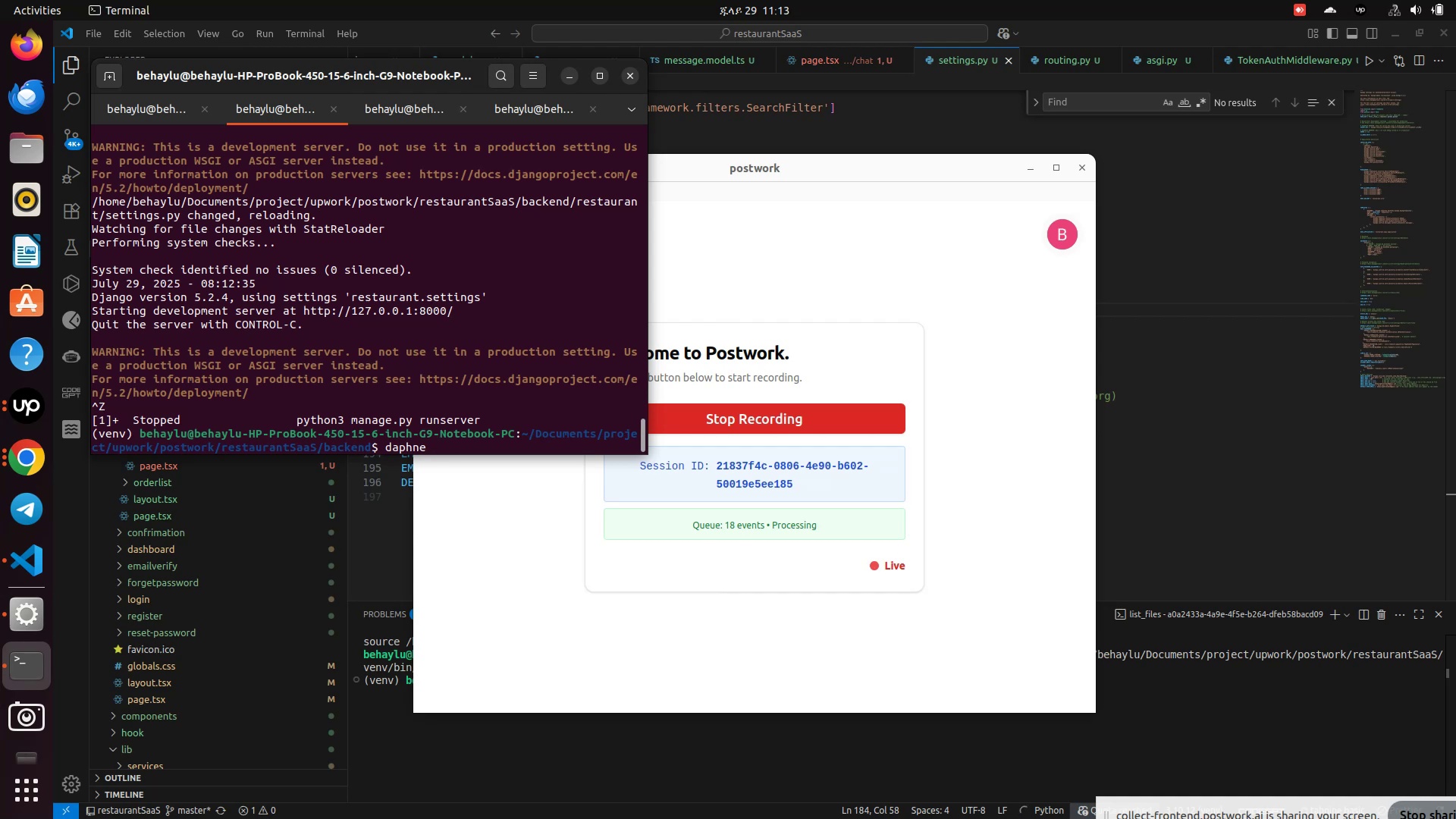 
type(re)
 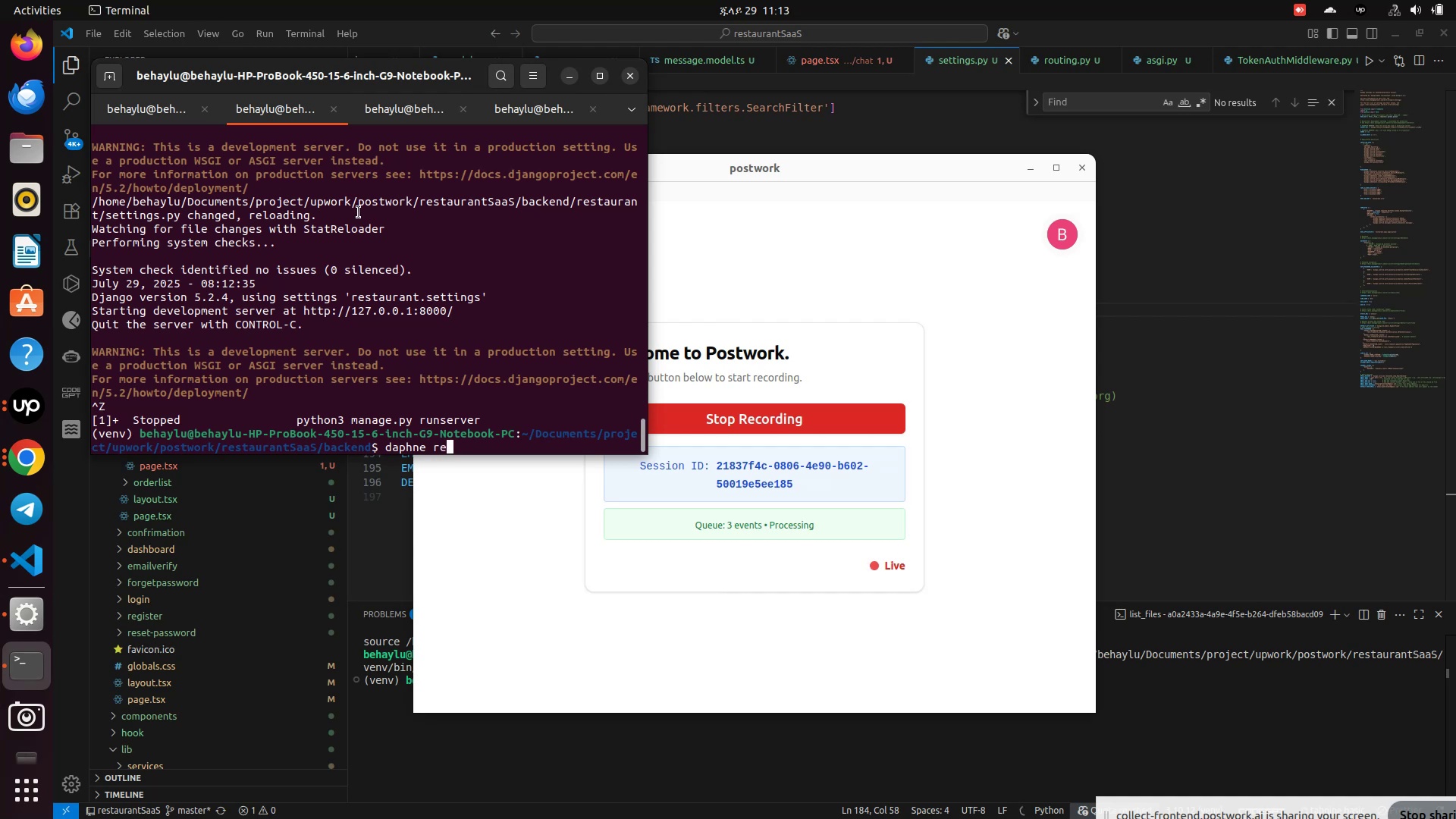 
type(staurant.)
 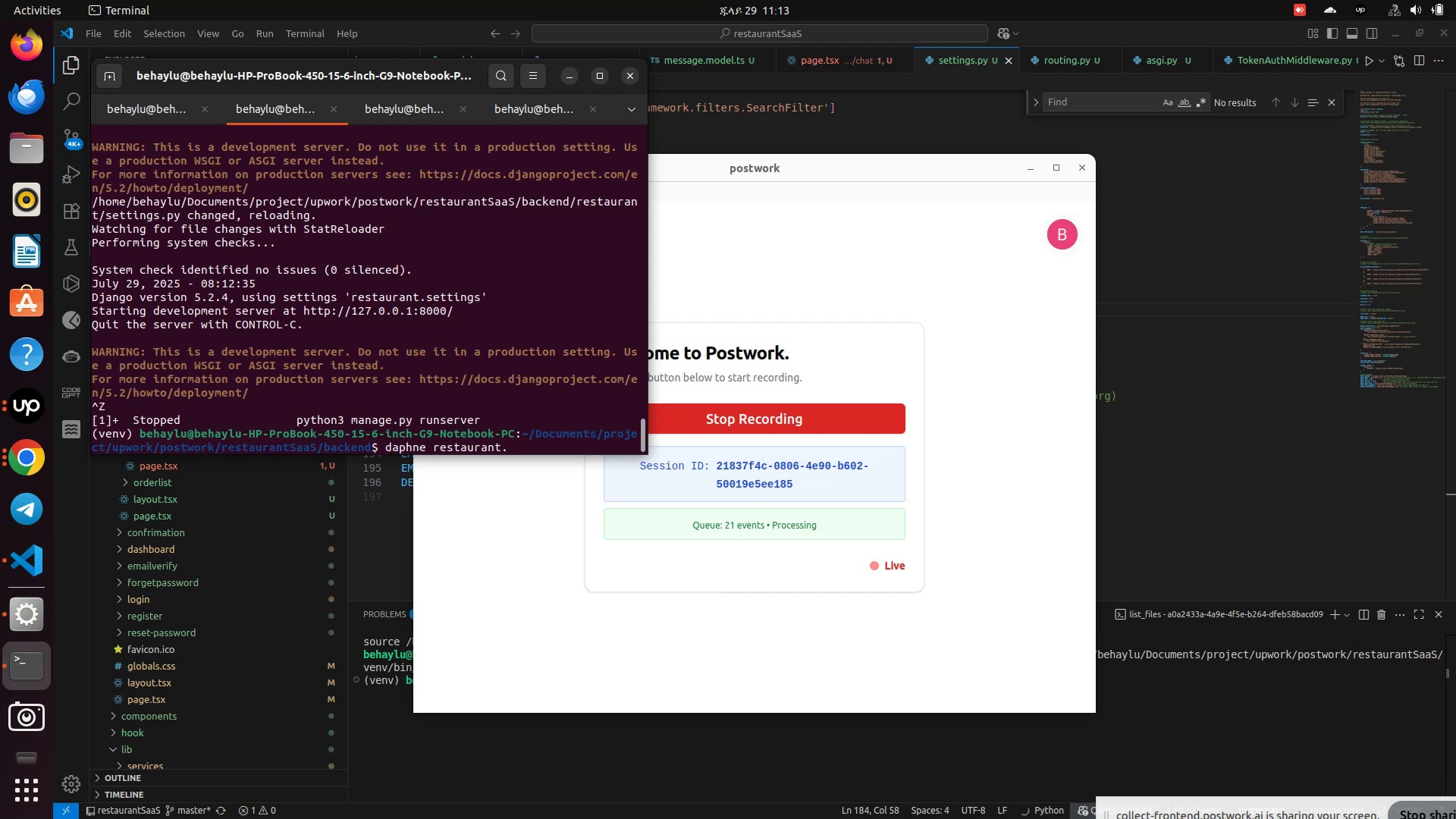 
type(asgi:applic)
 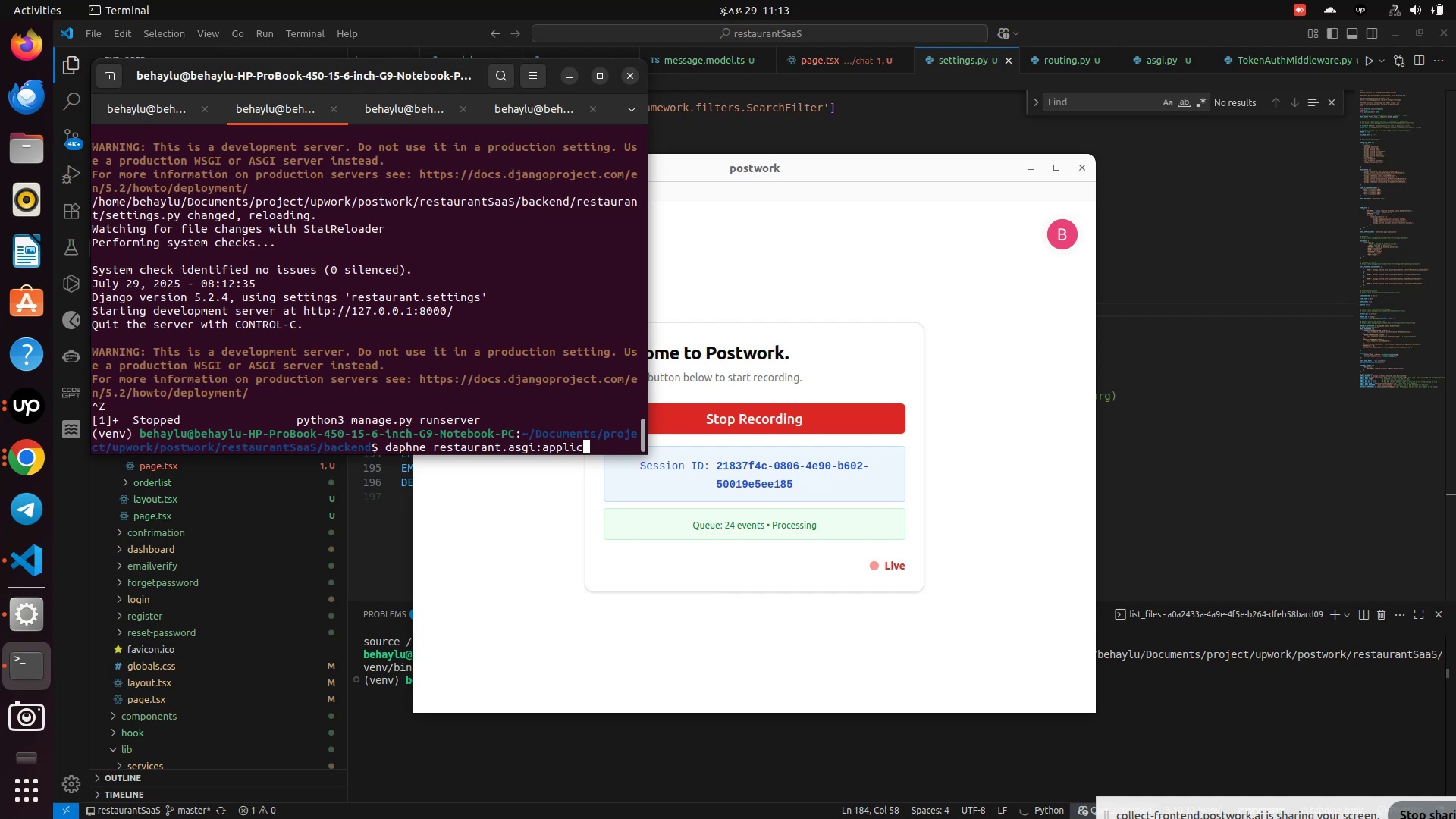 
type(ation)
 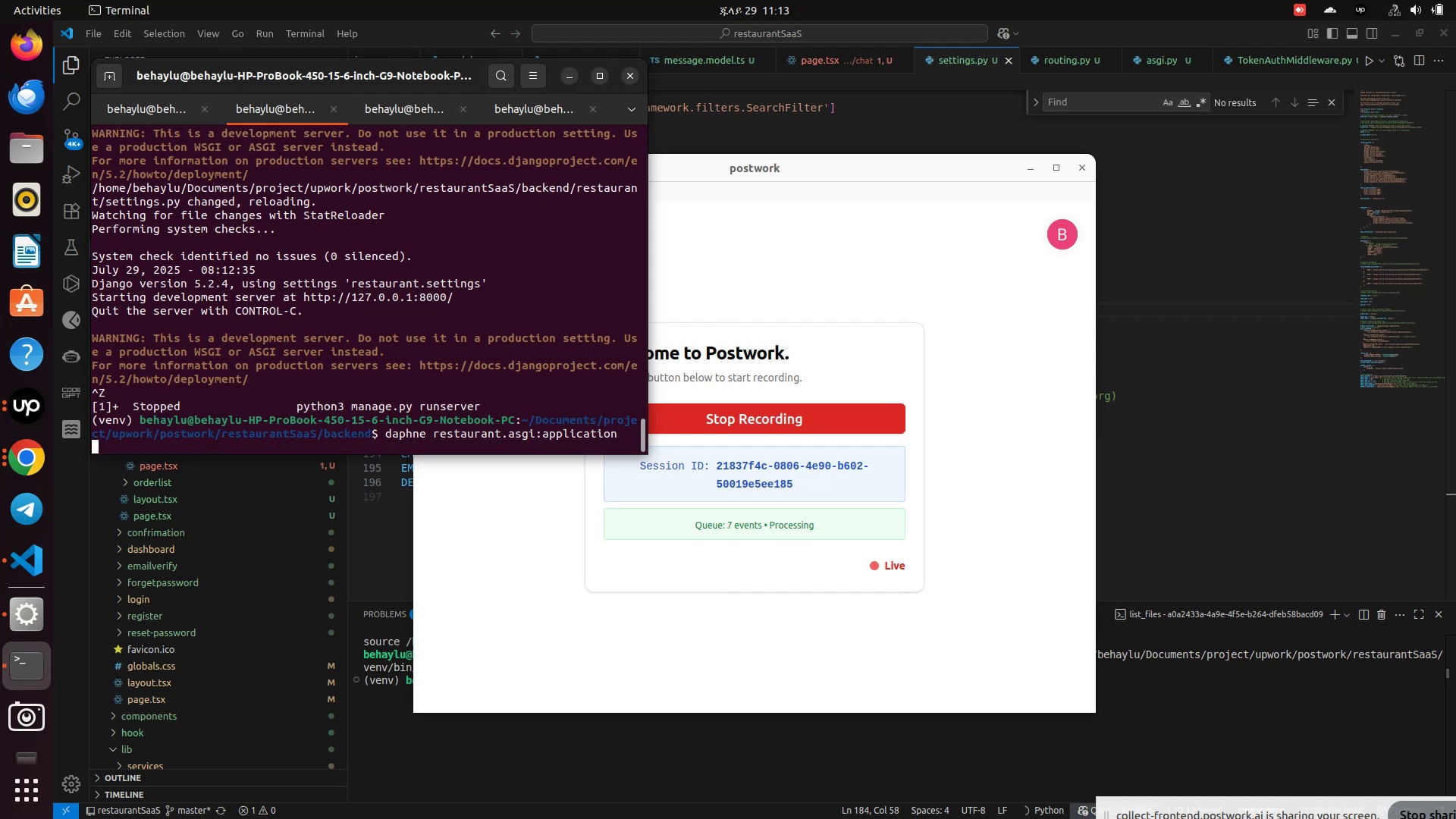 
key(Enter)
 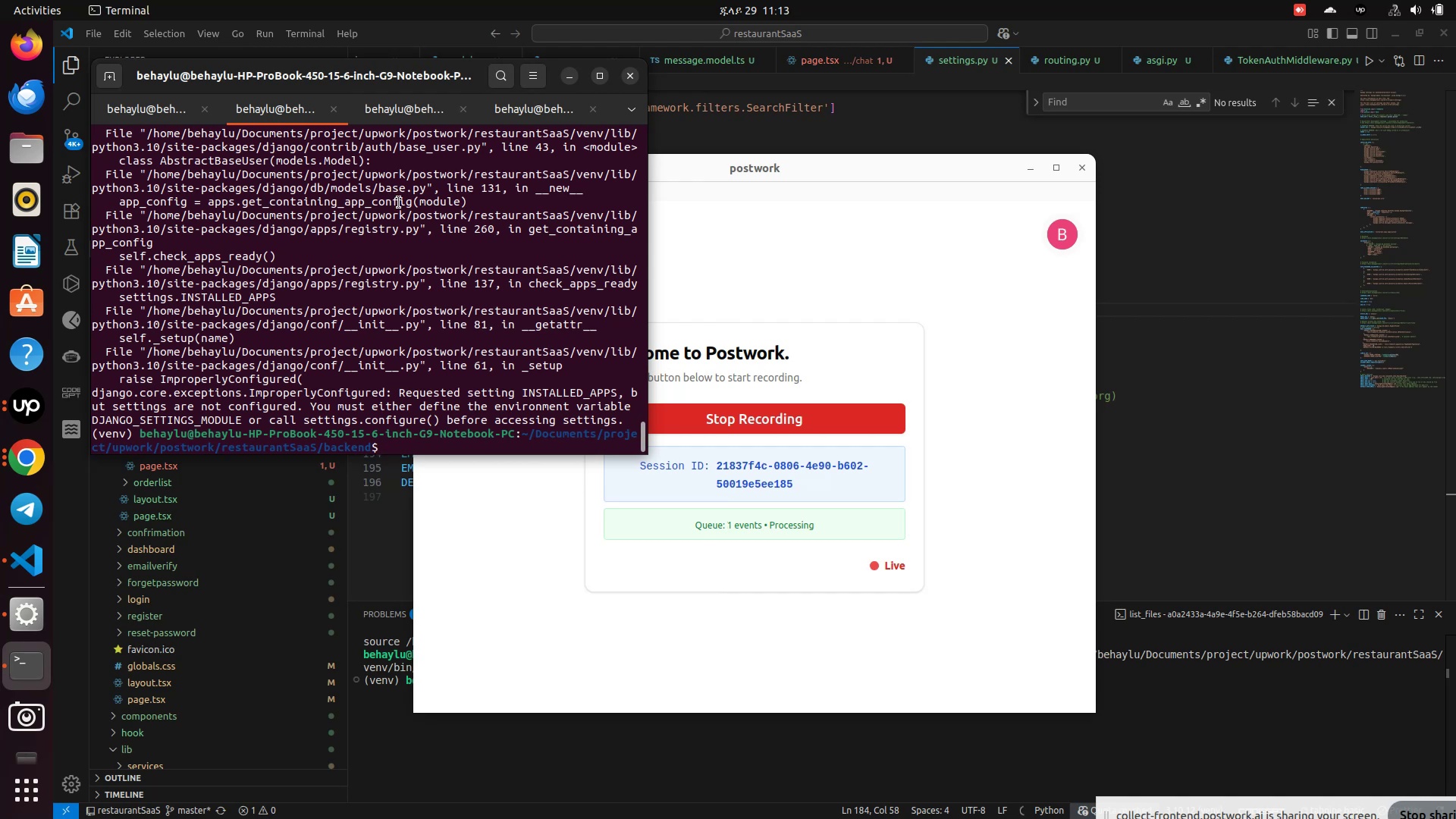 
wait(14.86)
 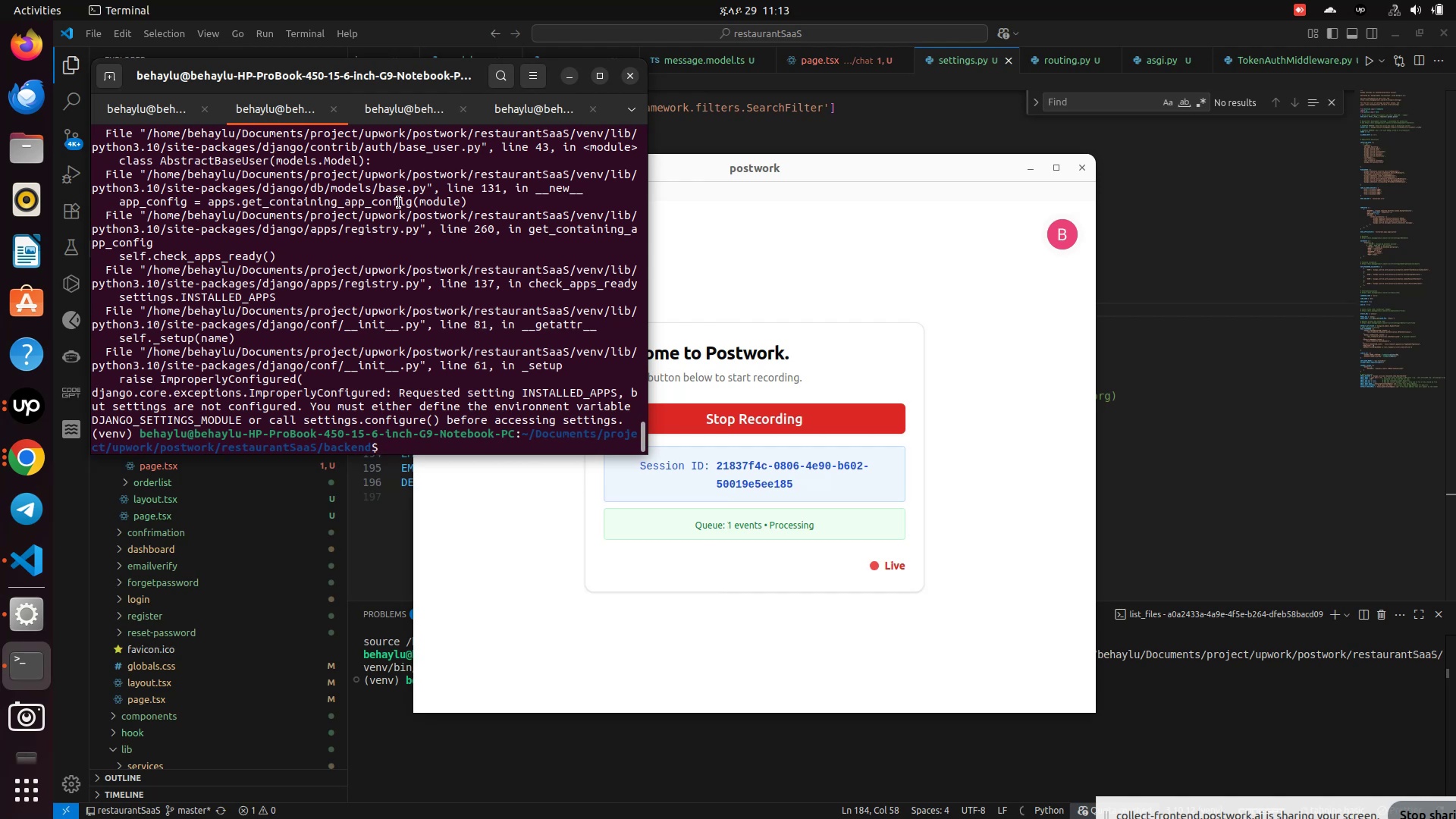 
scroll: coordinate [366, 296], scroll_direction: up, amount: 17.0
 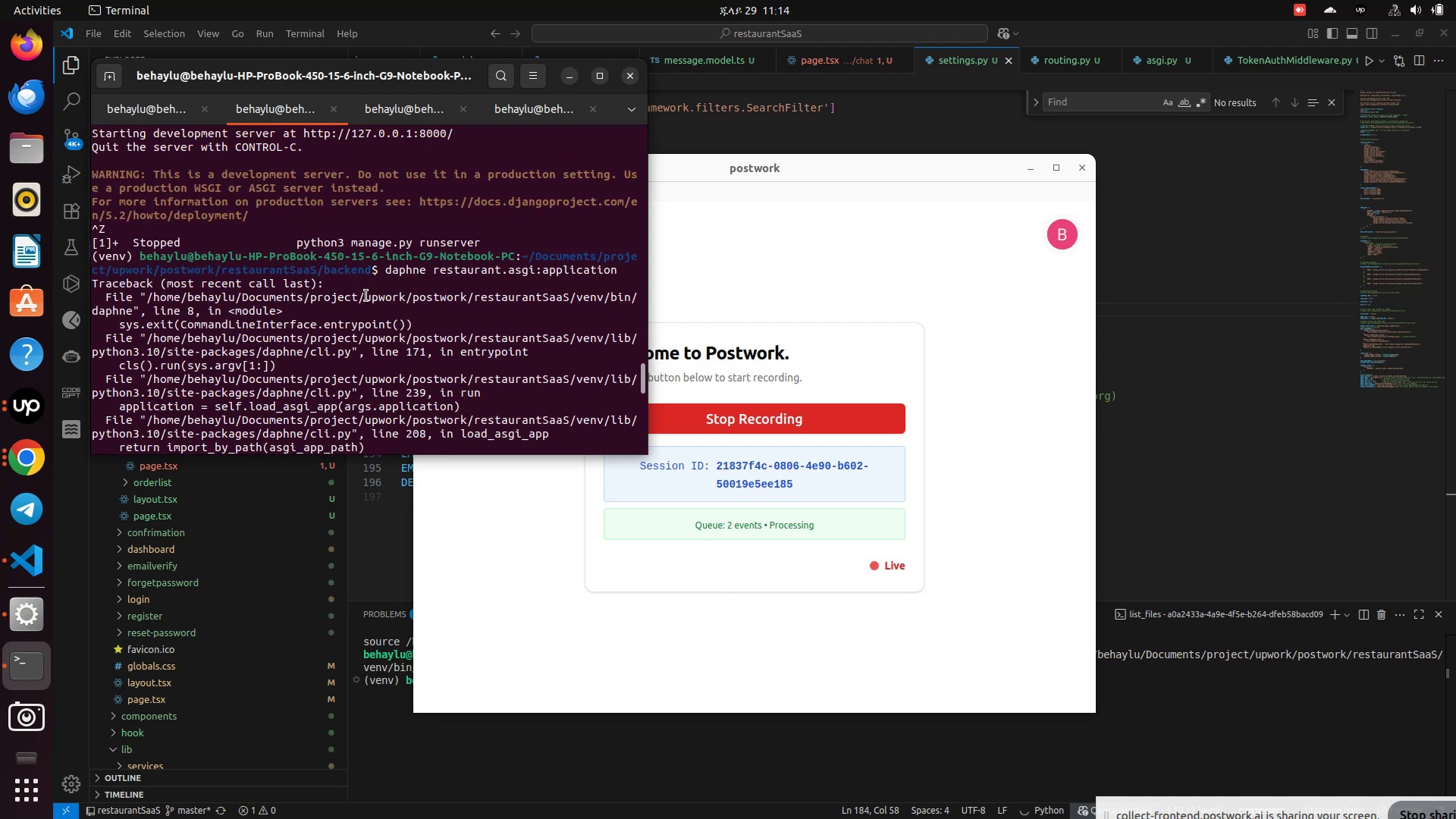 
wait(6.62)
 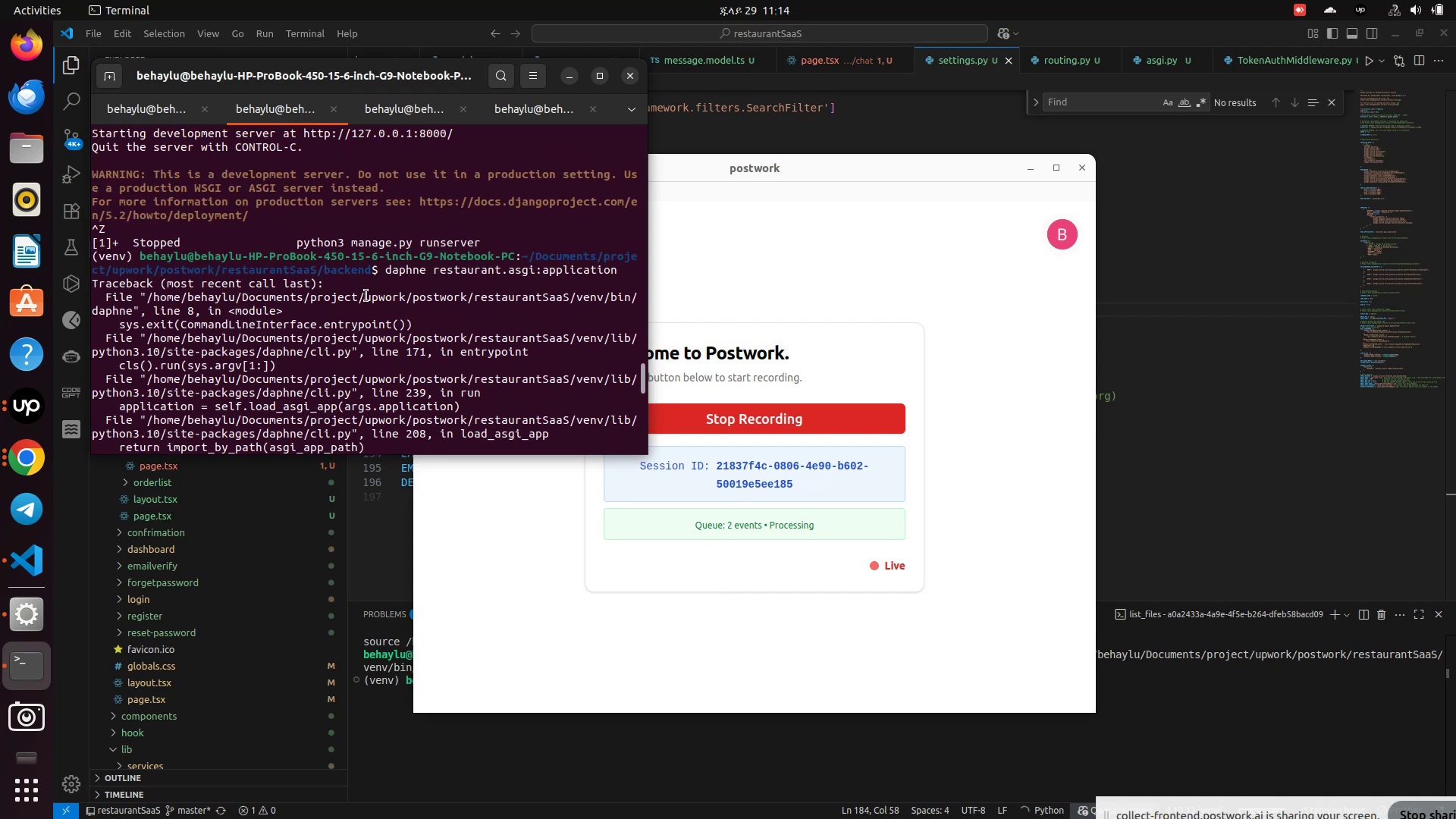 
scroll: coordinate [366, 296], scroll_direction: down, amount: 22.0
 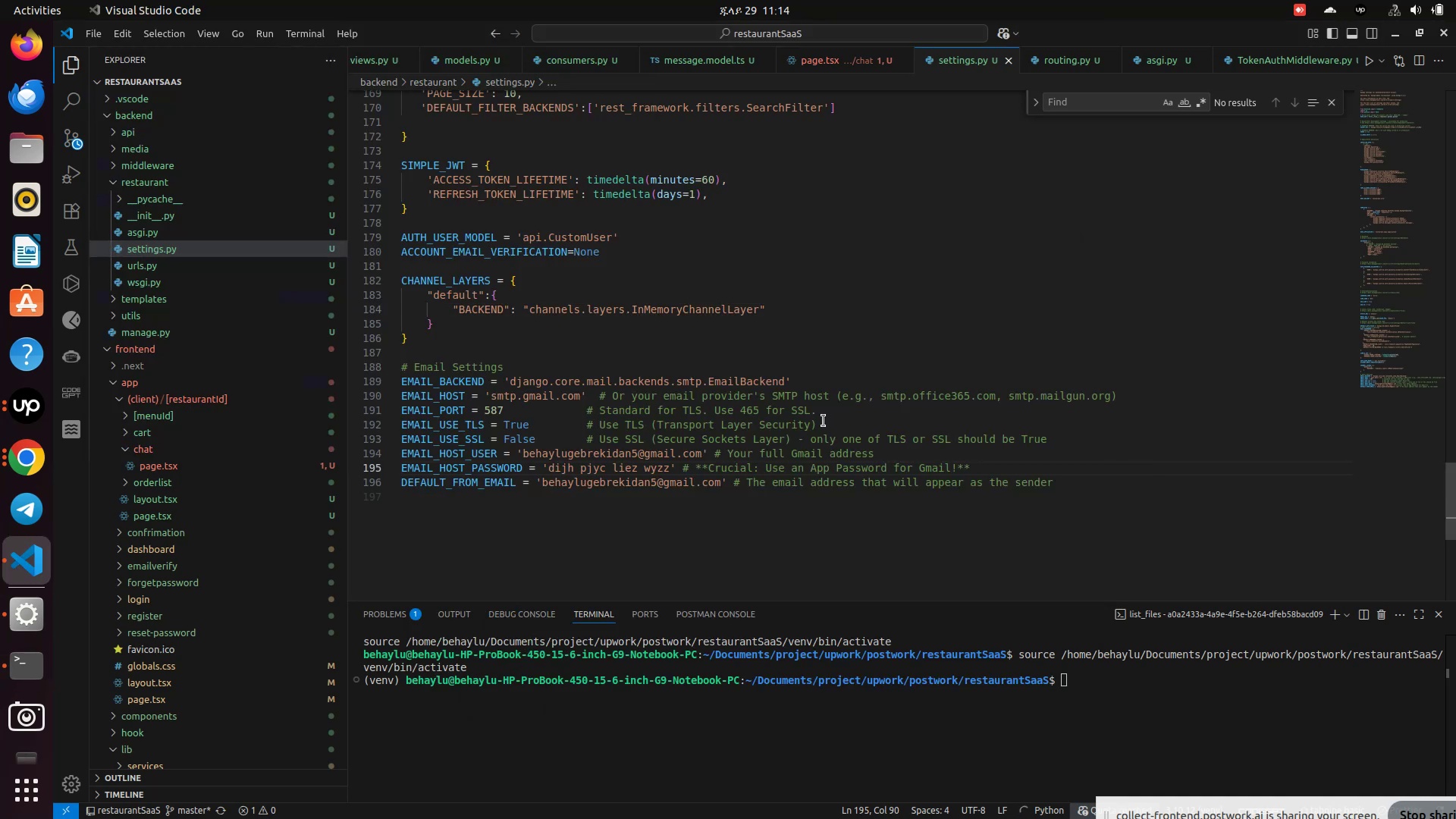 
scroll: coordinate [824, 421], scroll_direction: up, amount: 1.0
 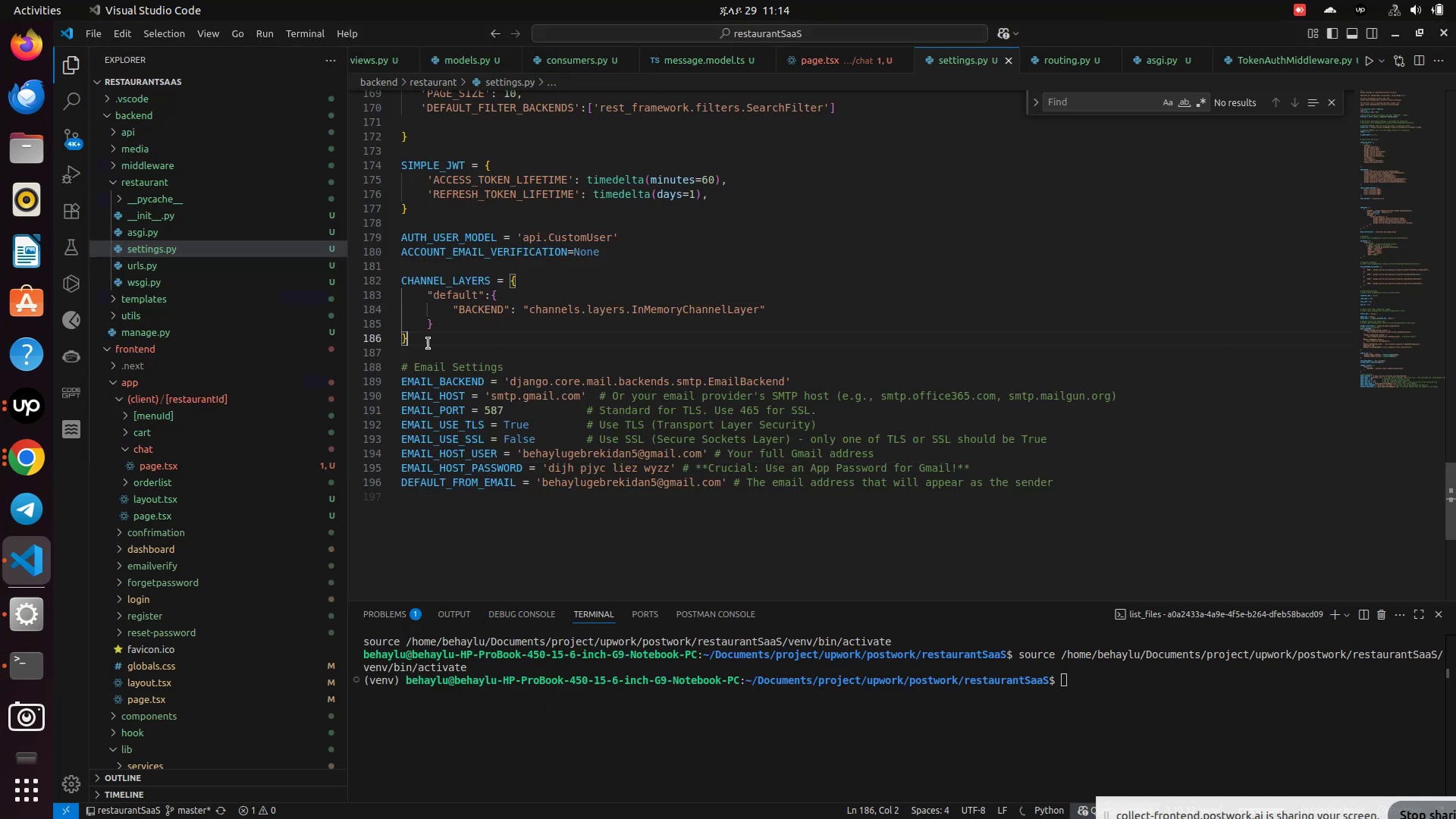 
left_click_drag(start_coordinate=[431, 345], to_coordinate=[400, 272])
 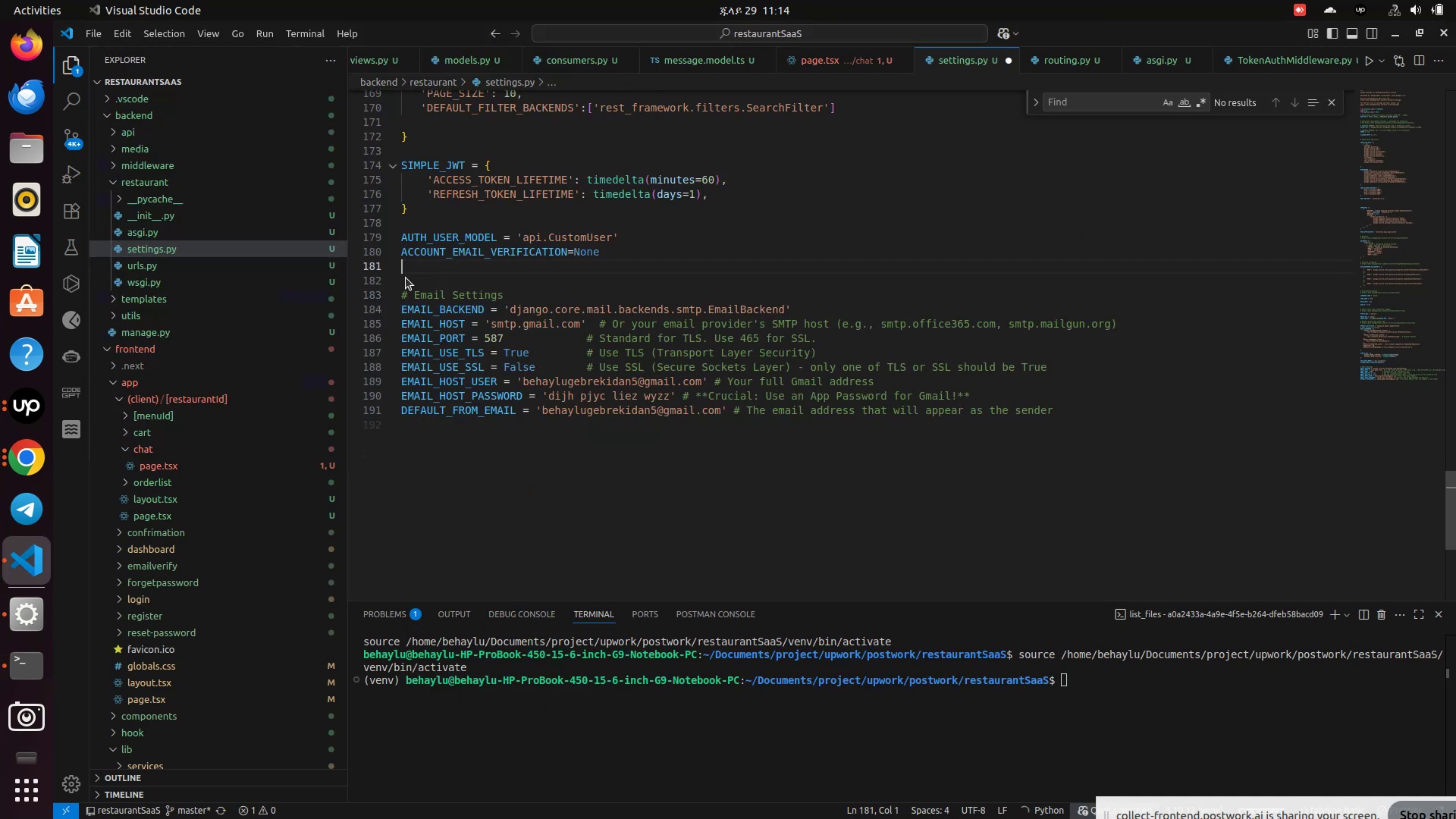 
key(Control+X)
 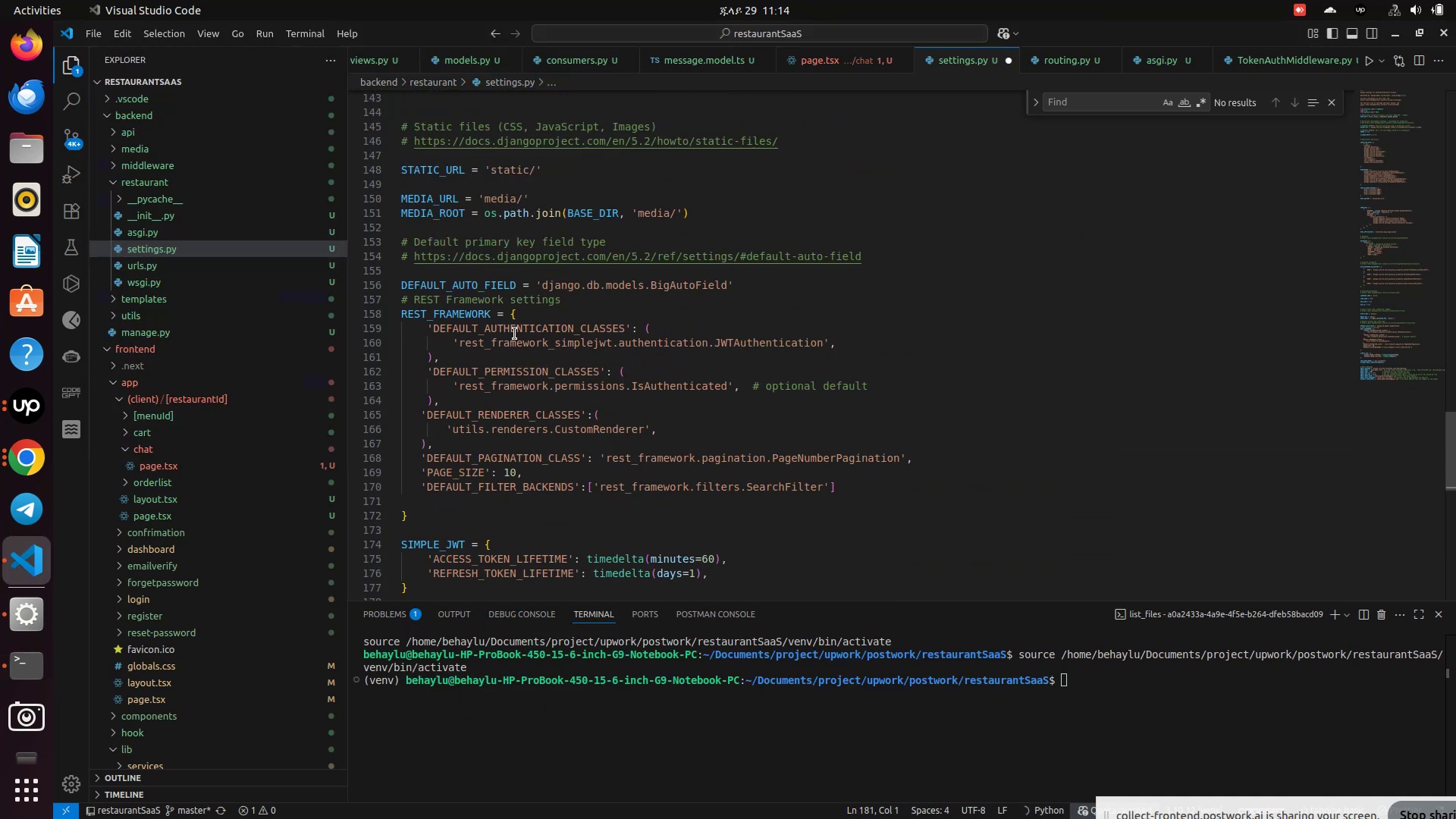 
scroll: coordinate [532, 322], scroll_direction: up, amount: 45.0
 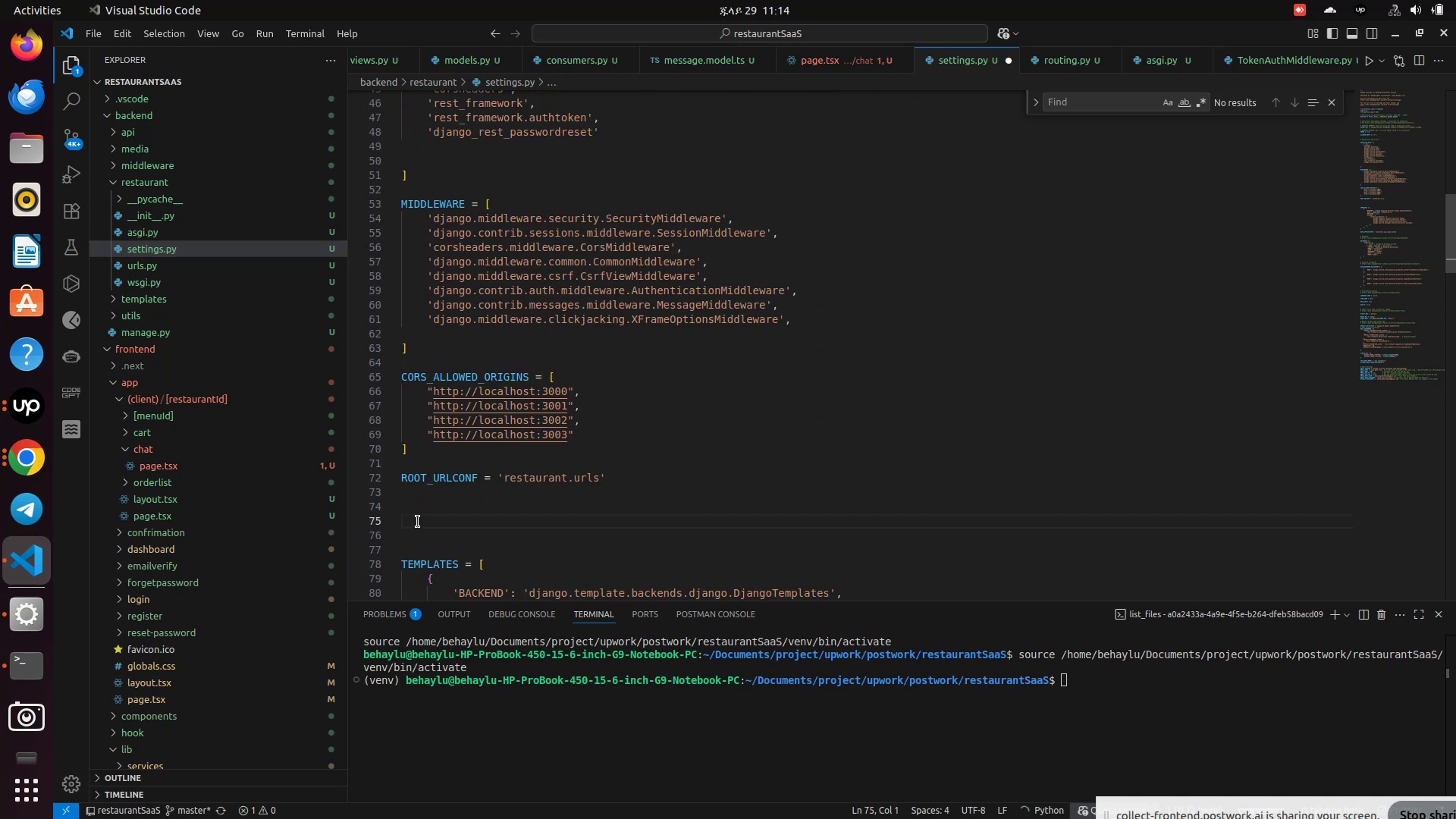 
left_click([418, 522])
 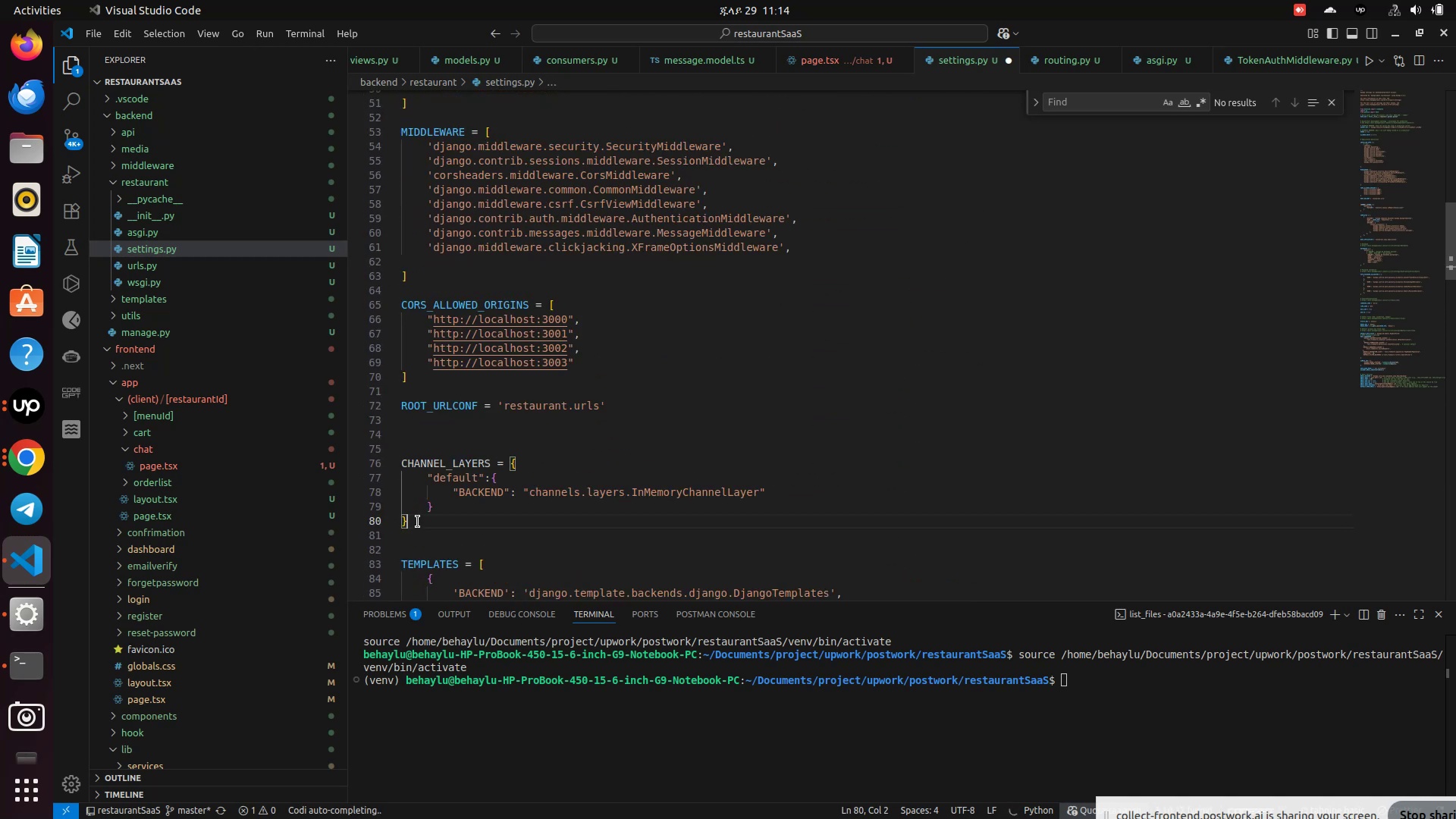 
key(Control+V)
 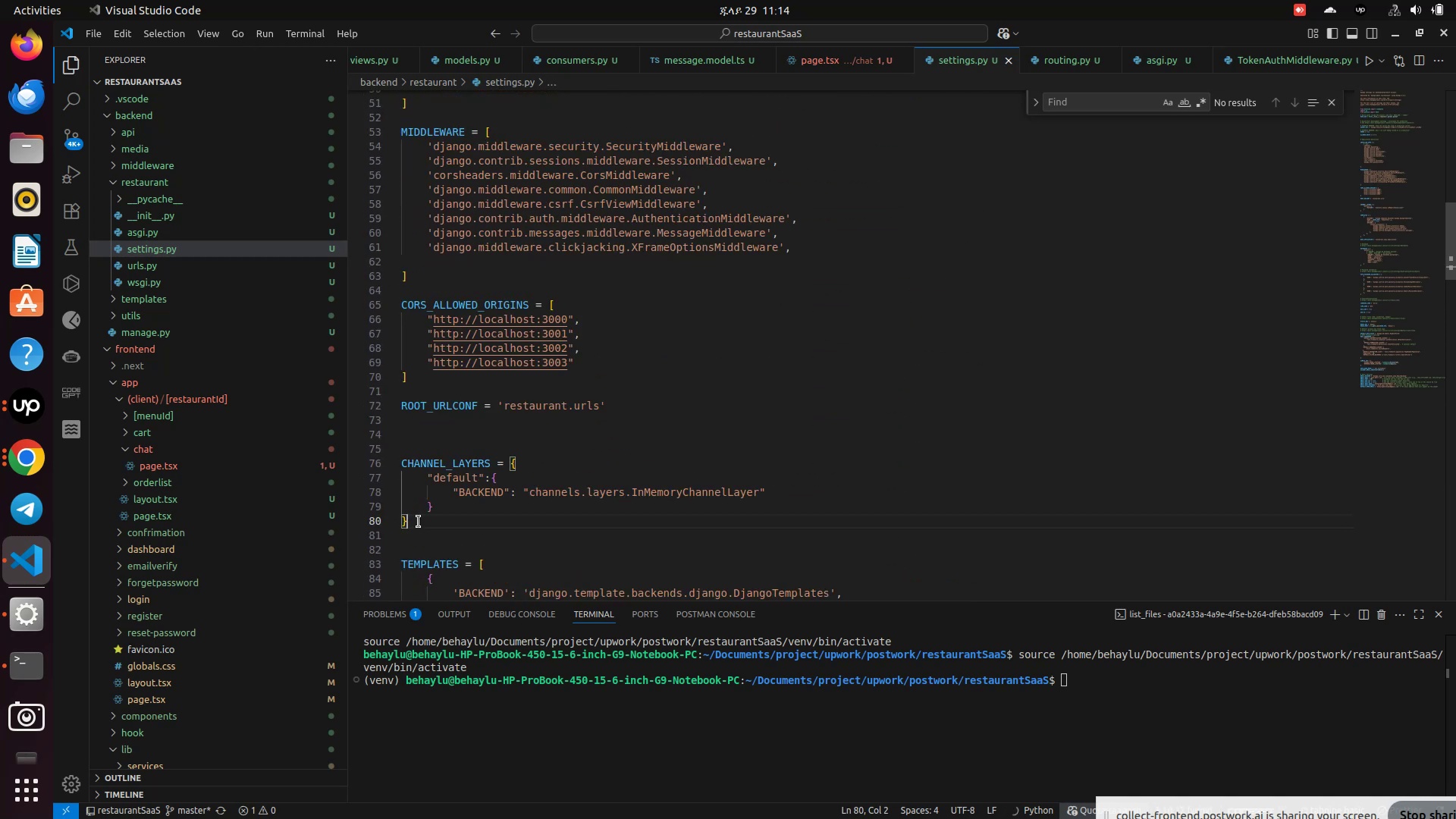 
key(Control+S)
 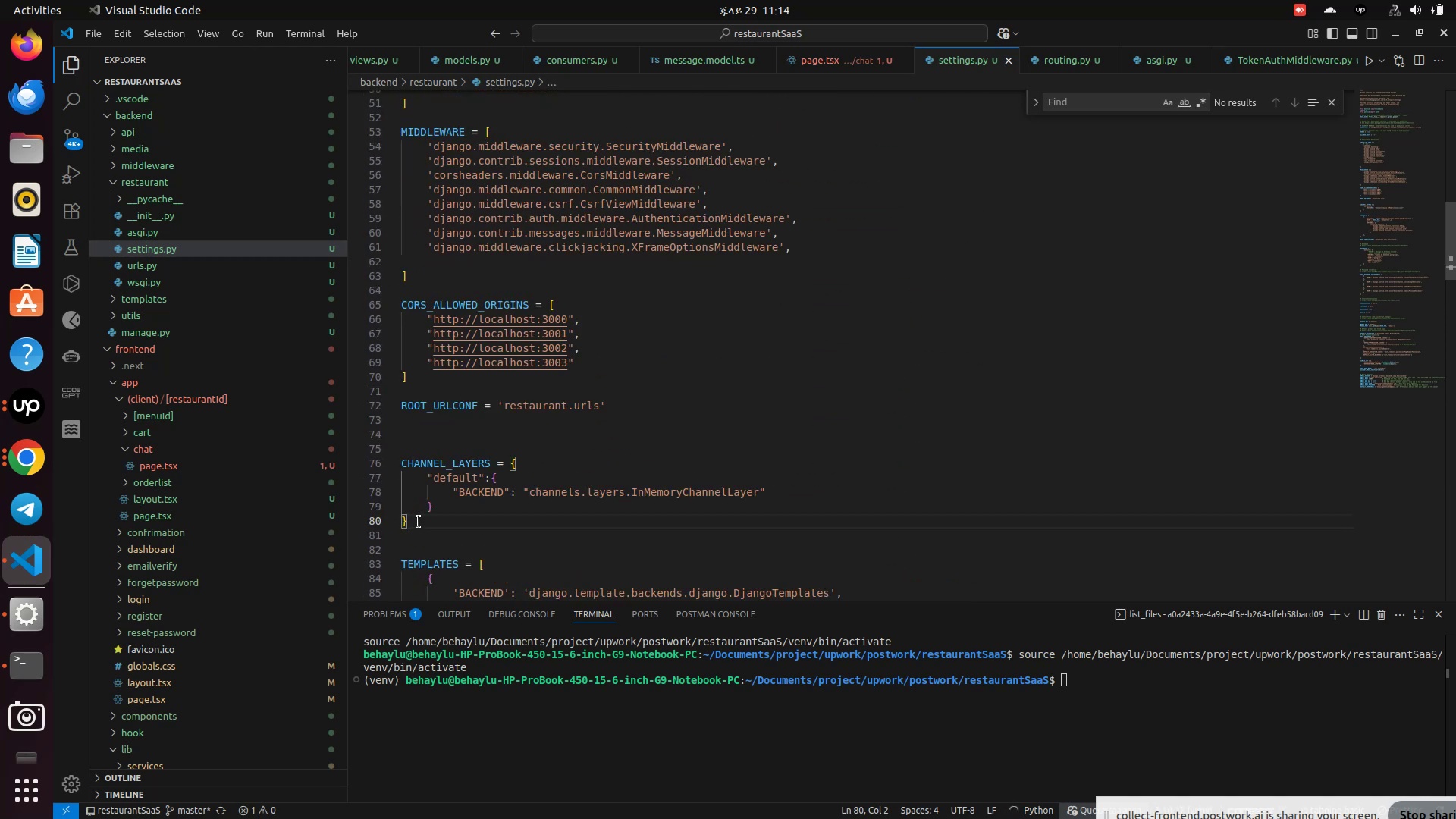 
key(Control+S)
 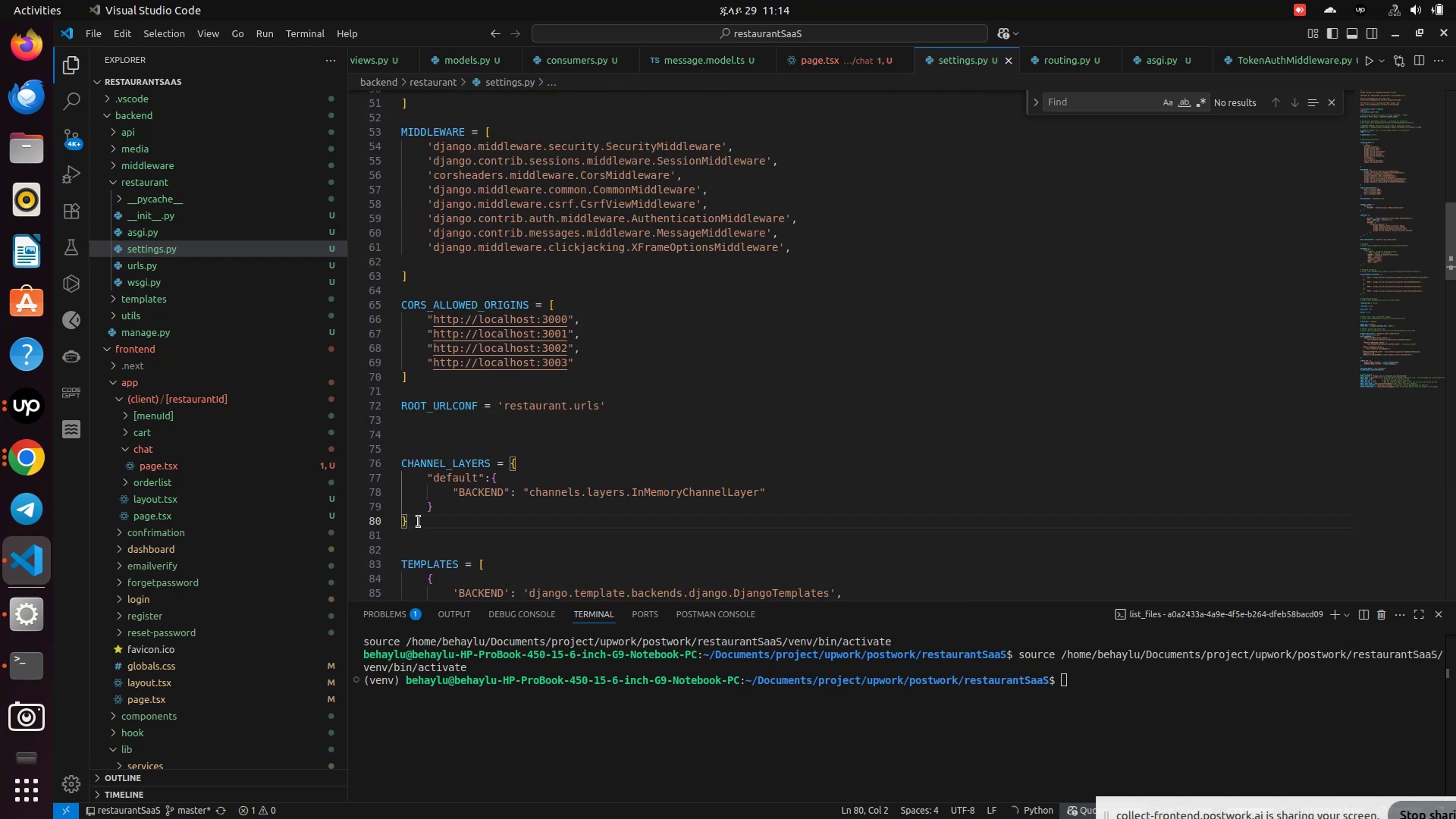 
key(Control+S)
 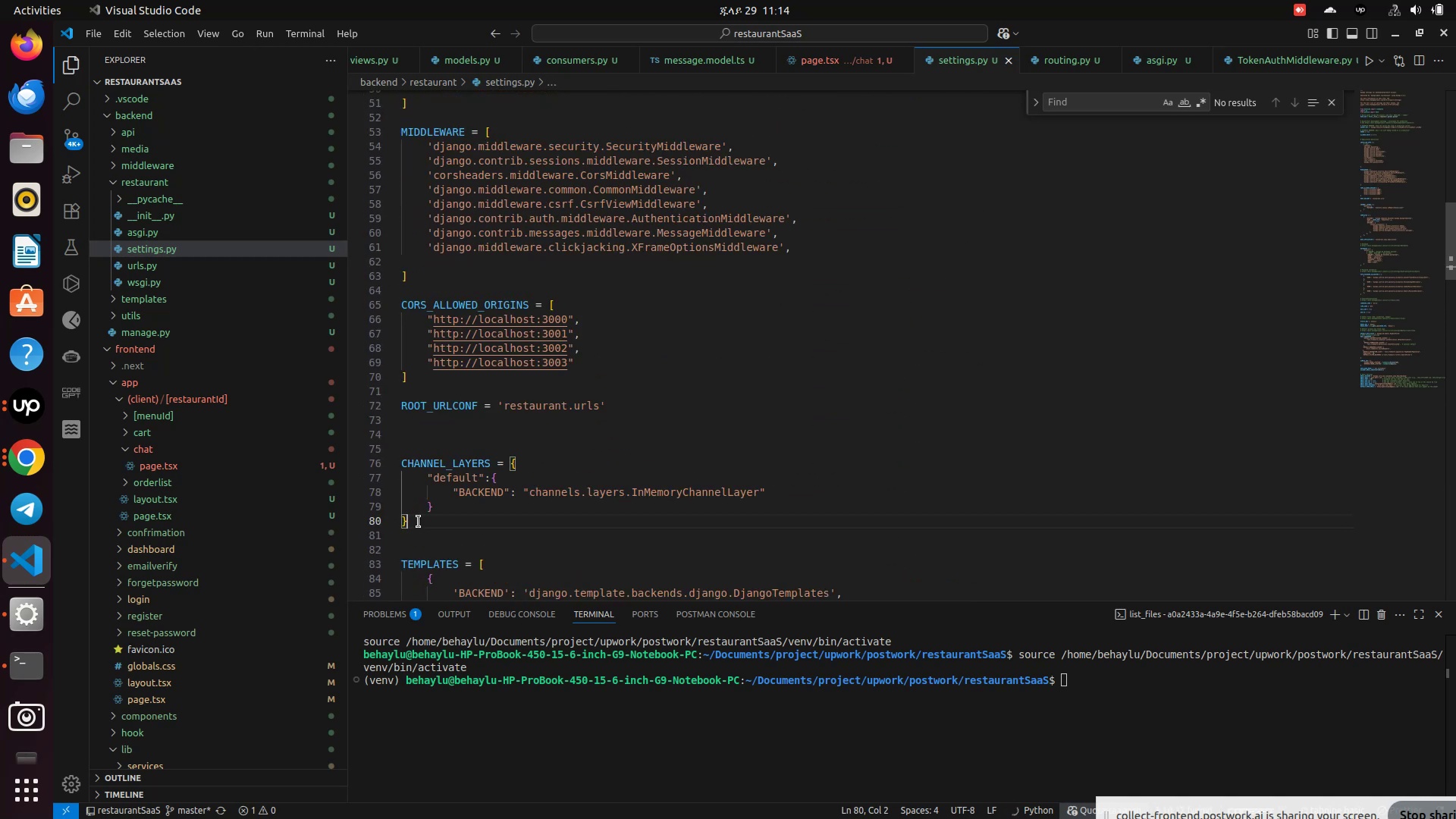 
key(Control+S)
 